 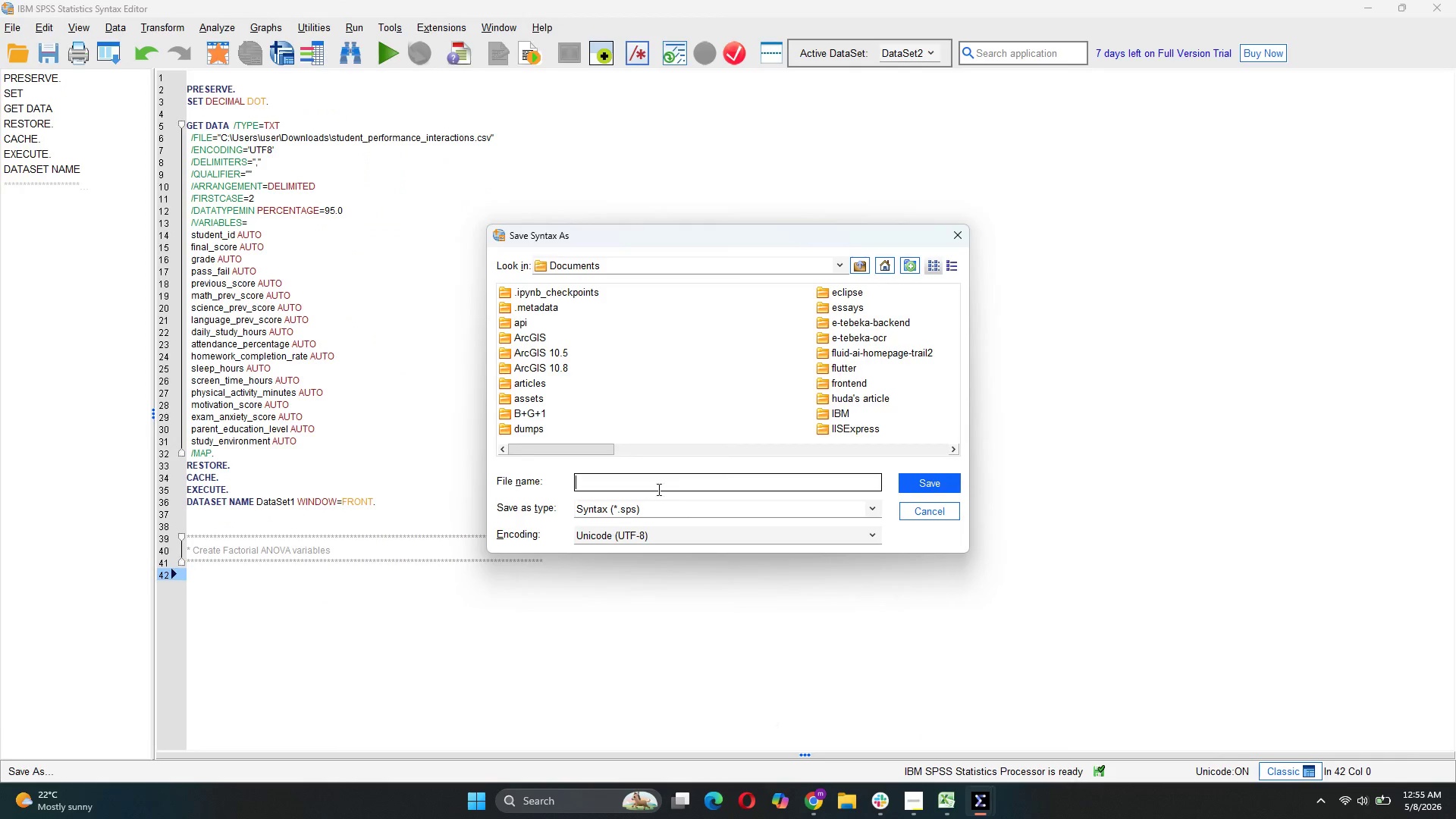 
key(Control+V)
 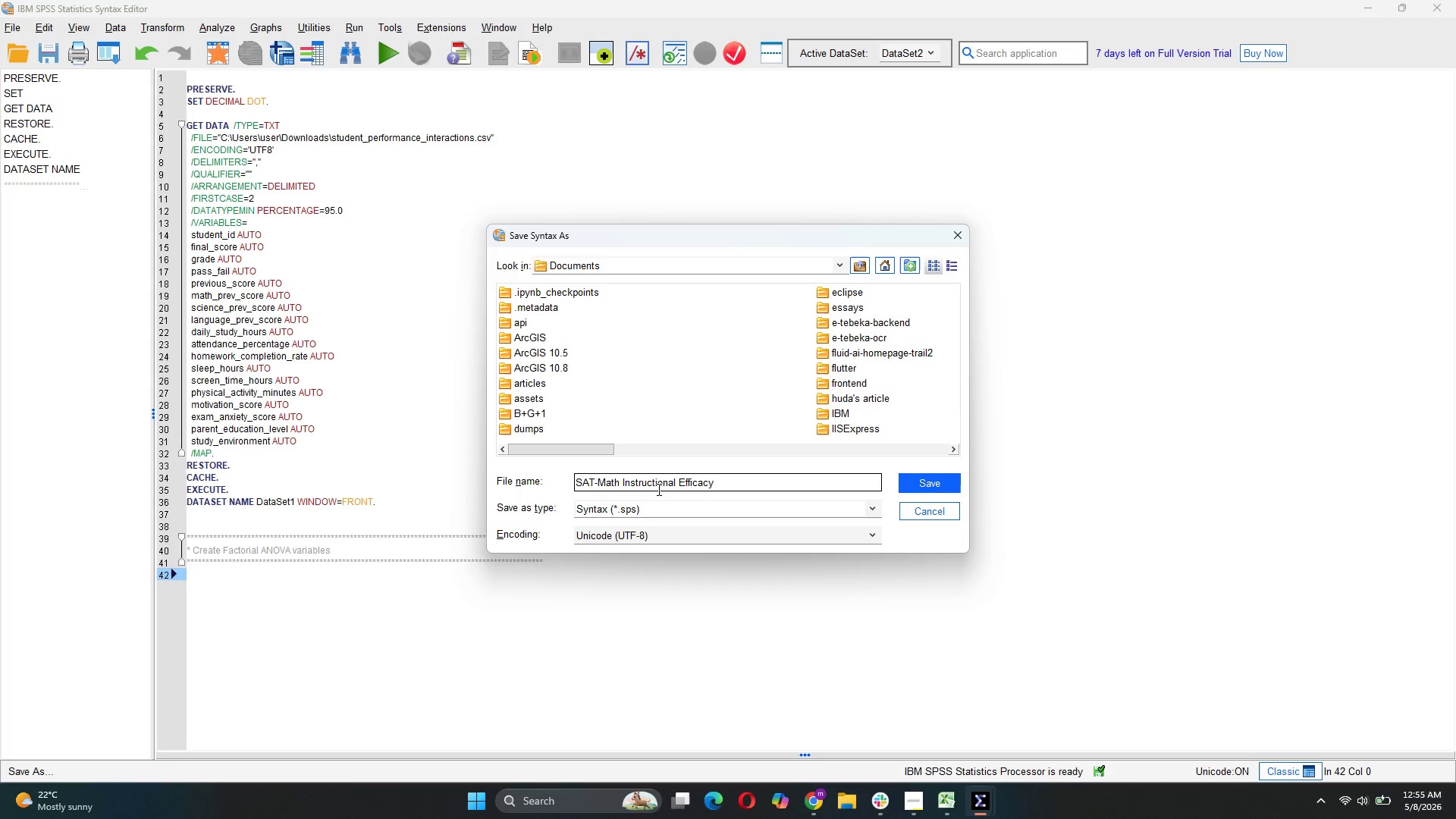 
type( syntax1)
 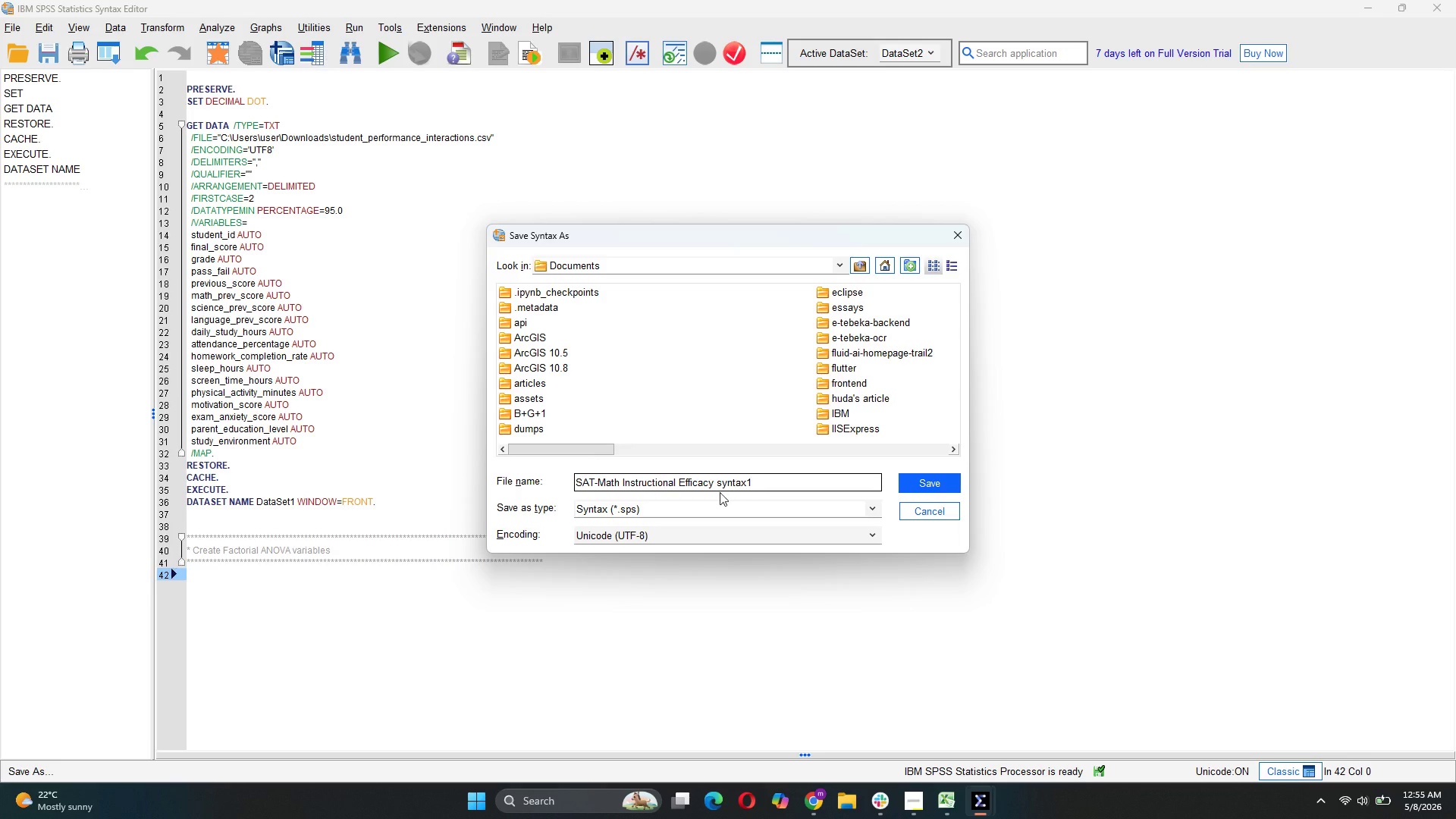 
key(Backspace)
 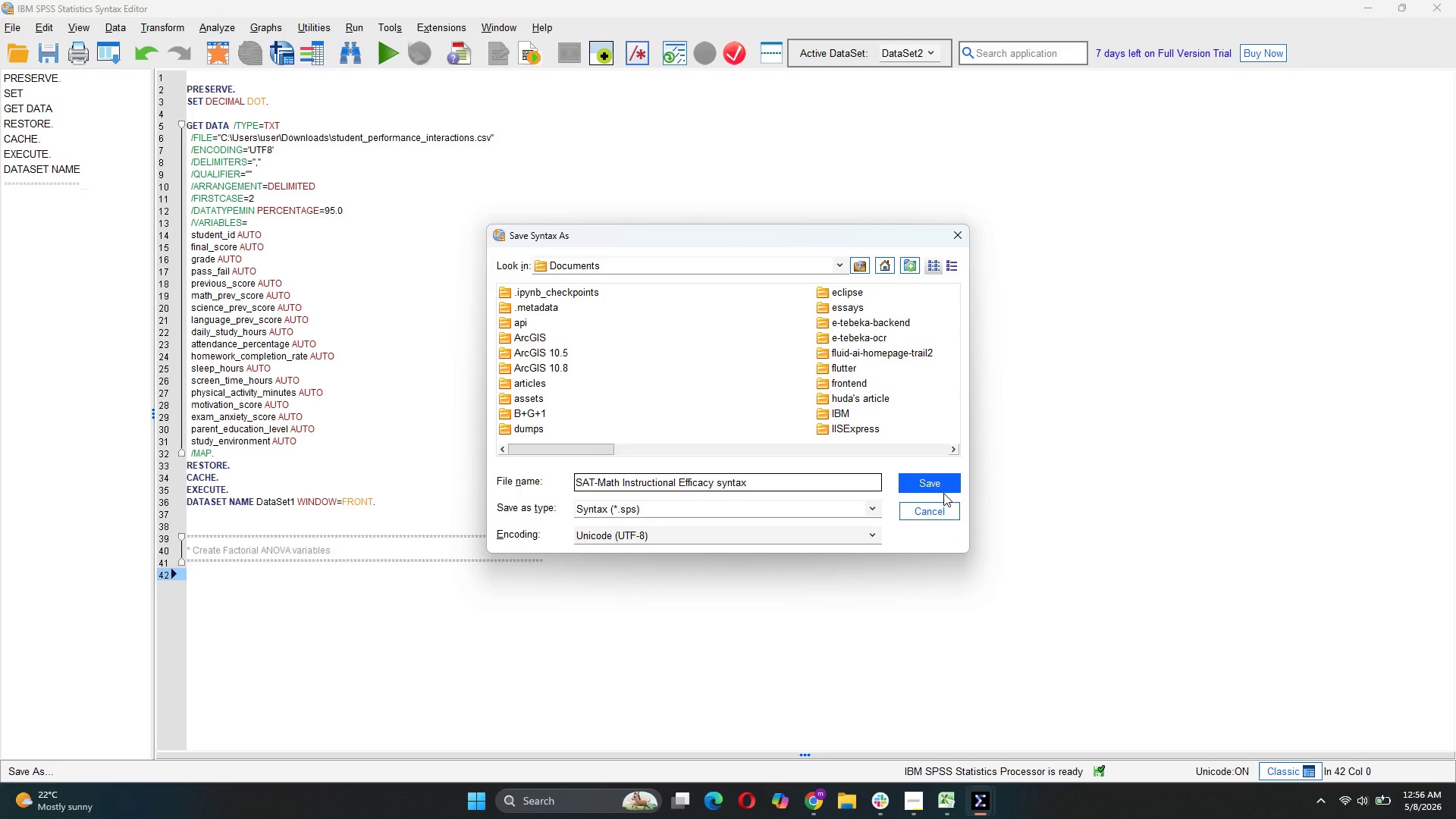 
left_click([946, 488])
 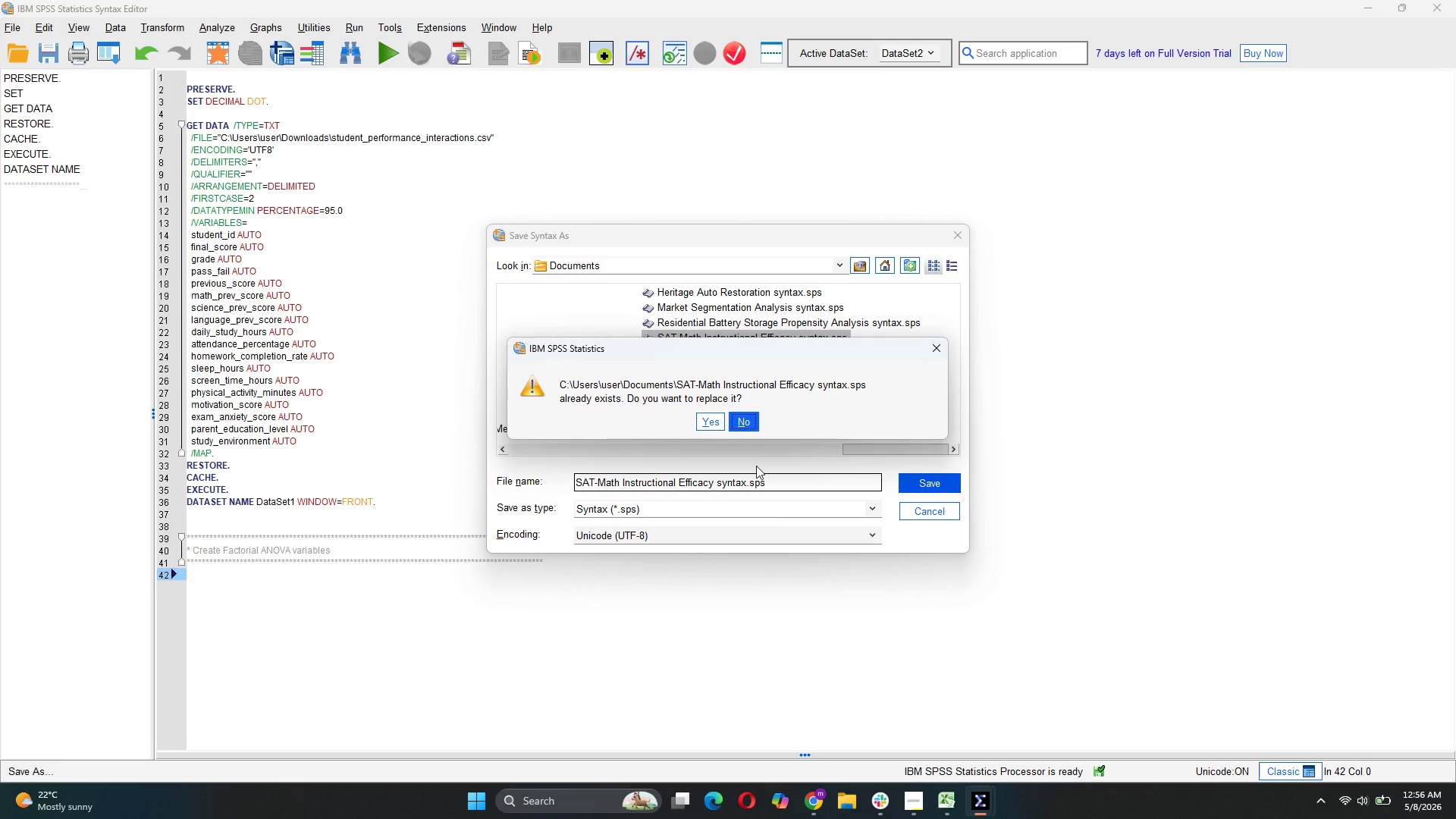 
left_click([715, 419])
 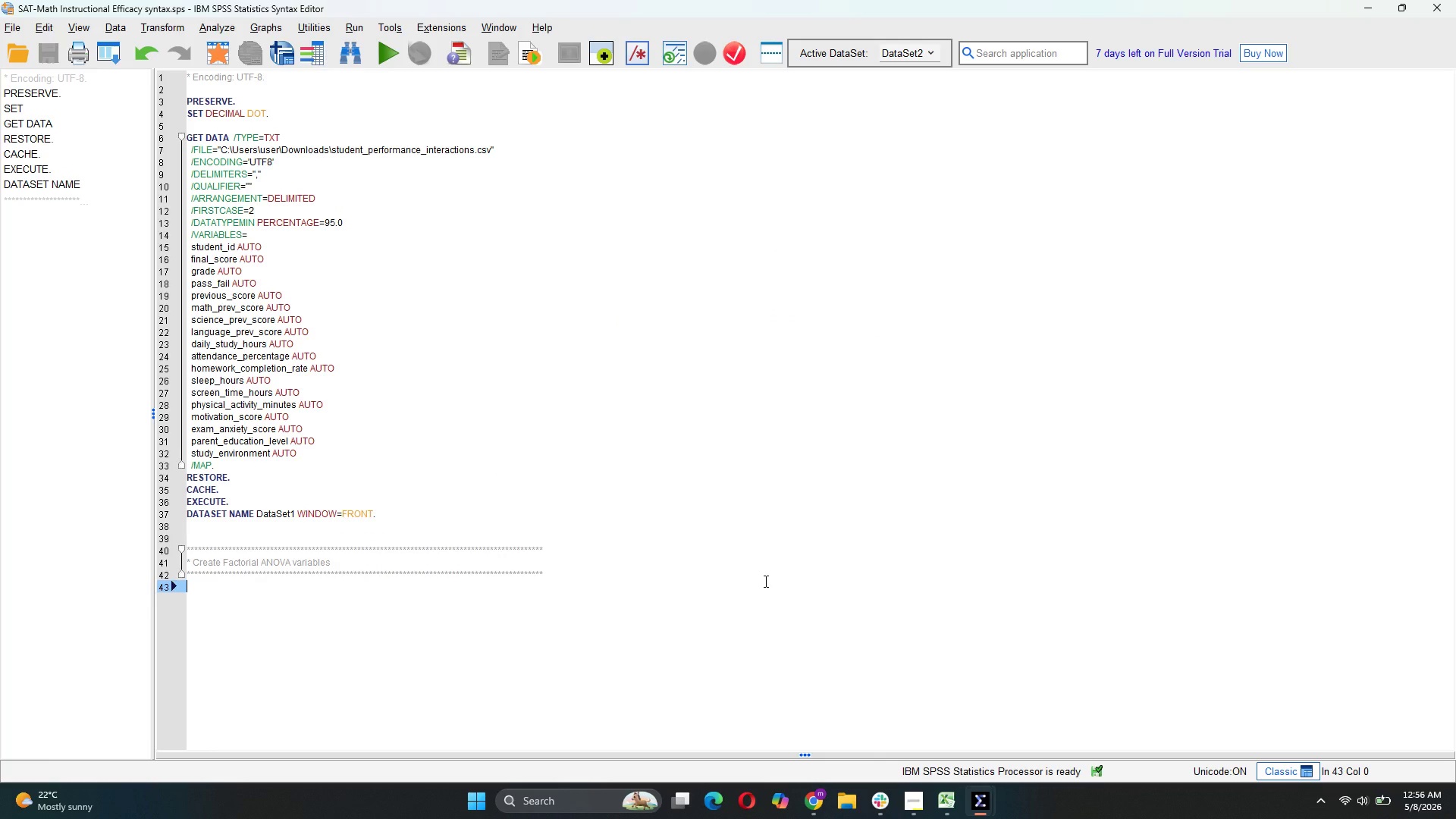 
mouse_move([987, 788])
 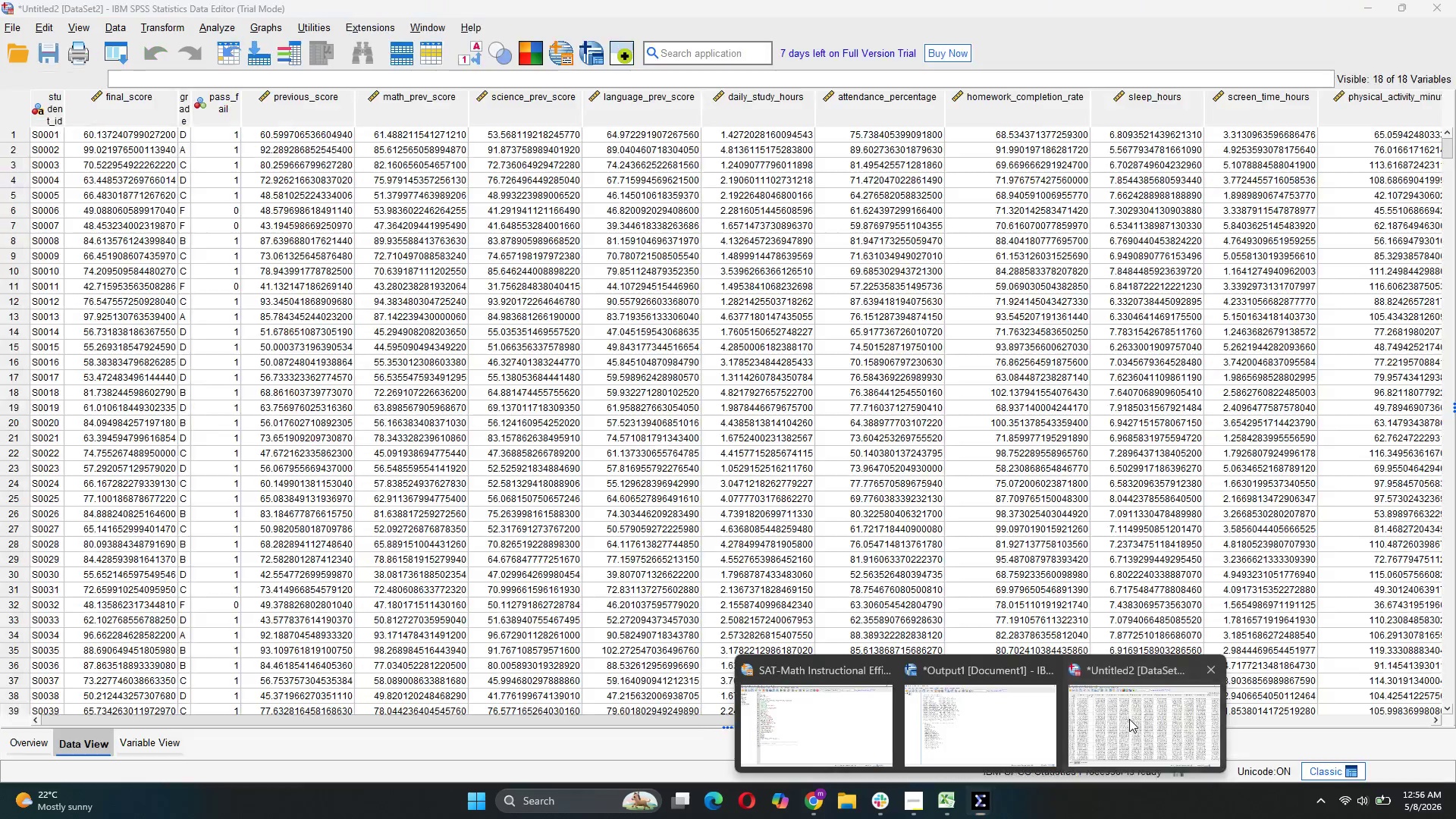 
left_click([1129, 719])
 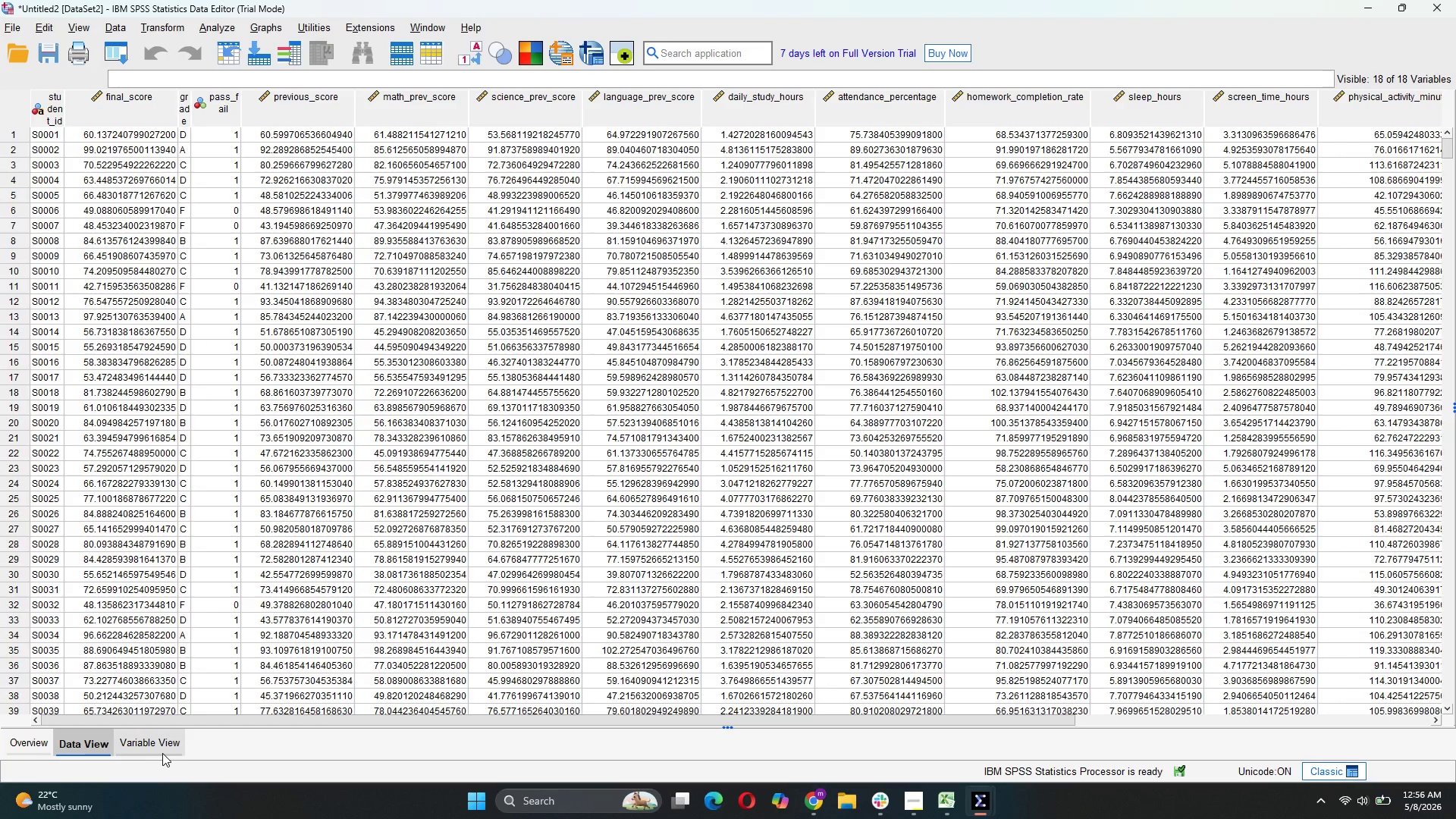 
left_click([162, 752])
 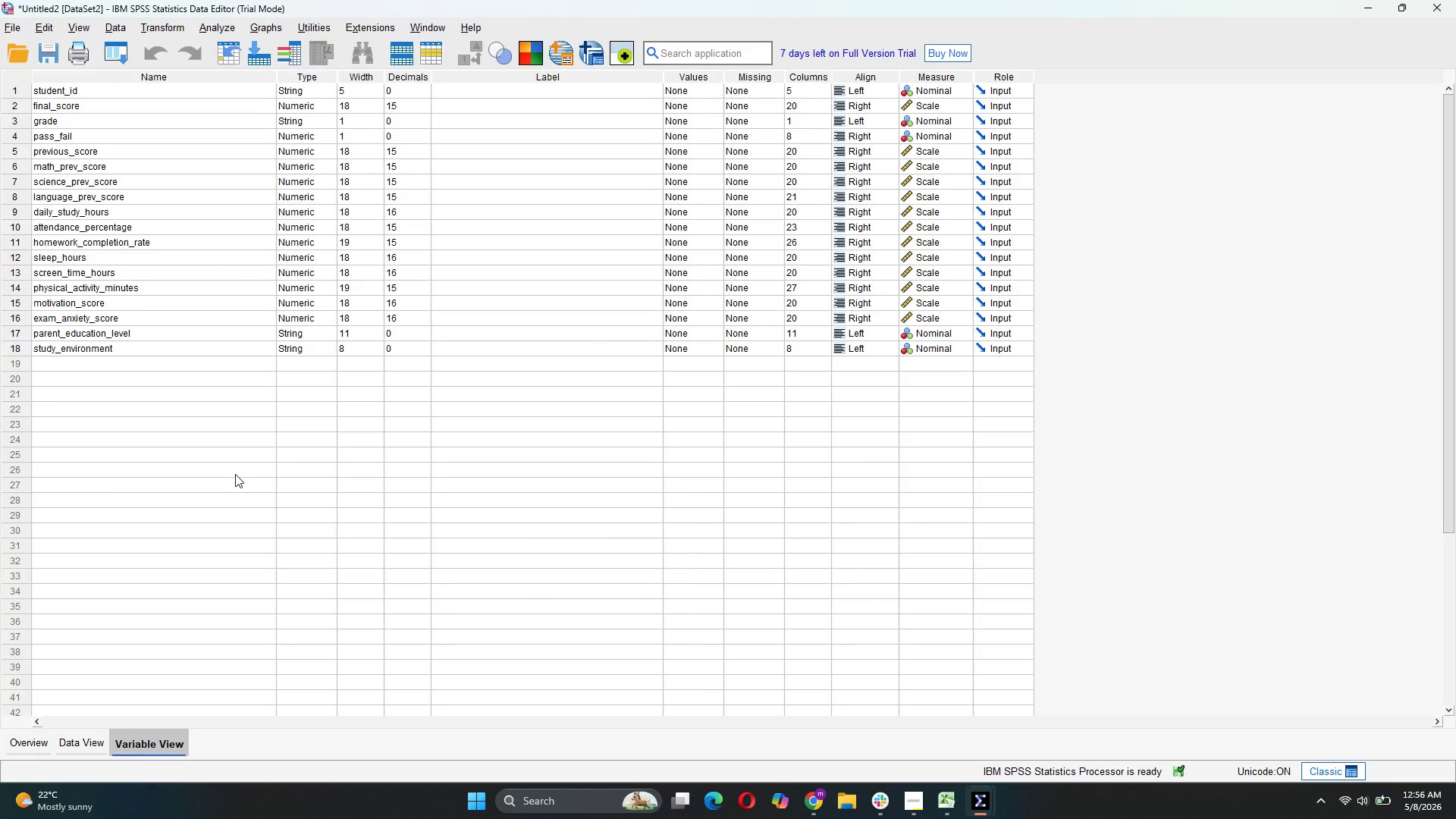 
scroll: coordinate [235, 474], scroll_direction: up, amount: 6.0
 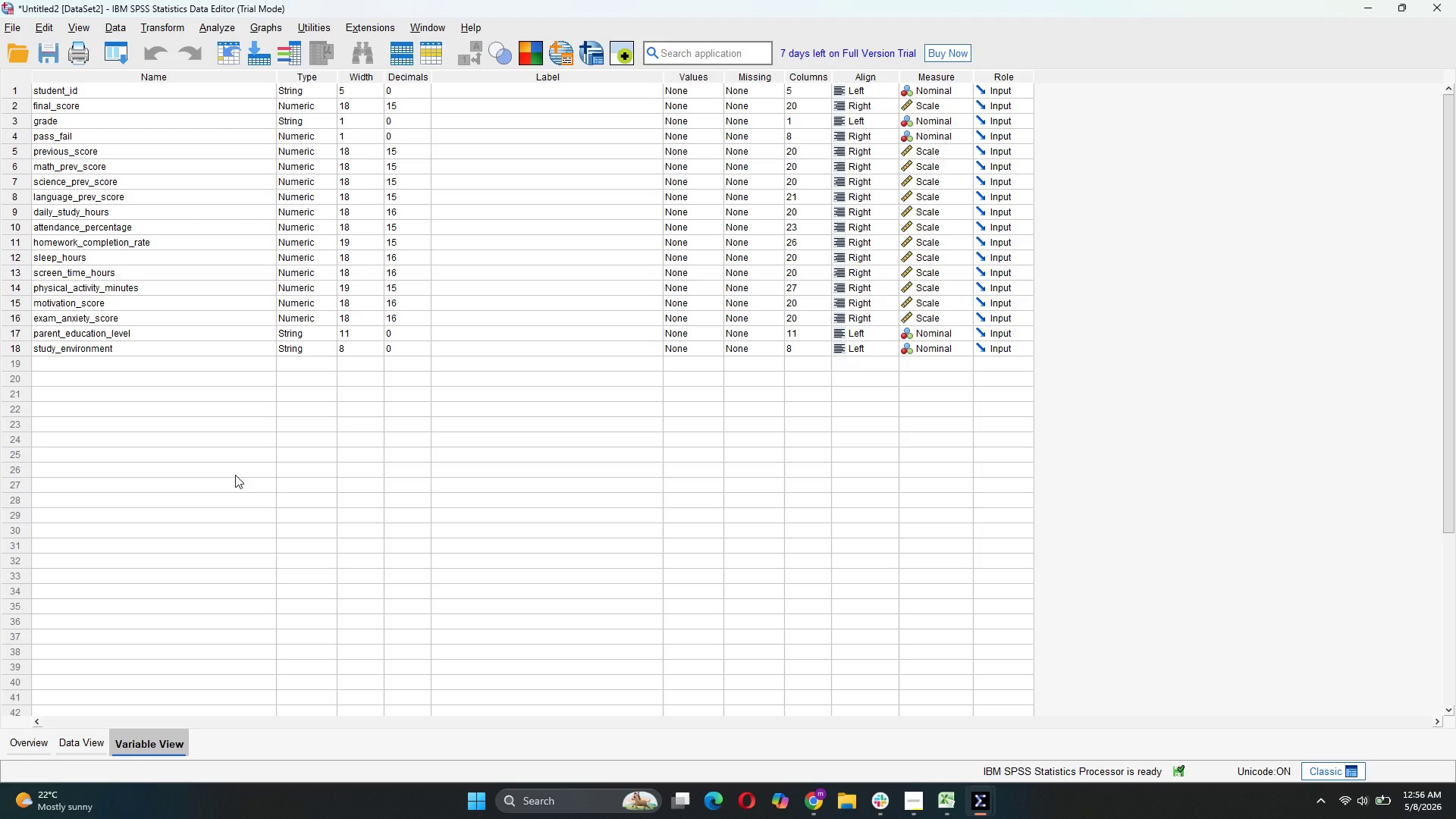 
wait(9.54)
 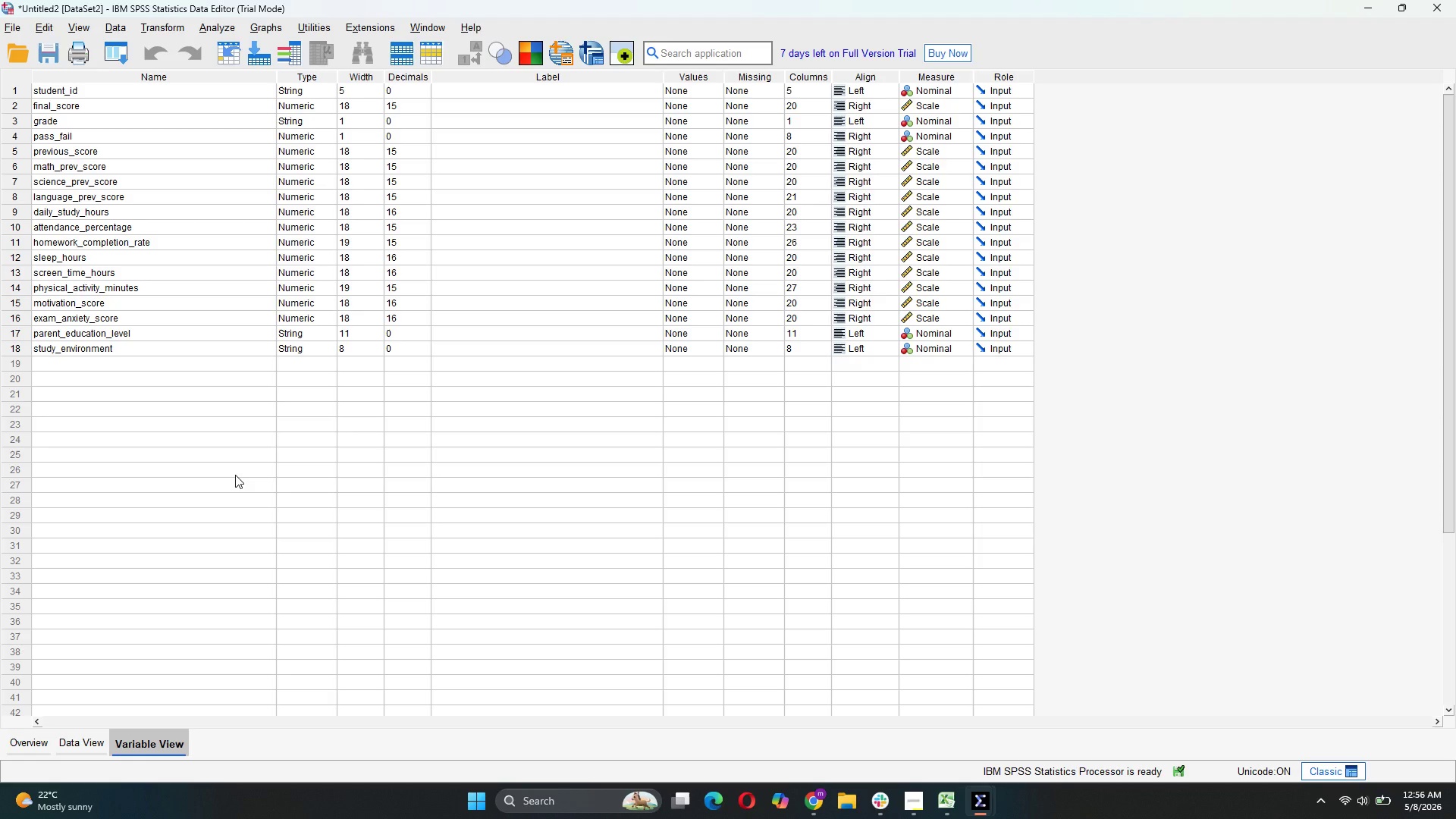 
left_click([909, 808])
 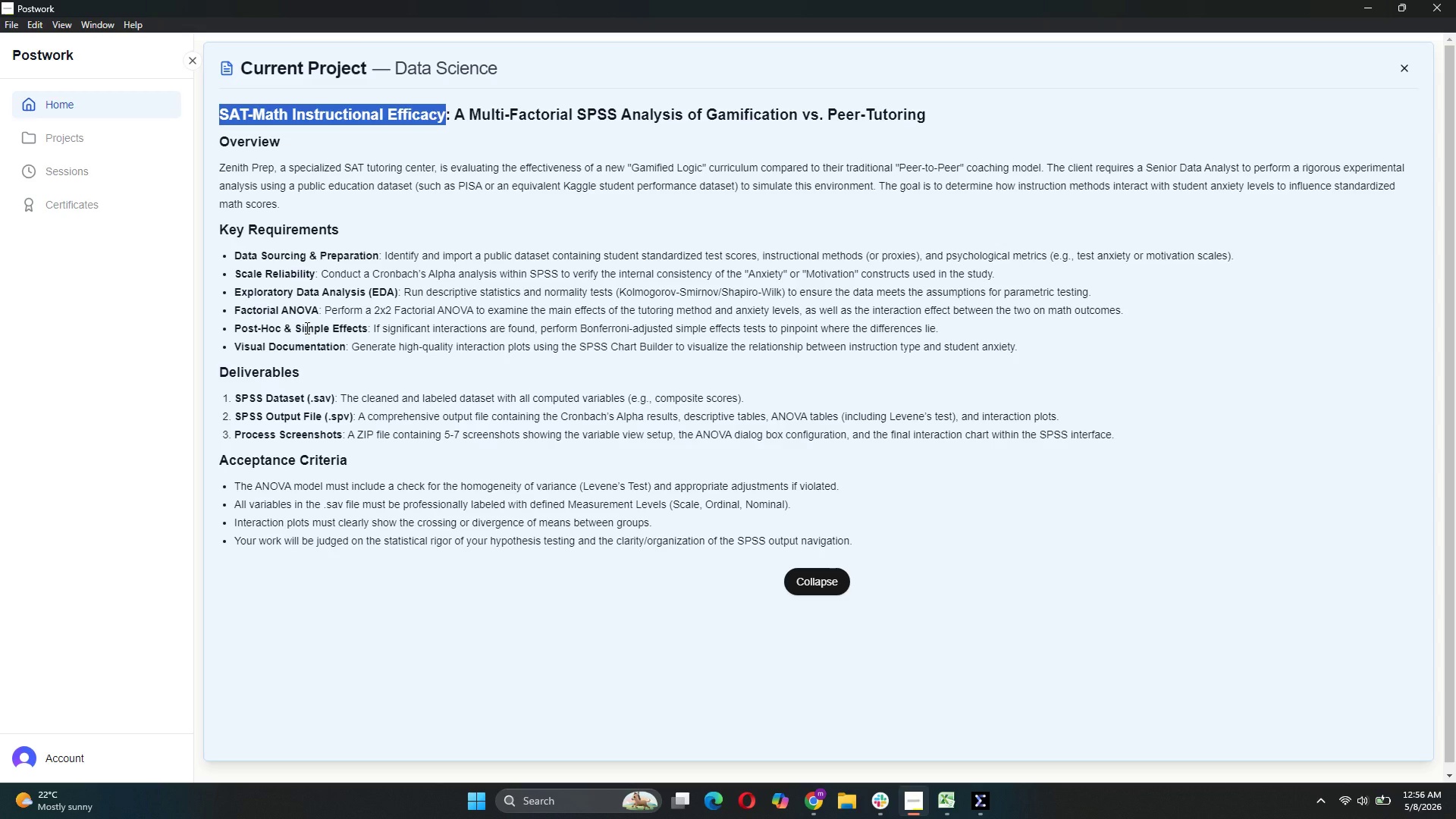 
wait(22.22)
 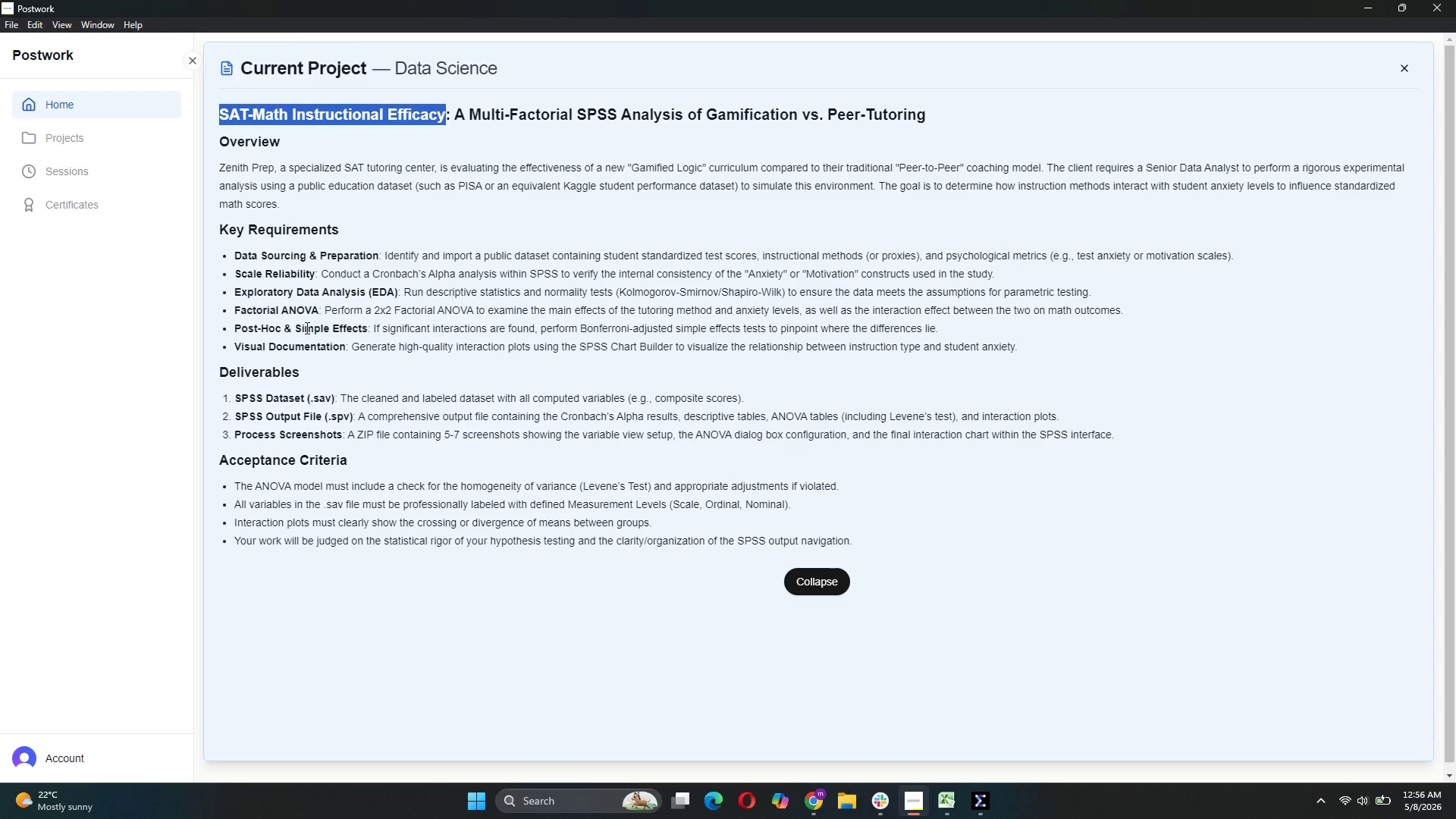 
left_click([837, 724])
 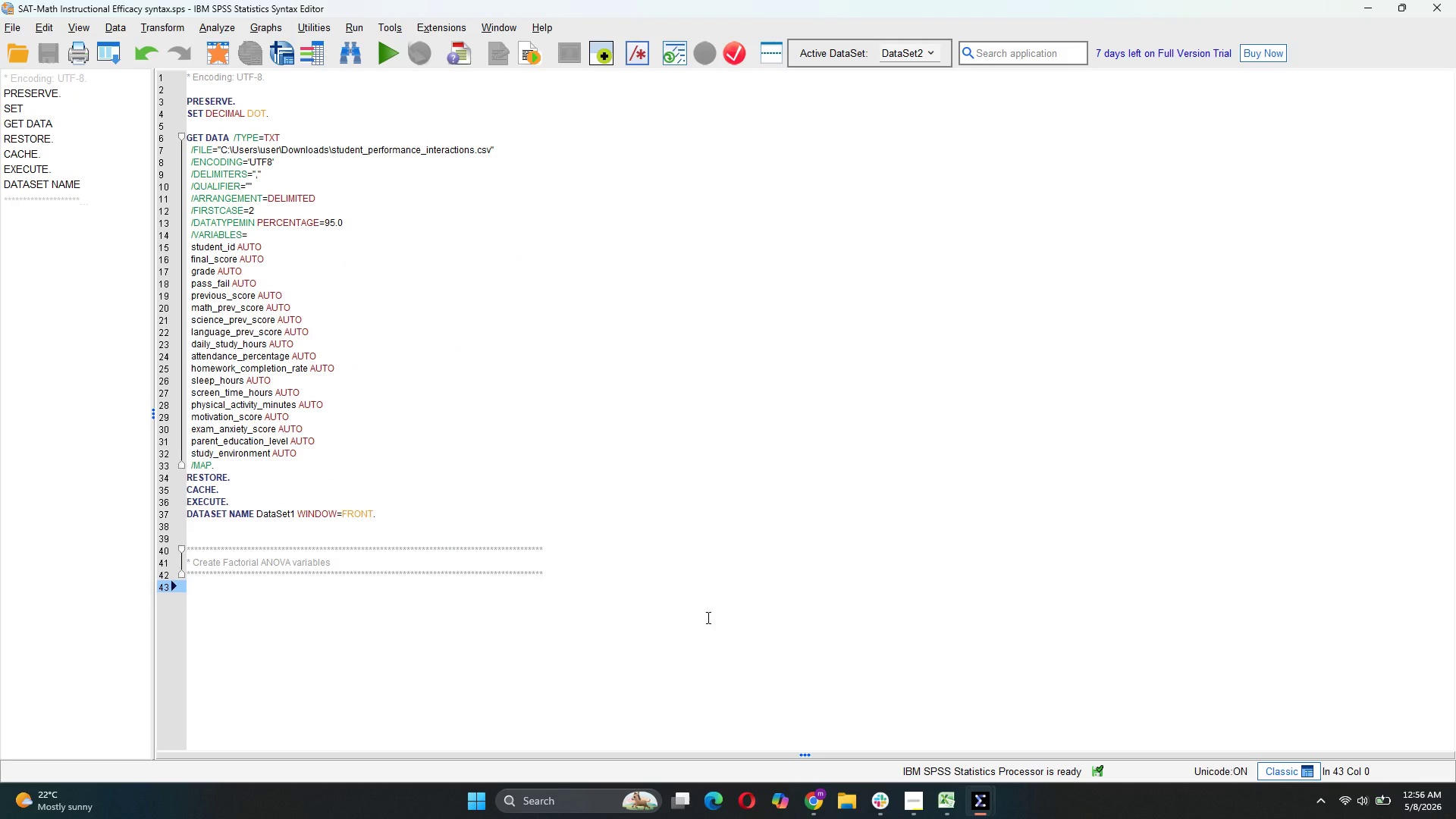 
type(FREQUENCIS )
 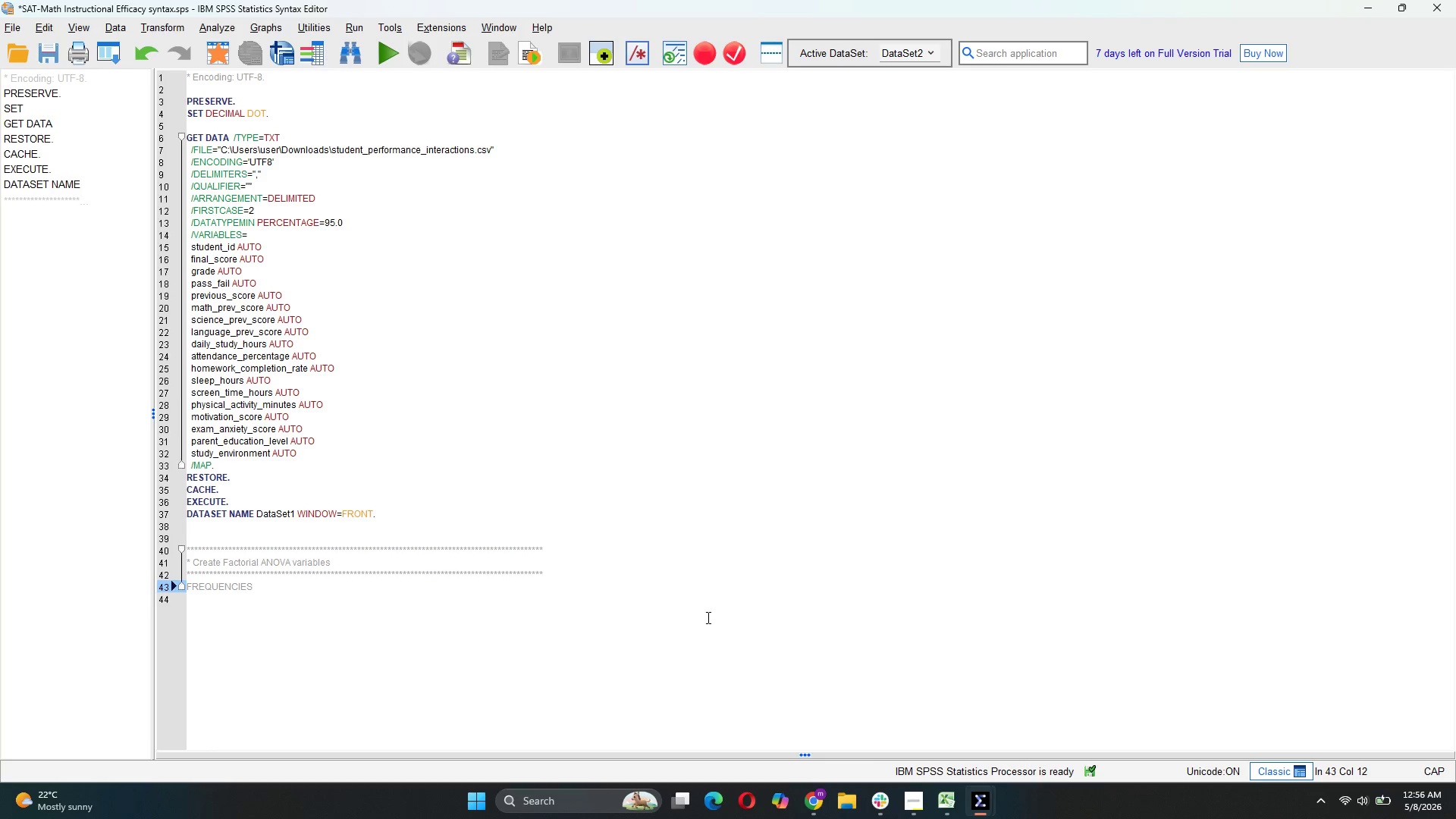 
key(Period)
 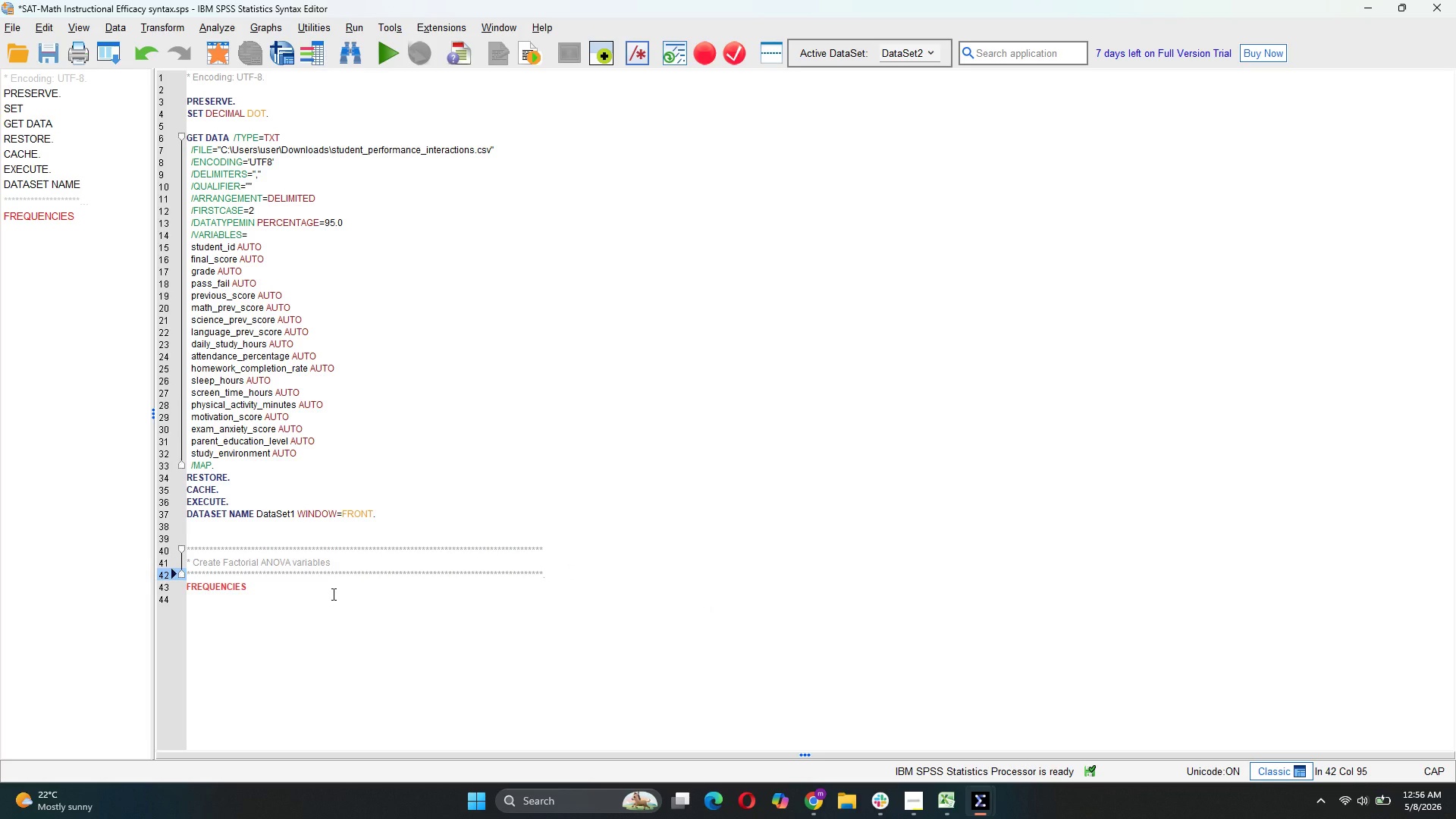 
left_click([332, 593])
 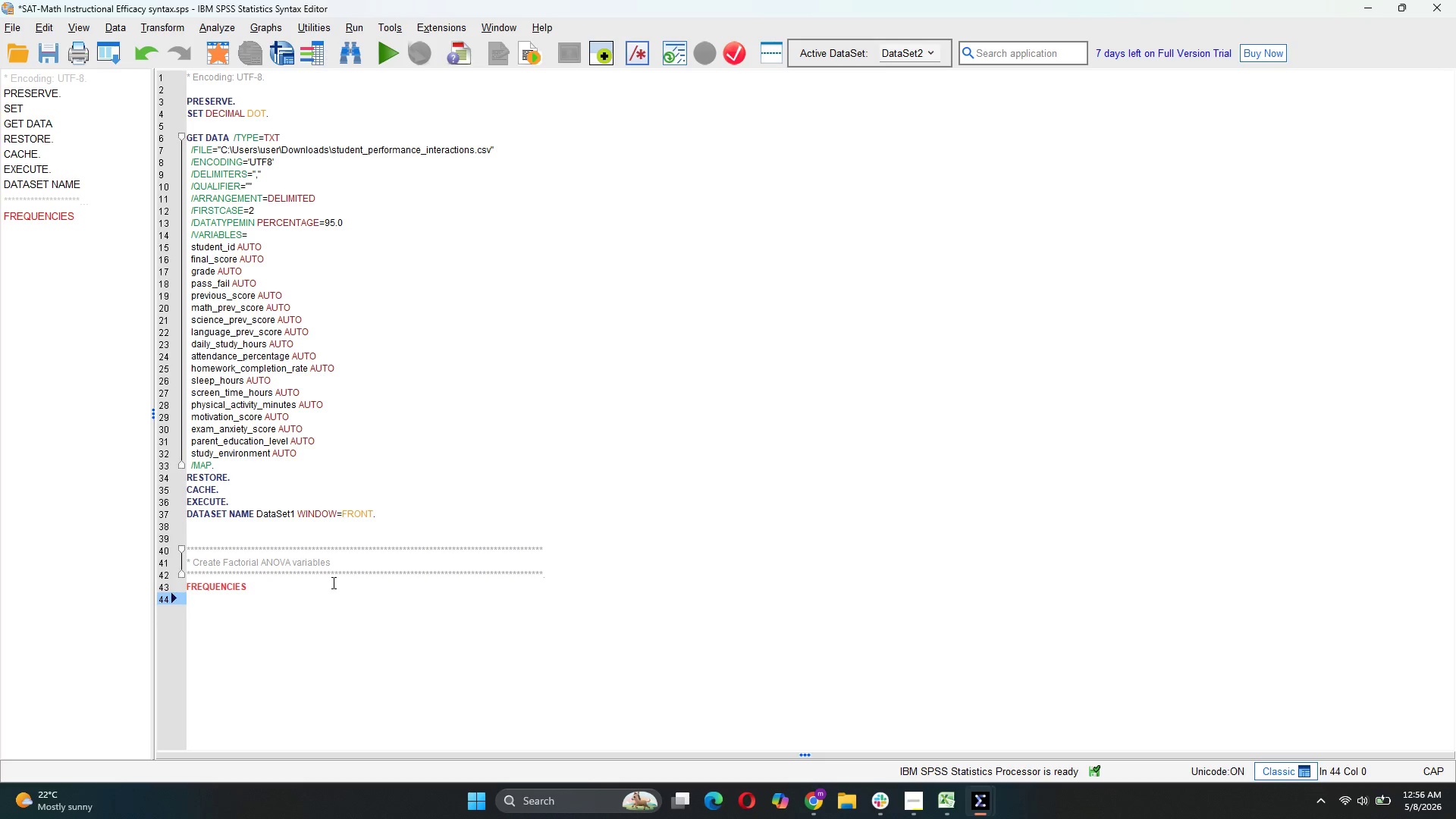 
left_click([332, 582])
 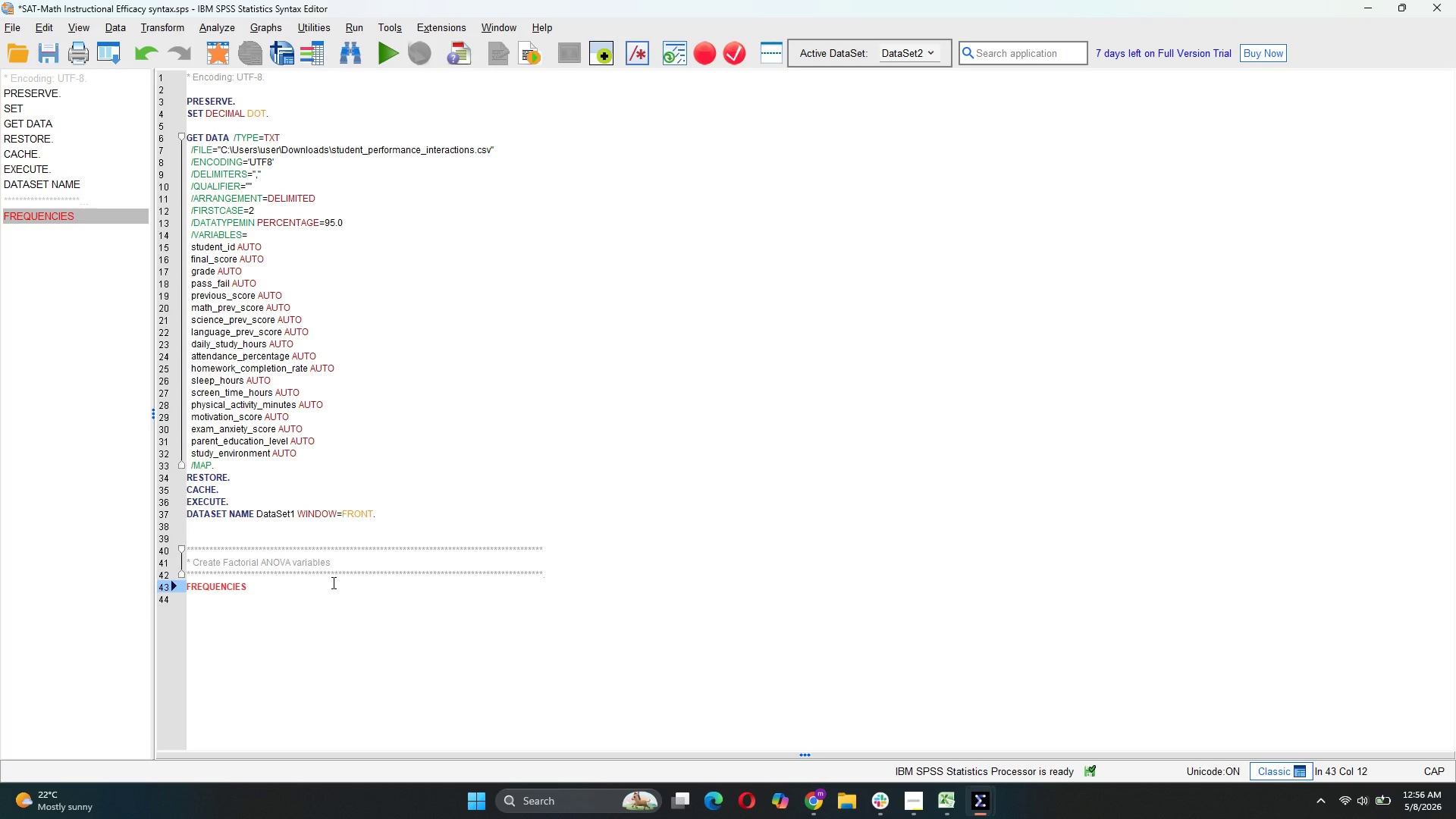 
type(VARIB)
key(Backspace)
type(ABLES=homework_completion_rate)
 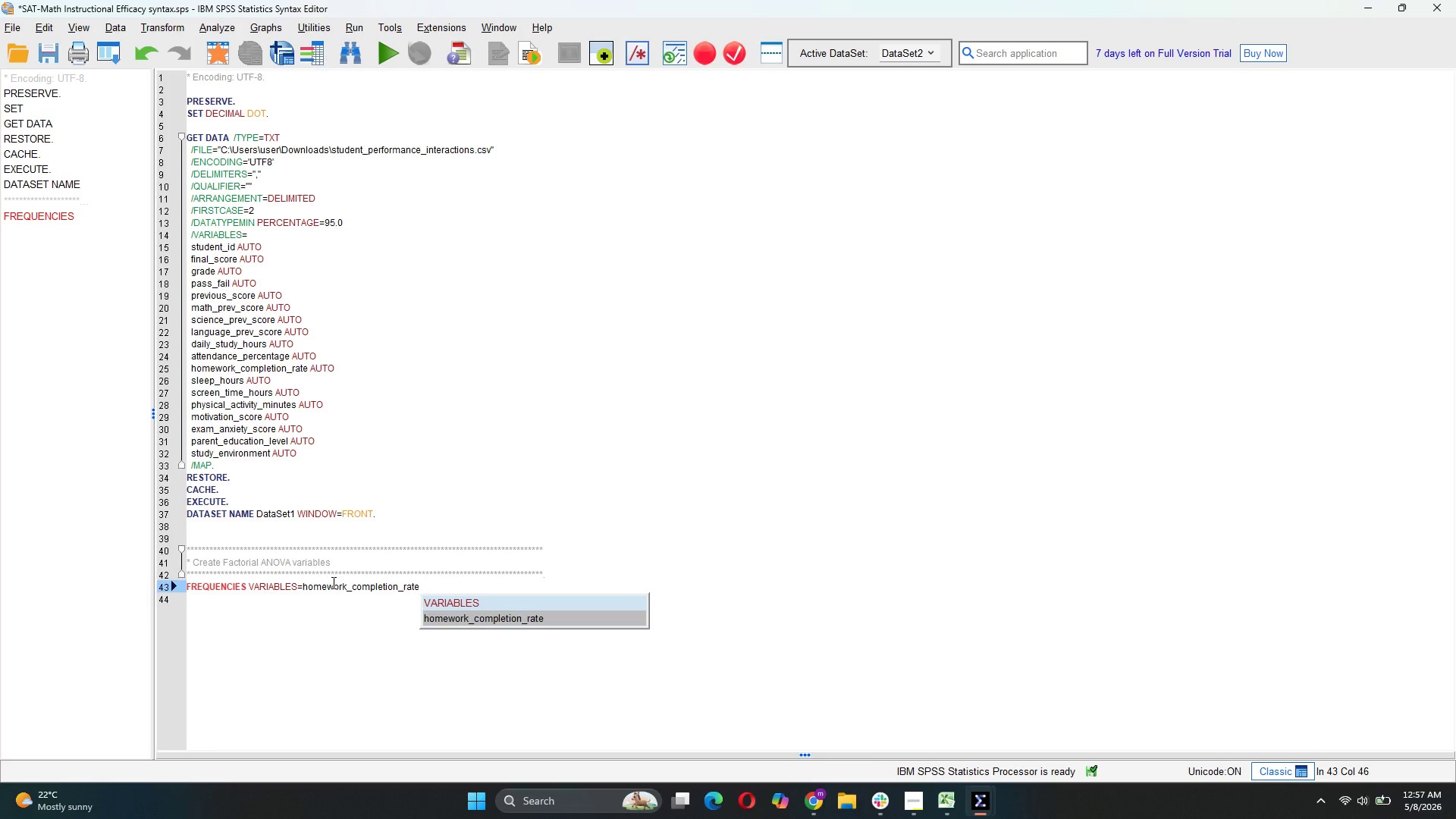 
key(Enter)
 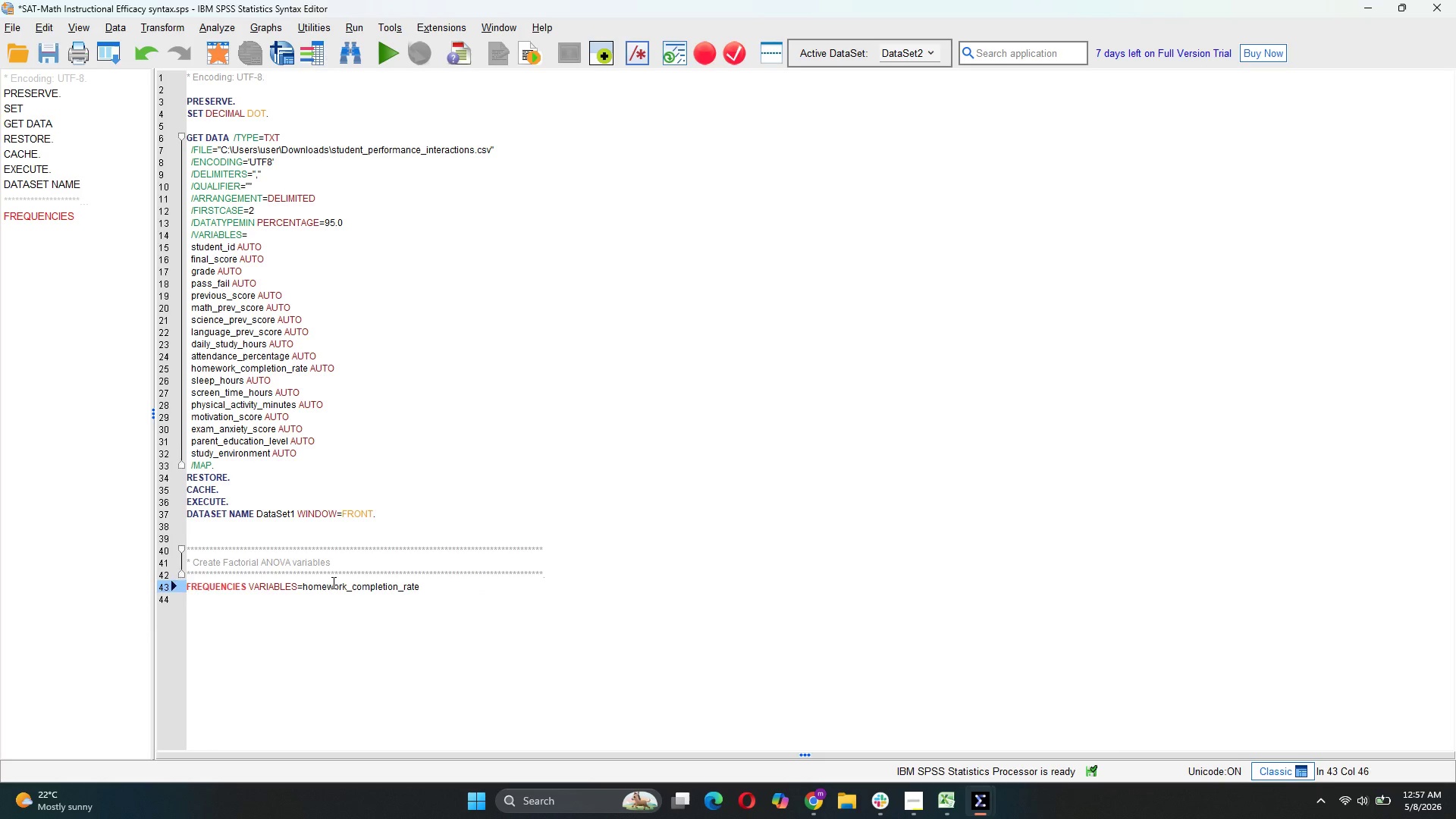 
key(Enter)
 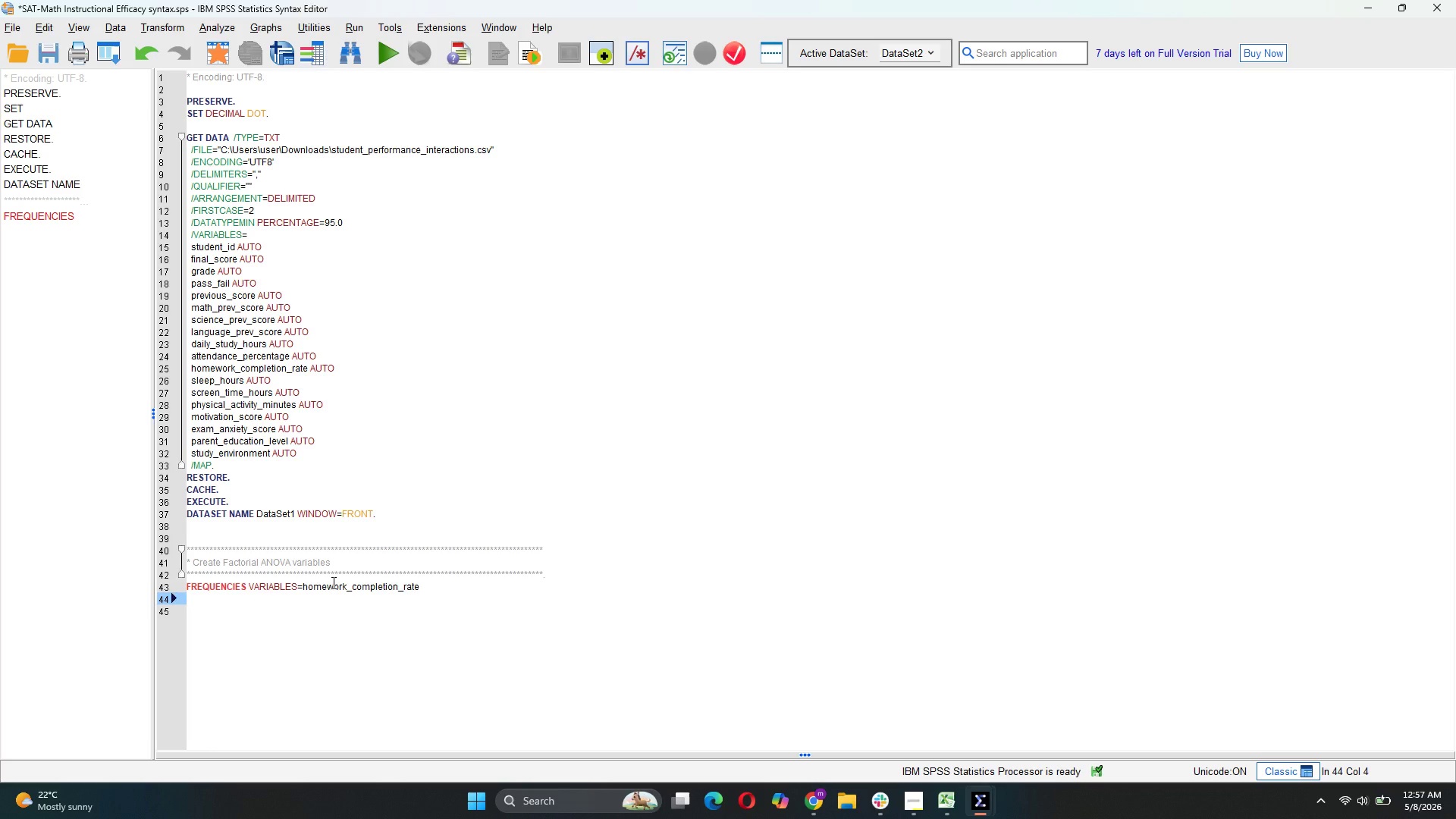 
type(/STATISTICS=MEDIAN.)
 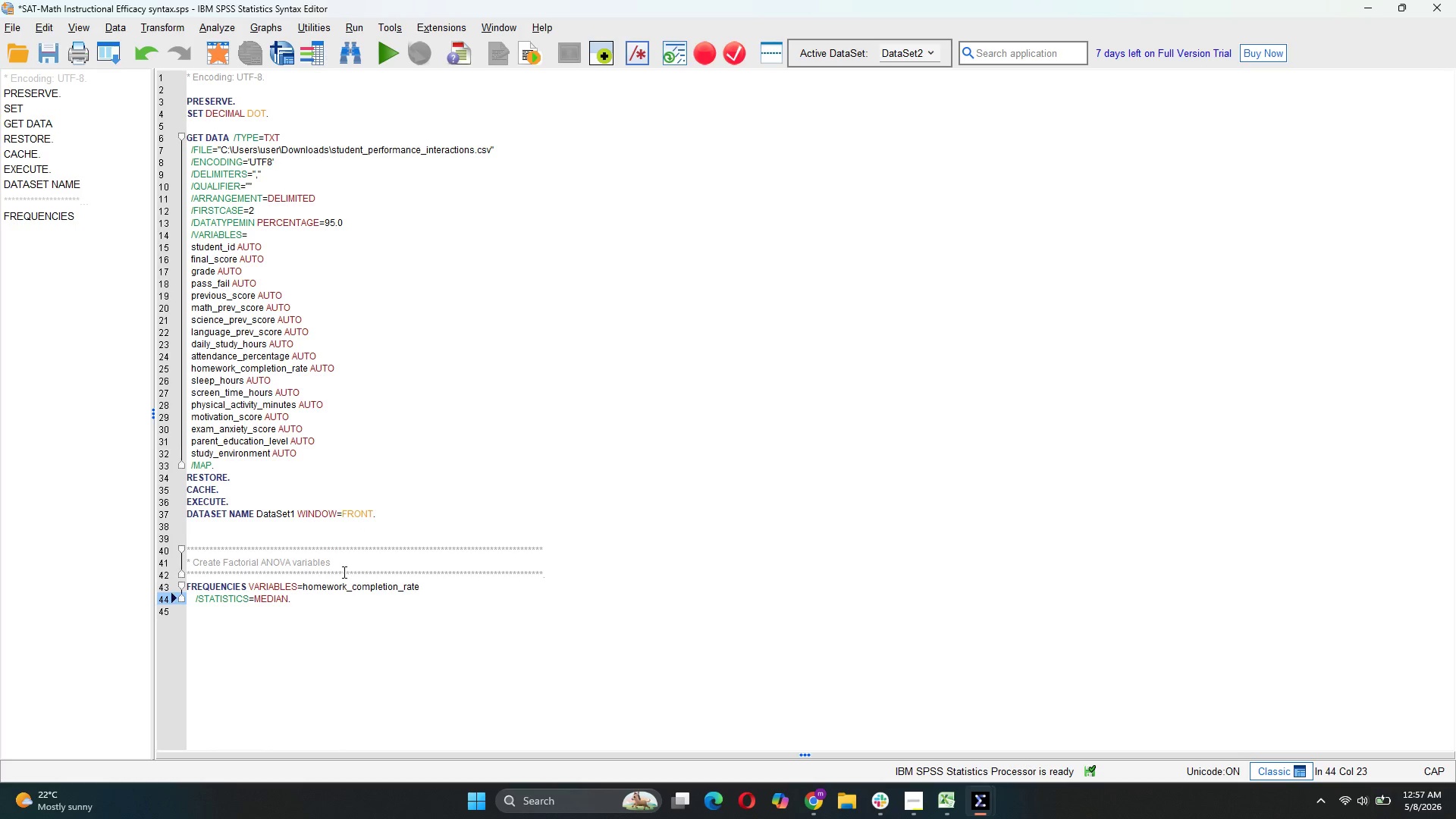 
left_click_drag(start_coordinate=[300, 597], to_coordinate=[186, 582])
 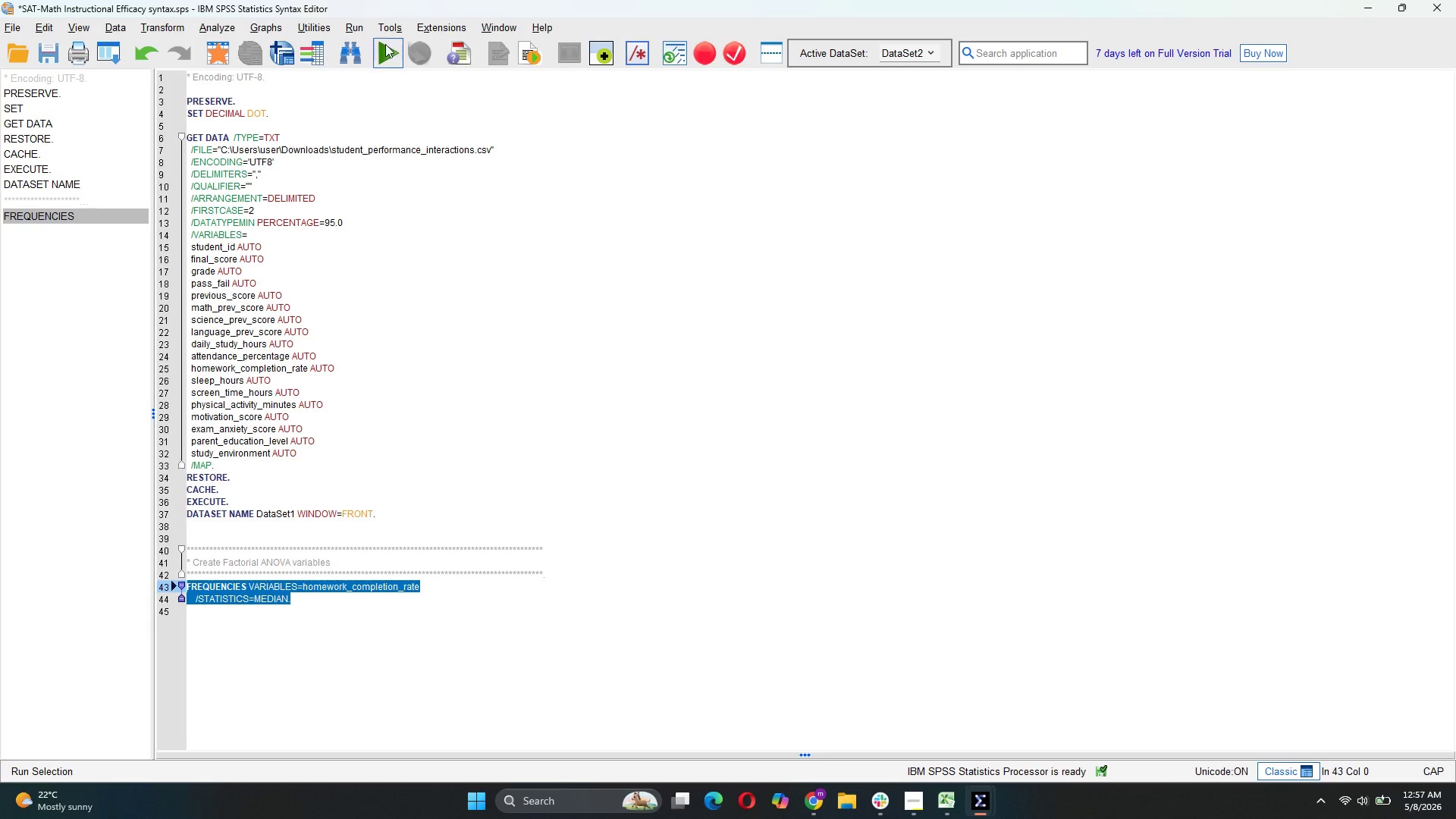 
left_click([385, 44])
 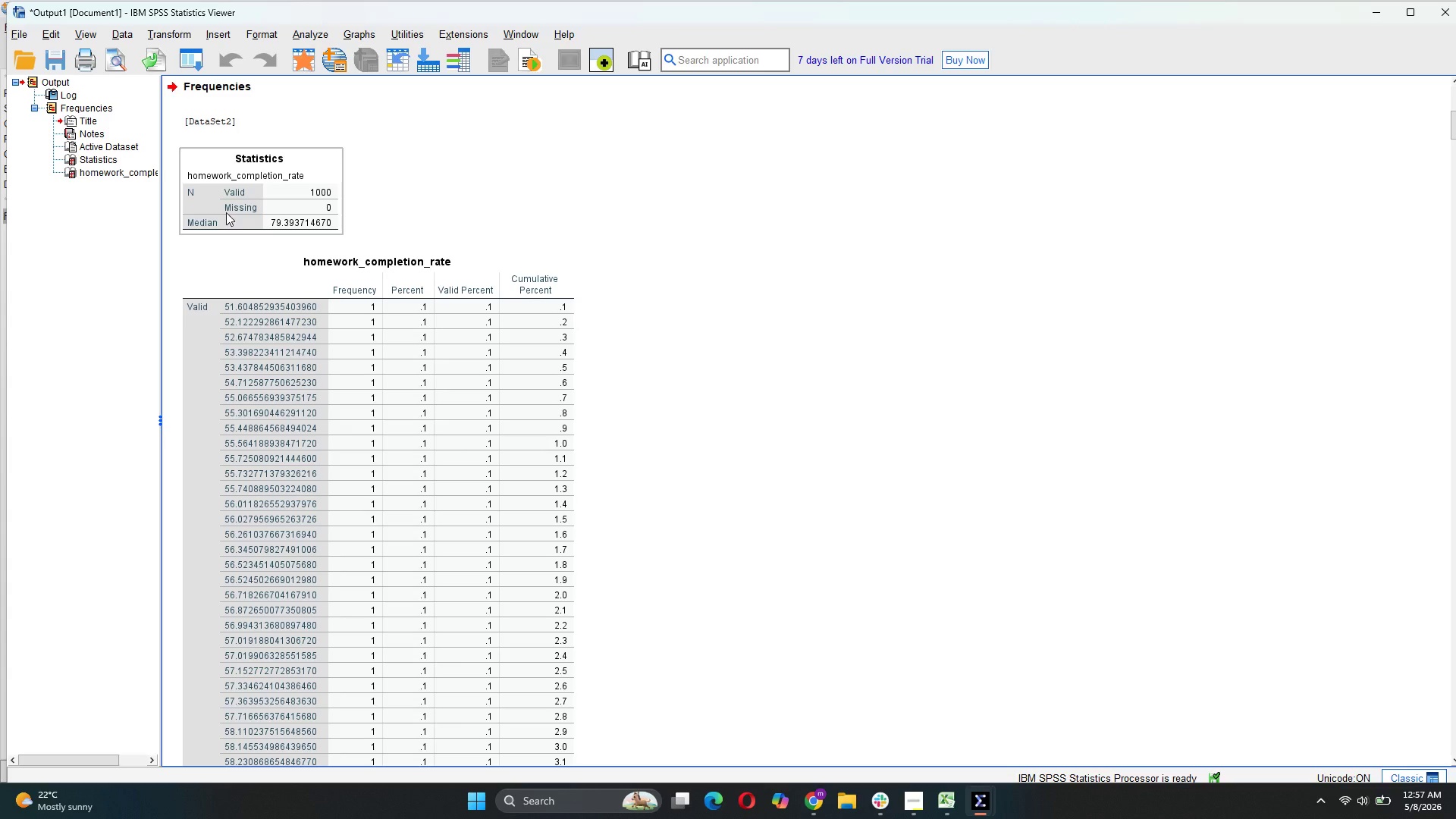 
wait(6.87)
 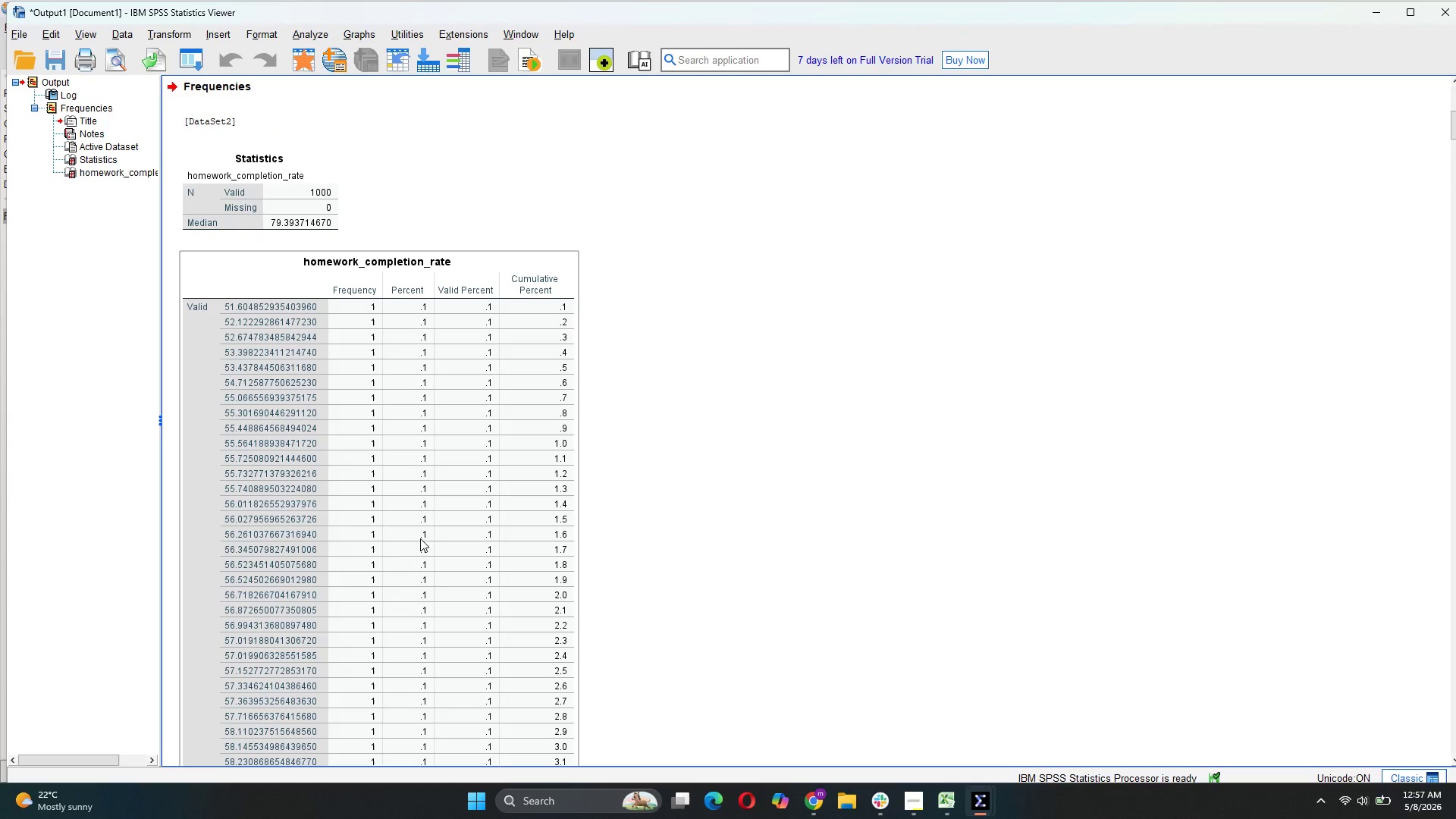 
mouse_move([319, 229])
 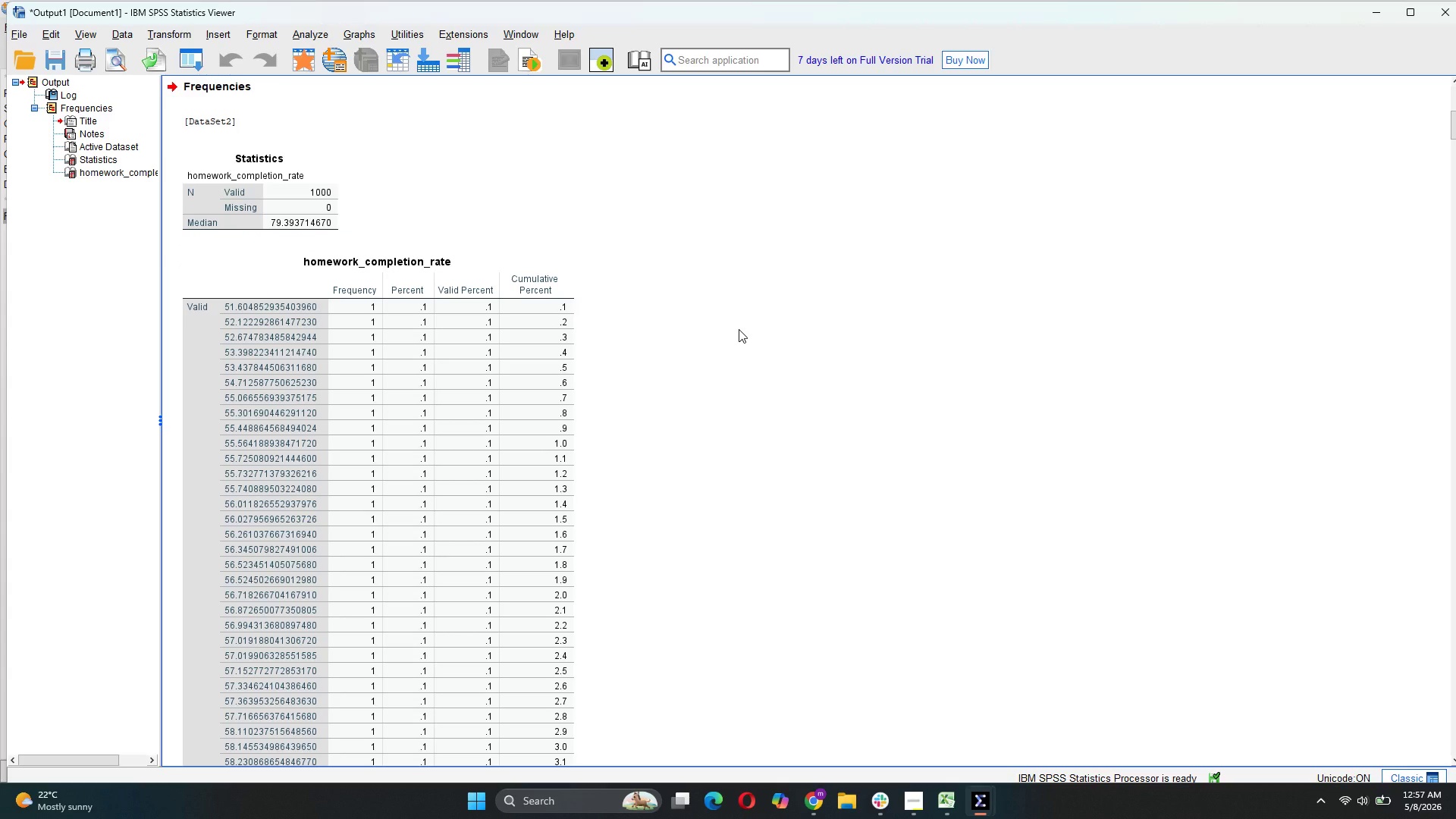 
scroll: coordinate [739, 329], scroll_direction: down, amount: 5.0
 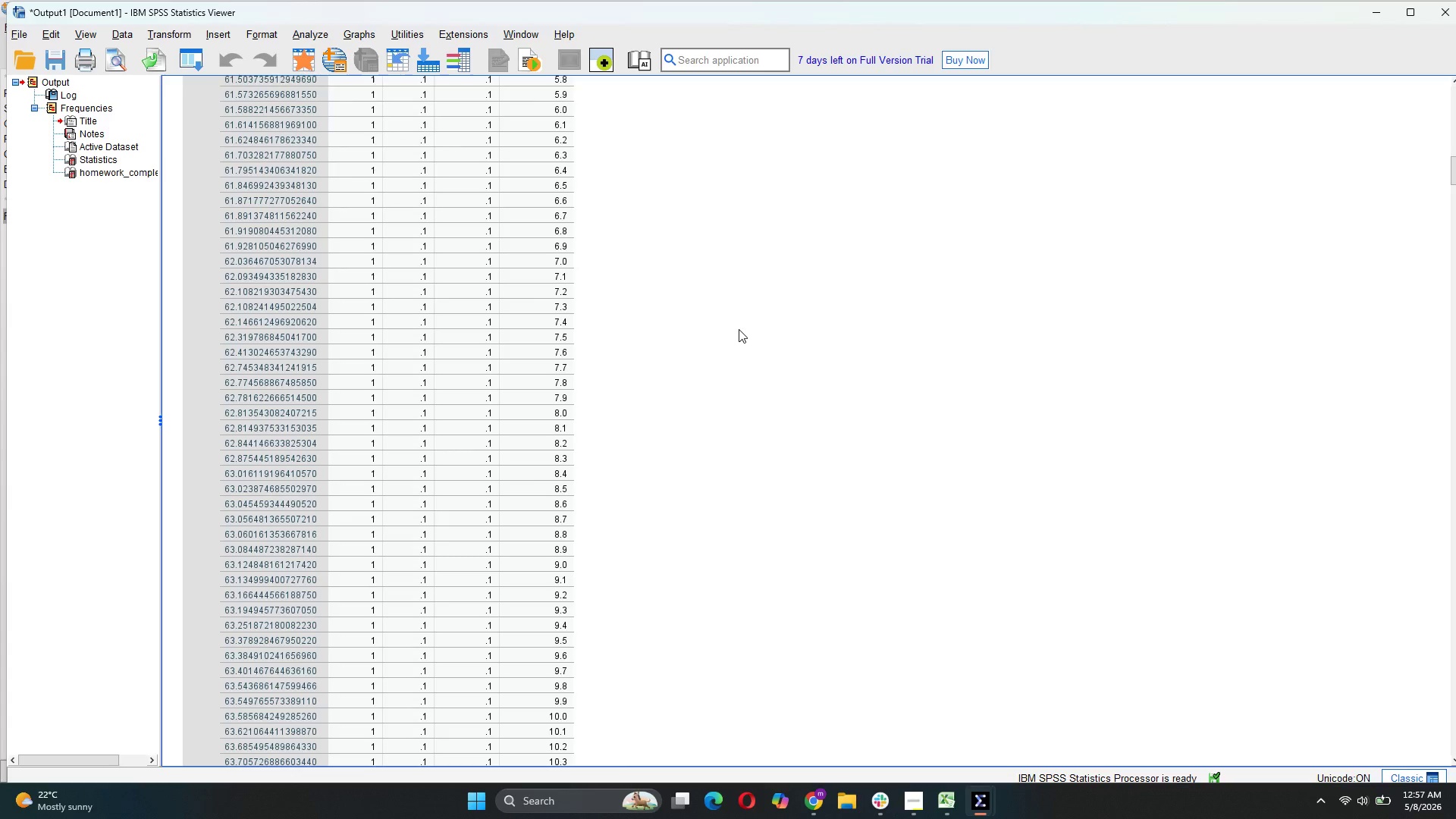 
scroll: coordinate [739, 329], scroll_direction: up, amount: 14.0
 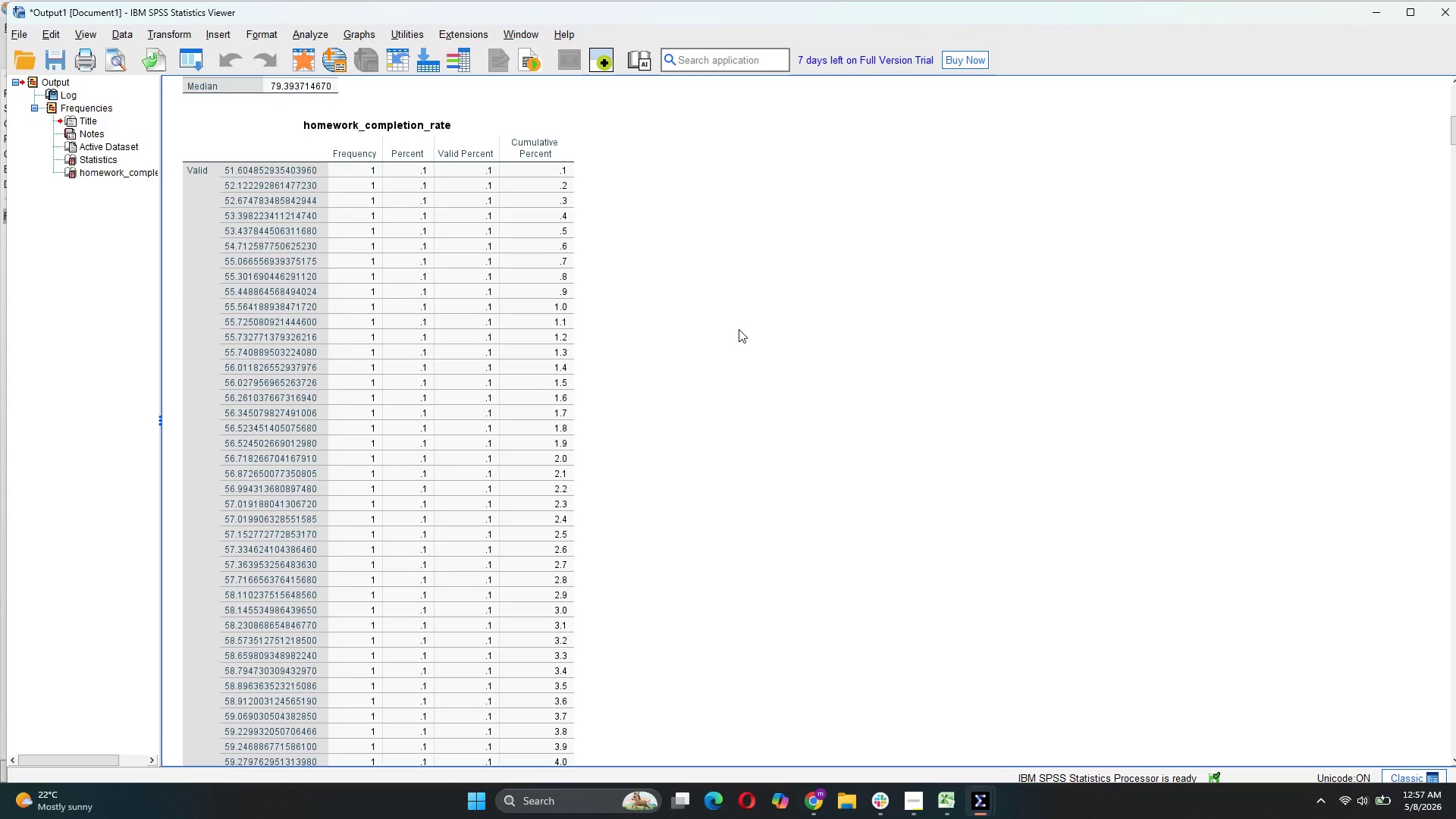 
wait(5.23)
 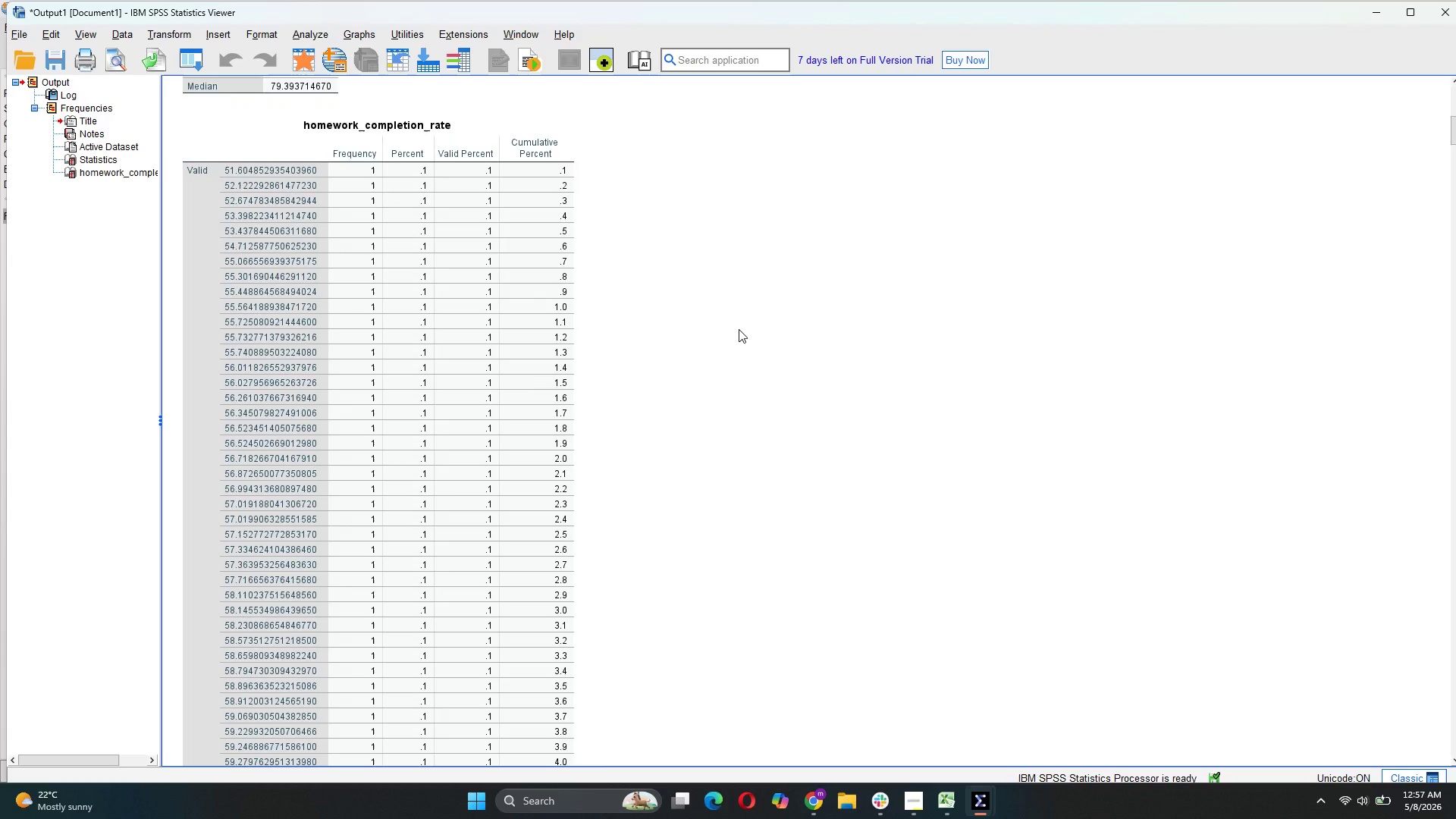 
scroll: coordinate [739, 329], scroll_direction: down, amount: 49.0
 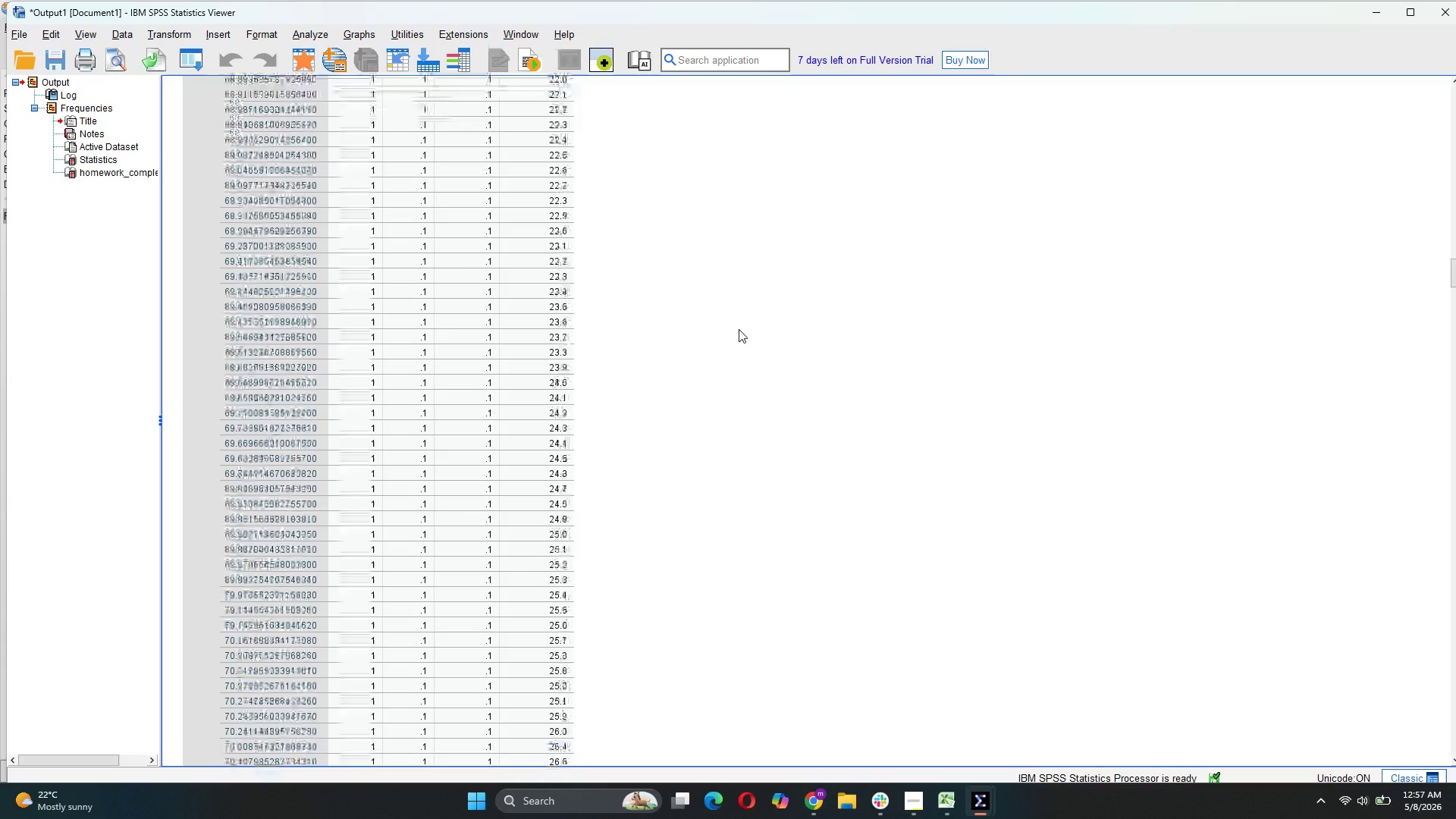 
scroll: coordinate [739, 329], scroll_direction: up, amount: 31.0
 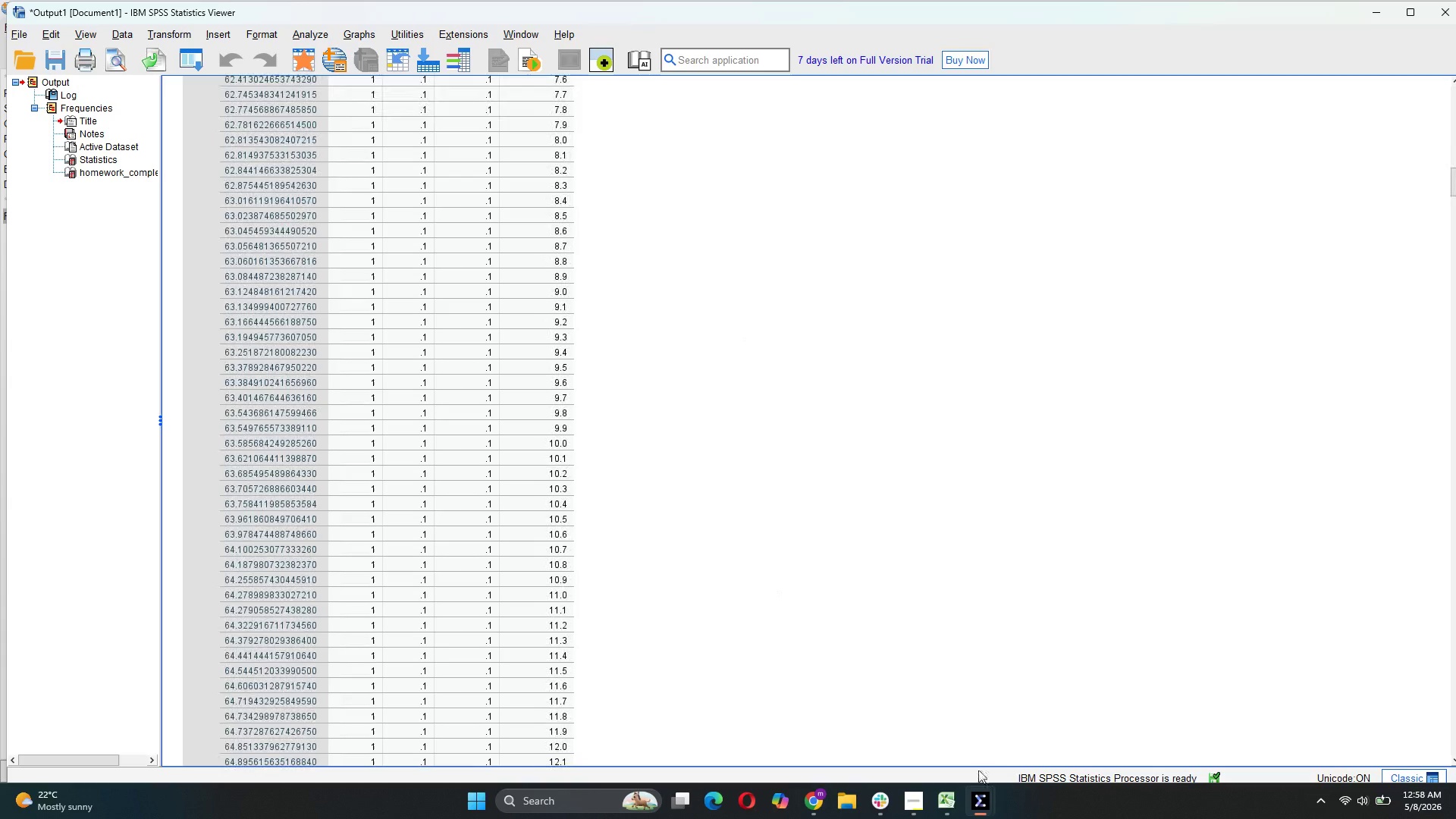 
mouse_move([971, 796])
 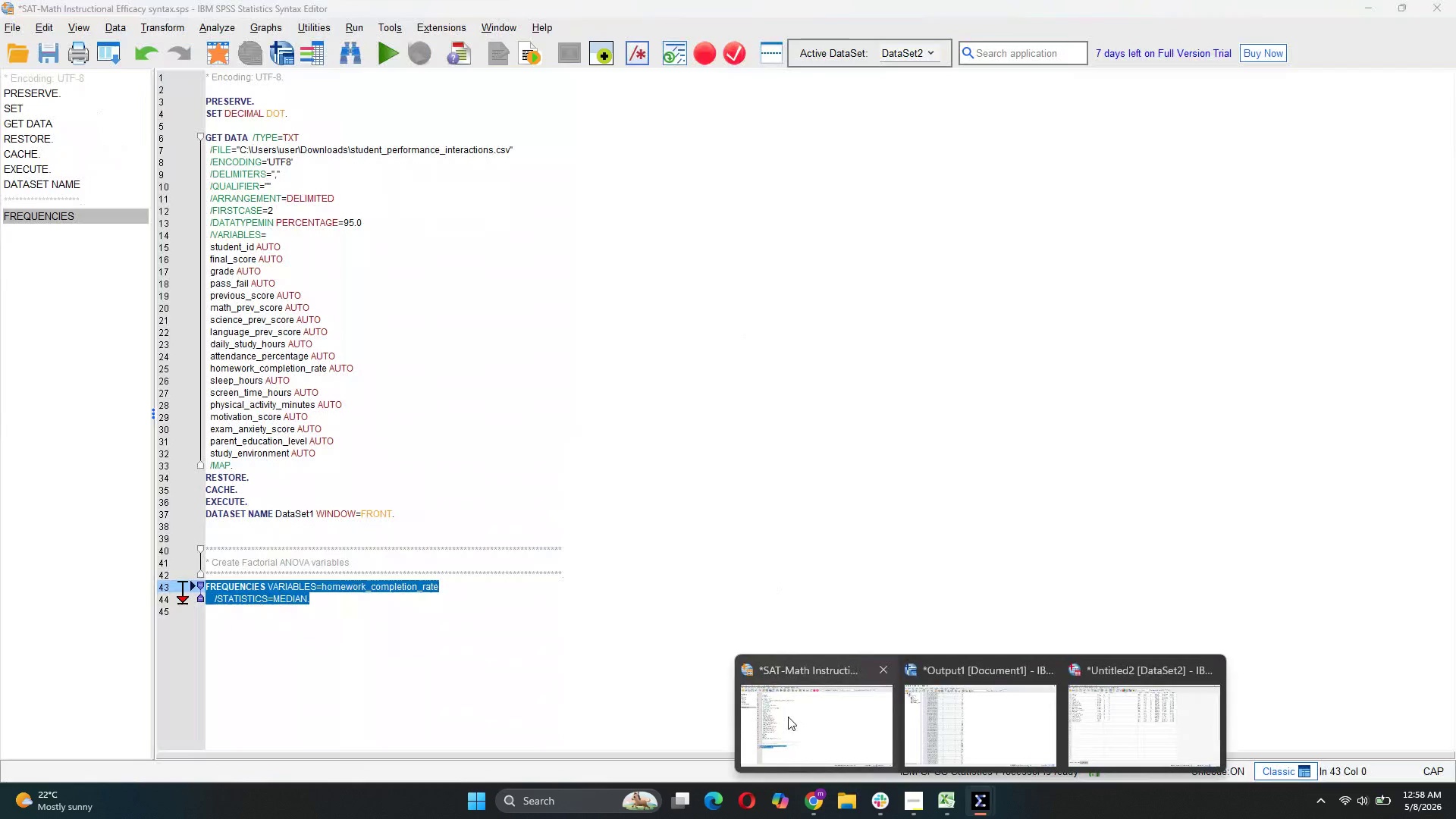 
left_click([788, 717])
 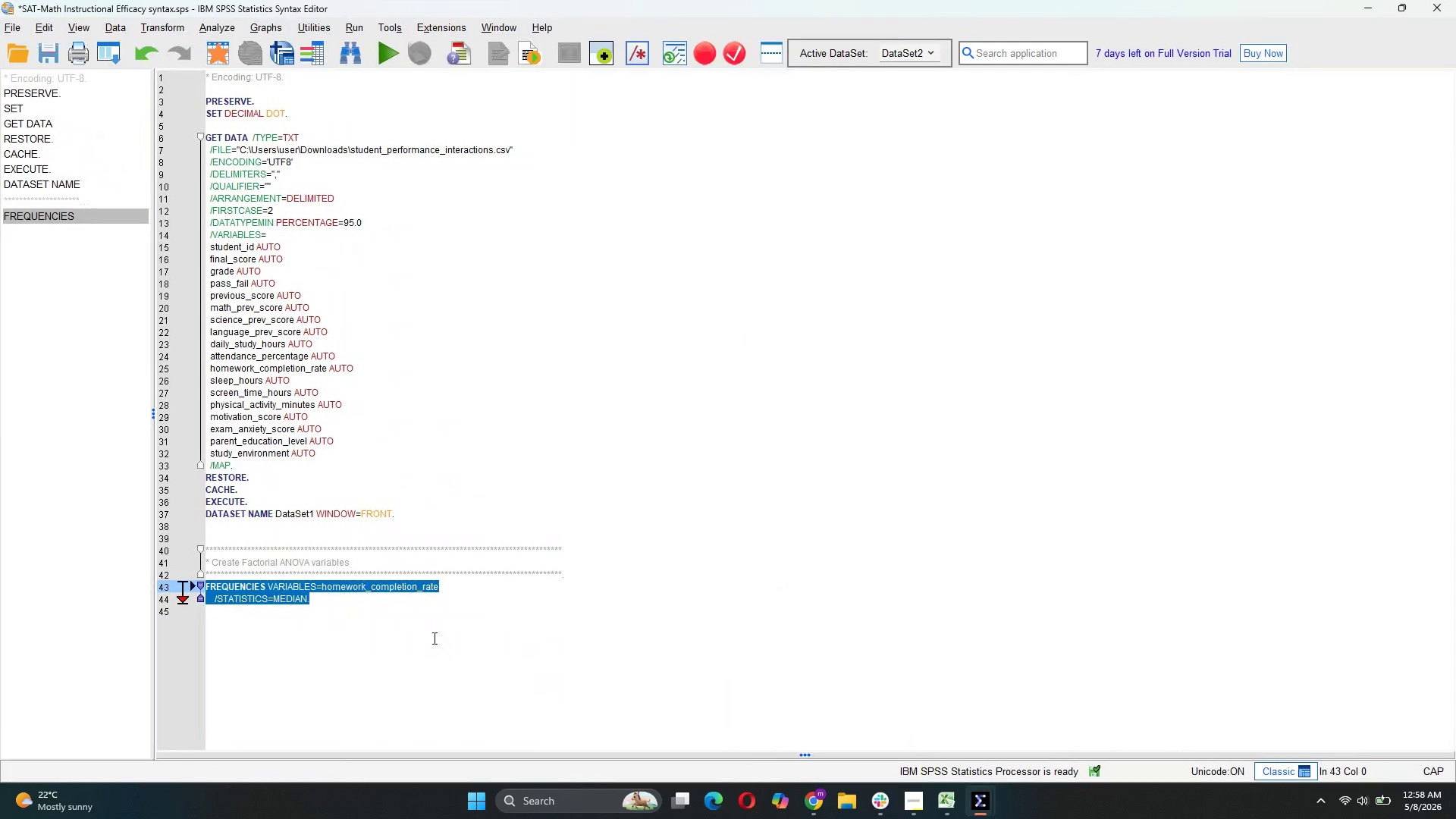 
left_click([433, 638])
 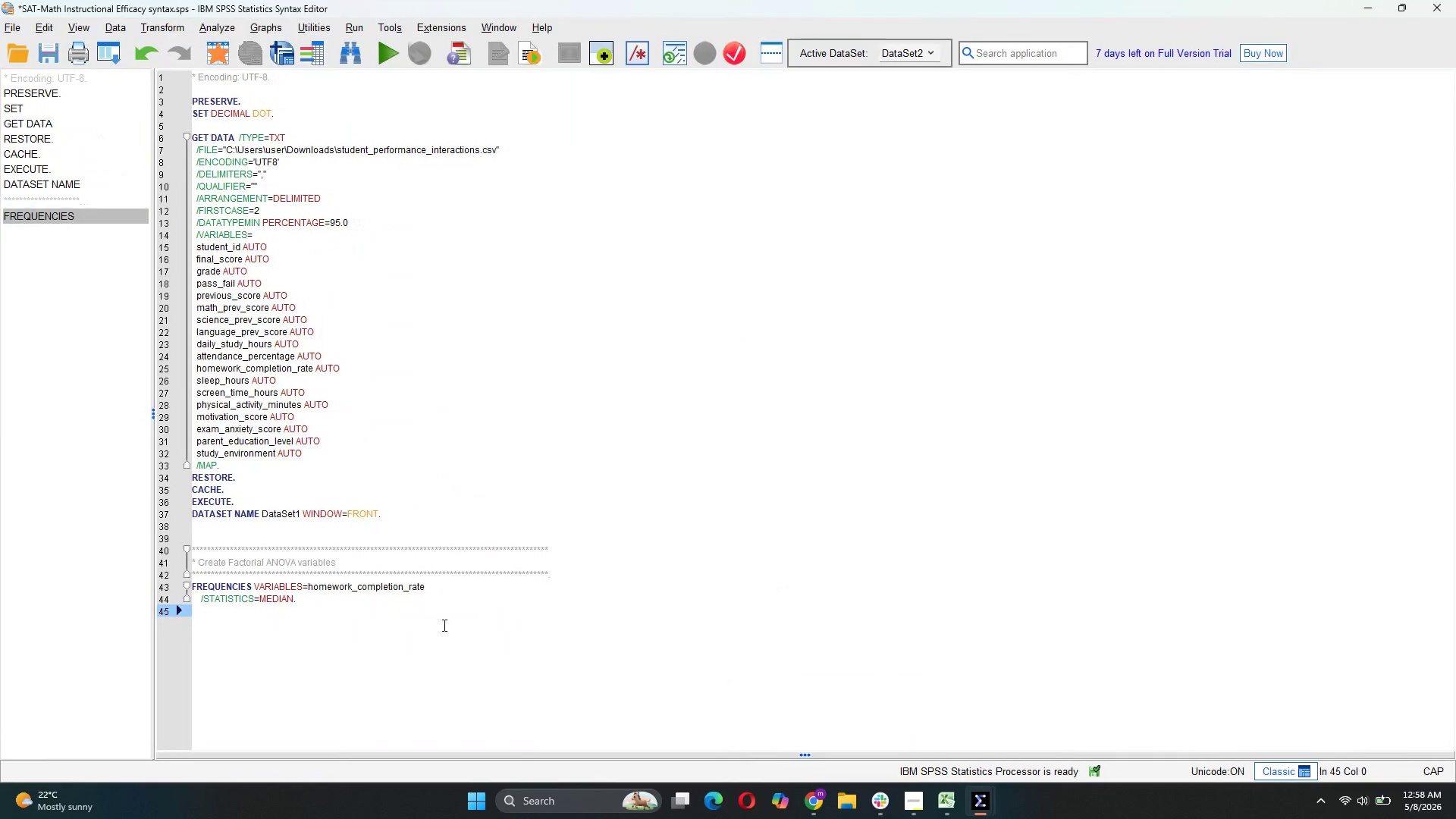 
key(Enter)
 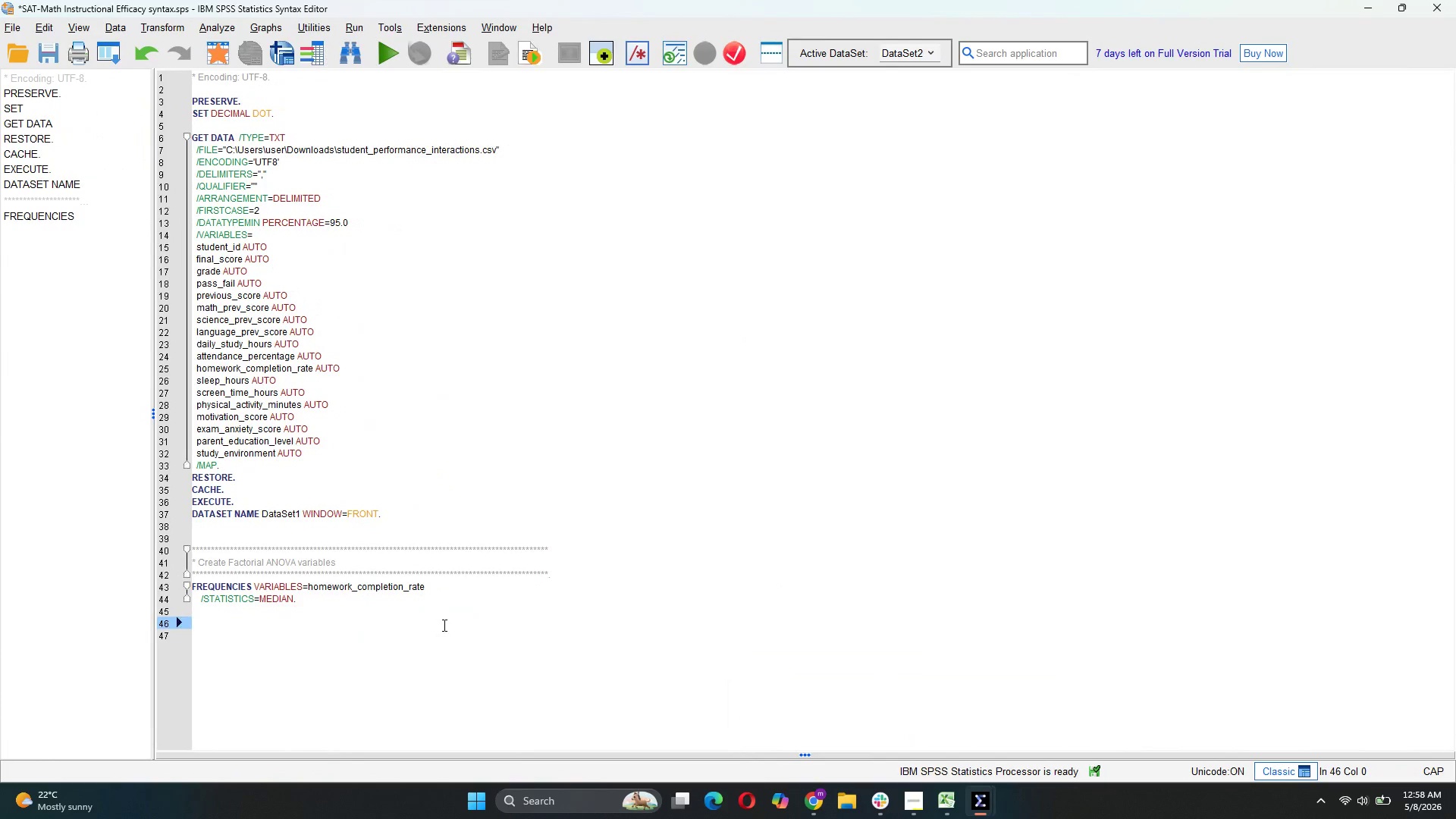 
type(* )
key(Backspace)
key(Backspace)
type(RECODE home_work)
key(Backspace)
key(Backspace)
key(Backspace)
key(Backspace)
key(Backspace)
type(work_)
 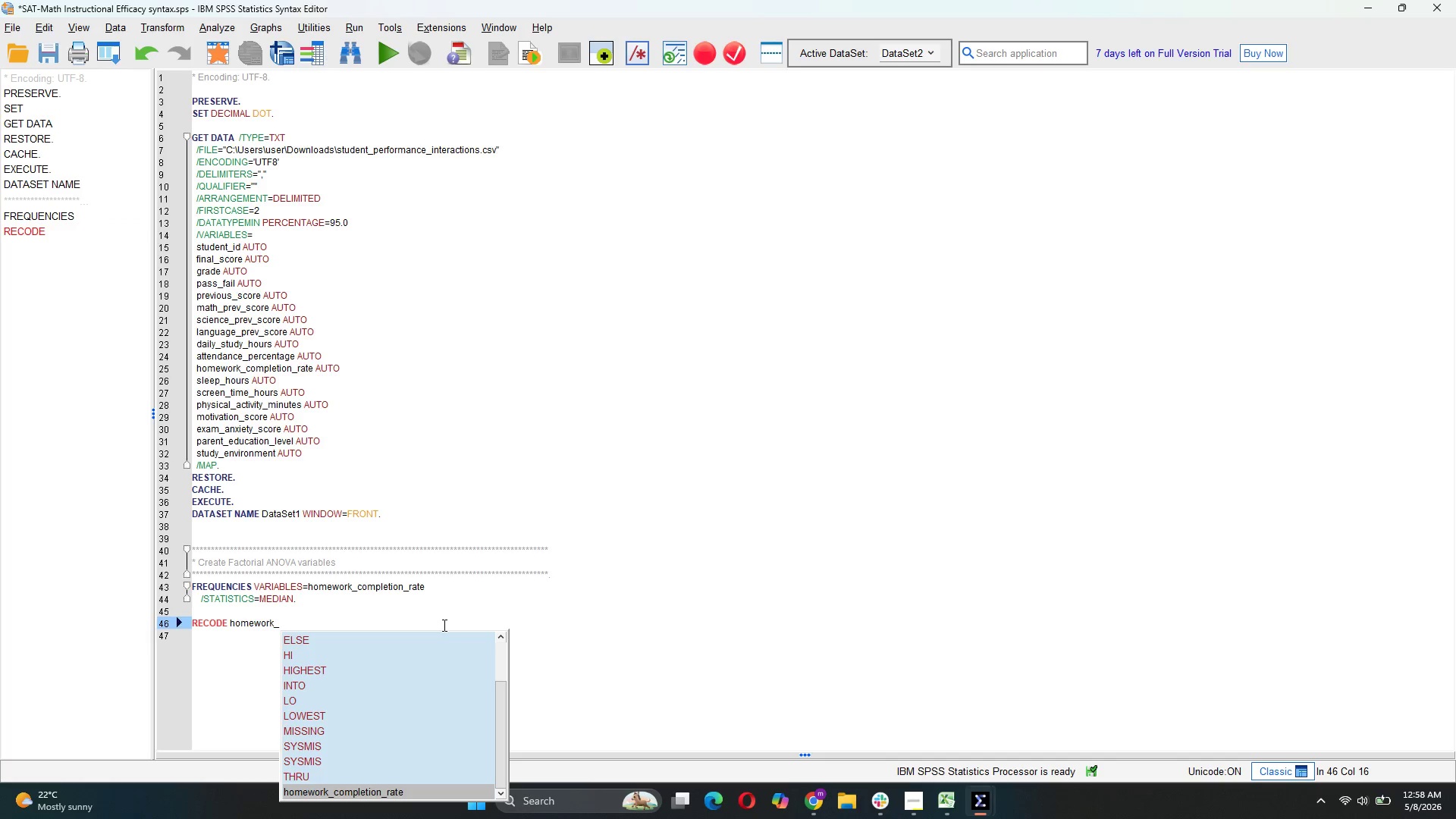 
type(completion_rate)
 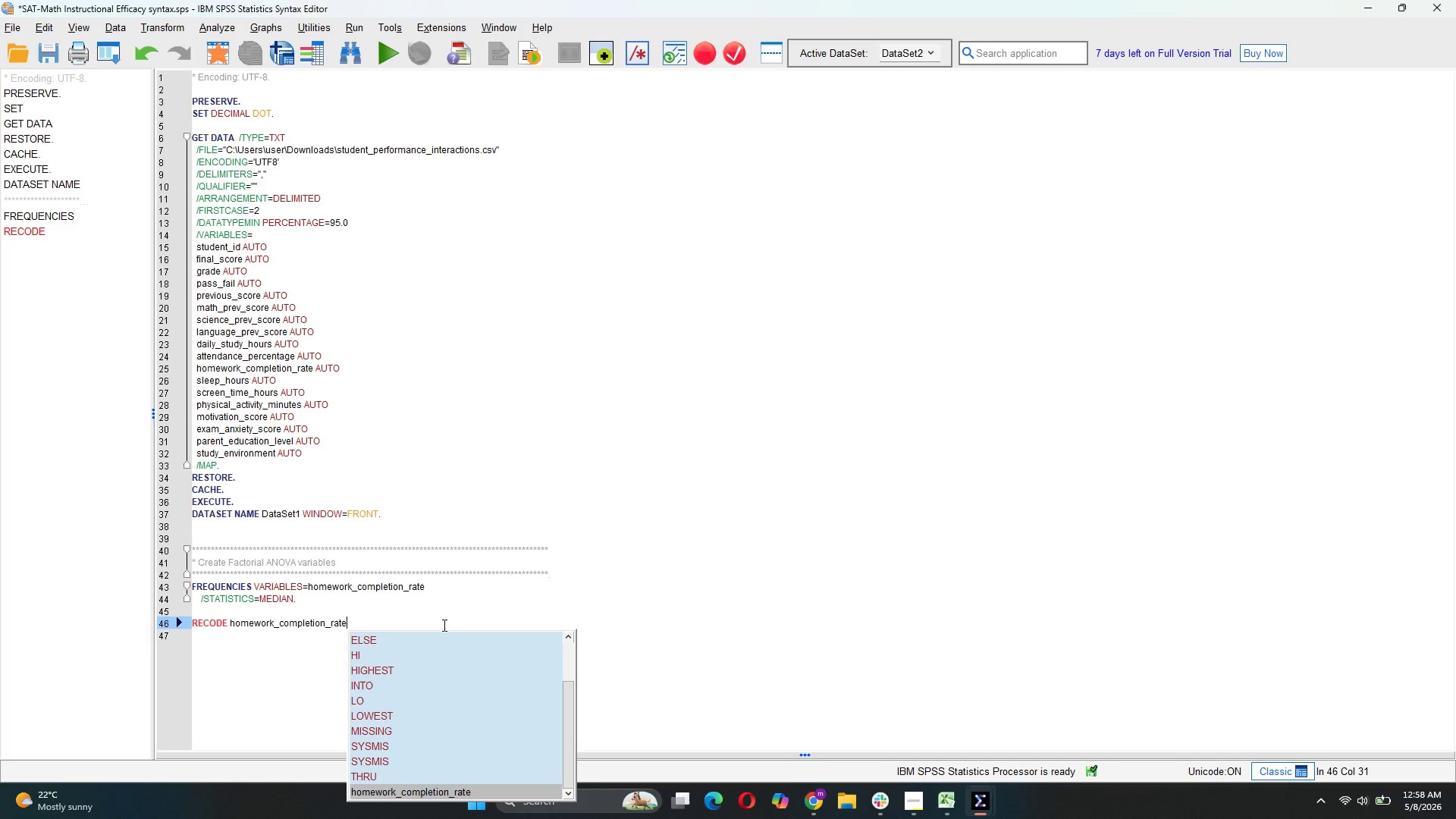 
key(Enter)
 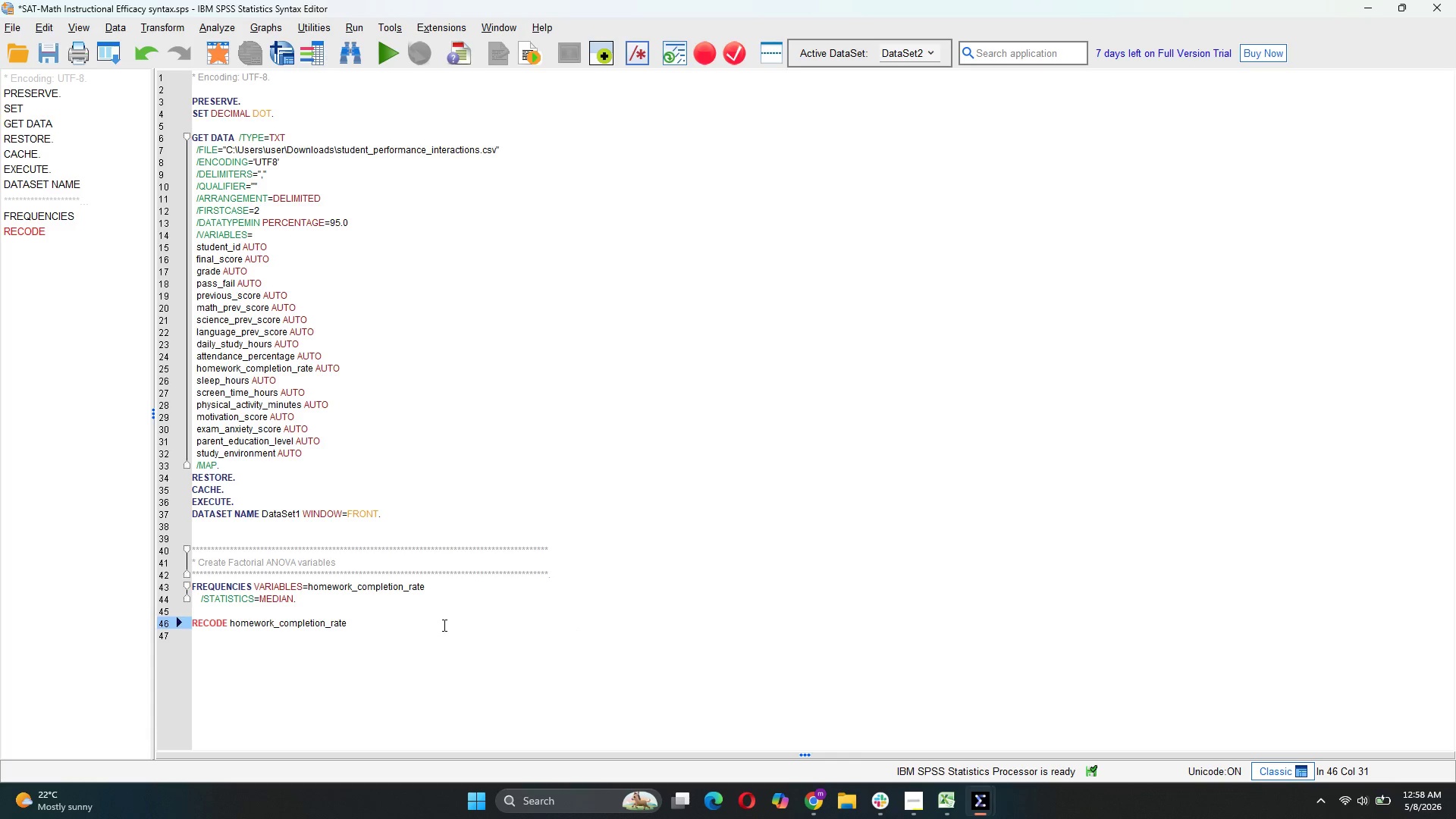 
key(Enter)
 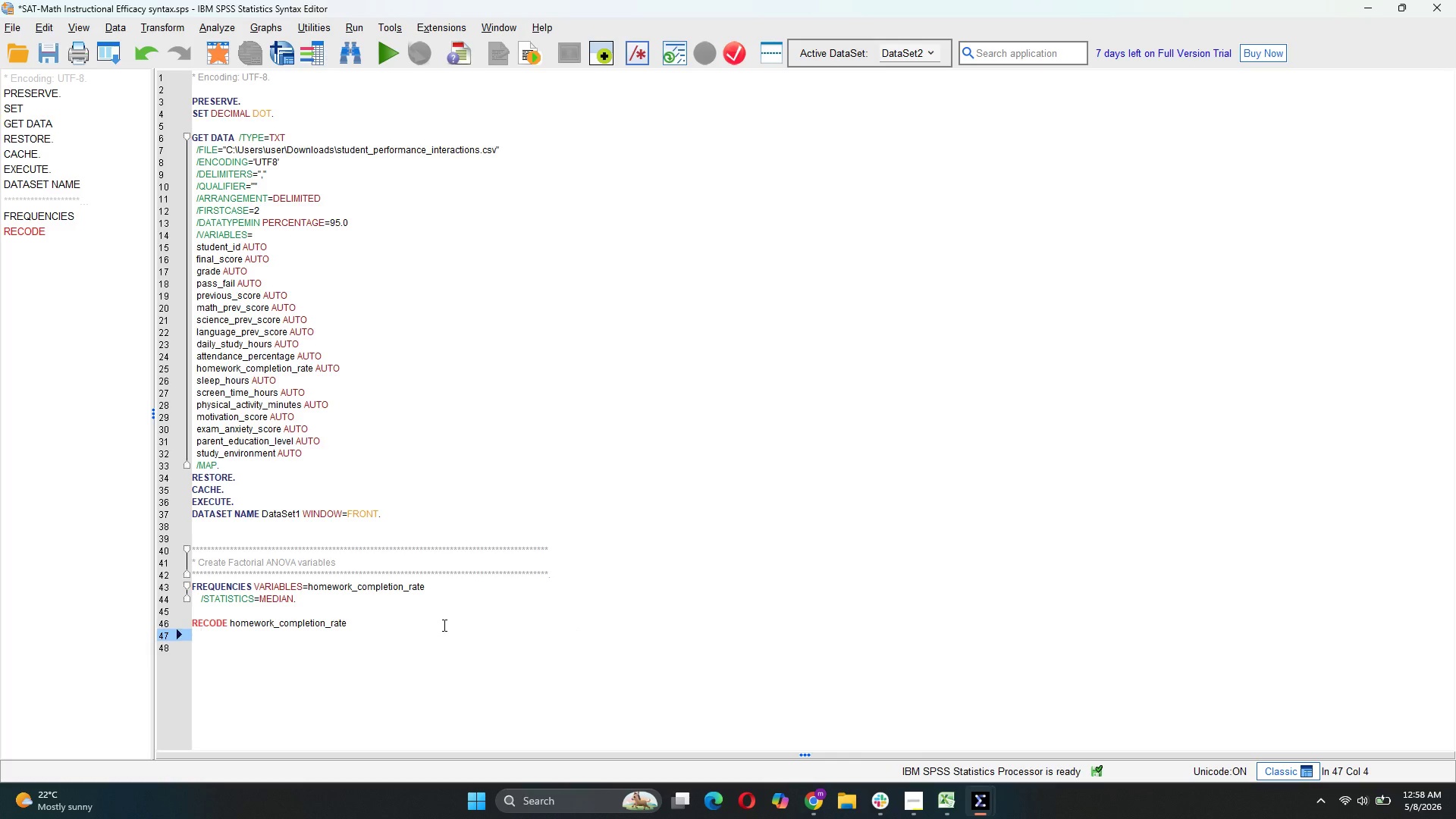 
type(9)
key(Backspace)
type((lO)
key(Backspace)
key(Backspace)
type(Lwe)
key(Backspace)
key(Backspace)
type(owest thru )
 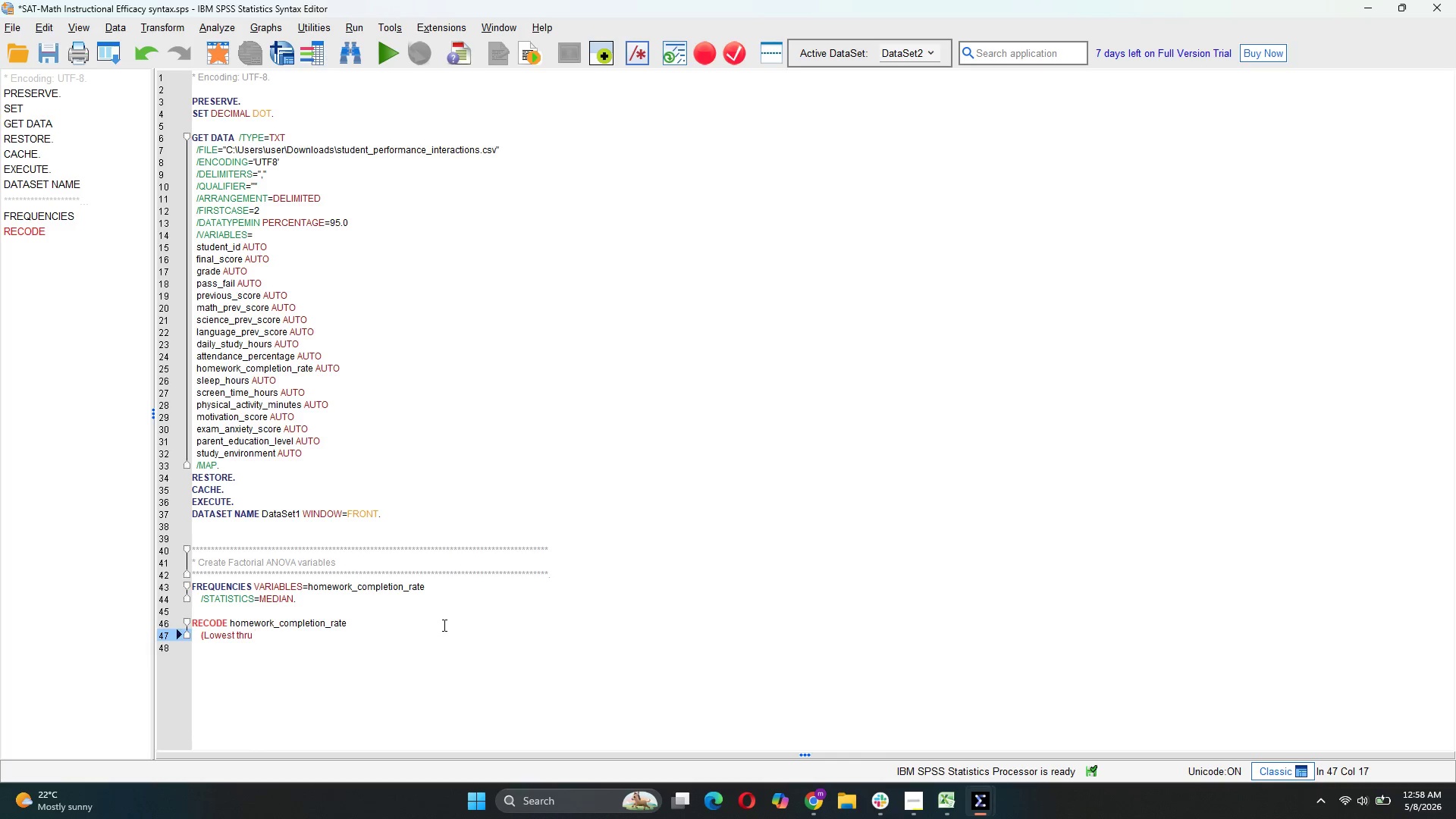 
type(79)
 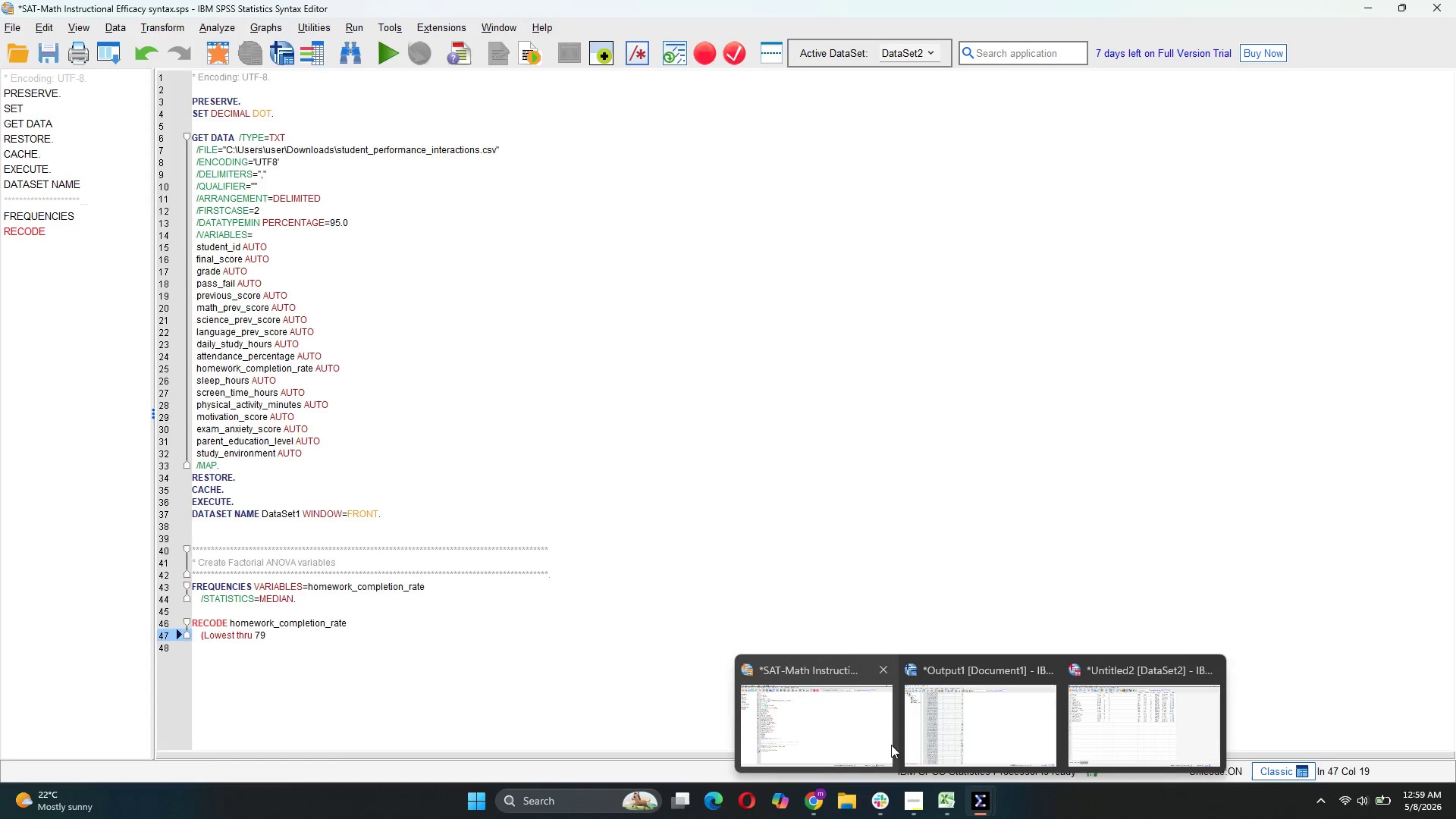 
left_click([987, 739])
 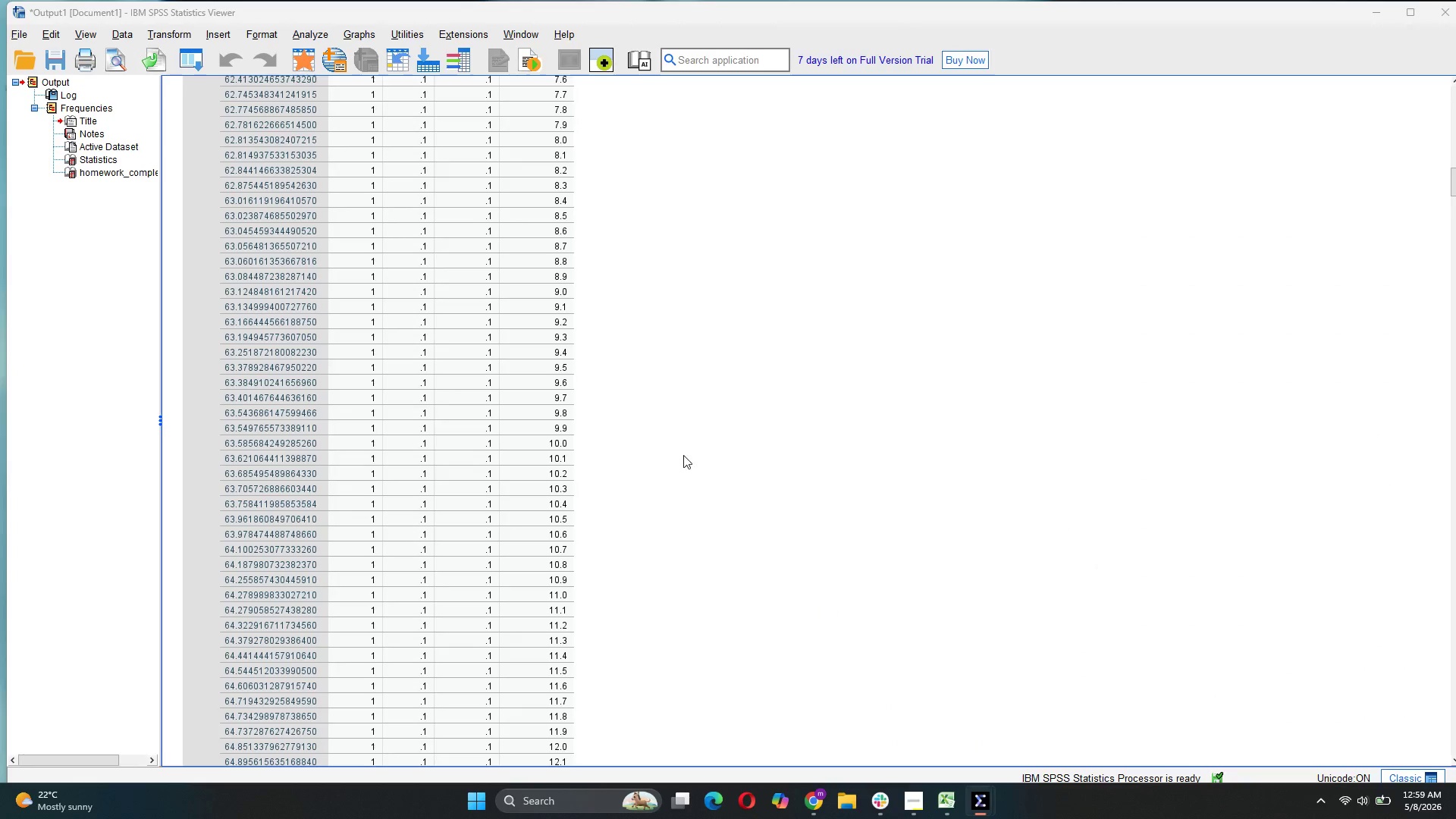 
scroll: coordinate [686, 456], scroll_direction: up, amount: 22.0
 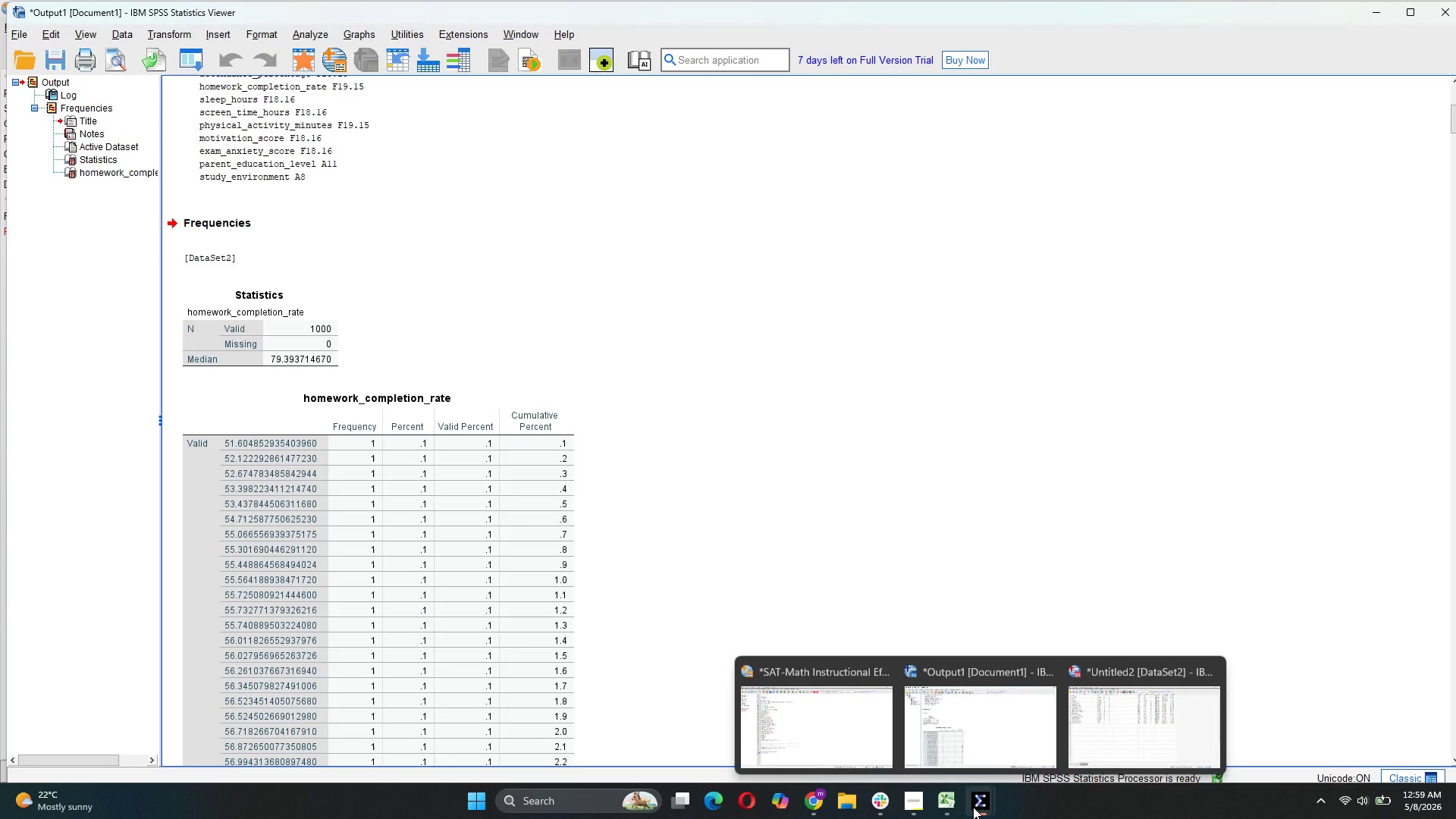 
left_click([868, 751])
 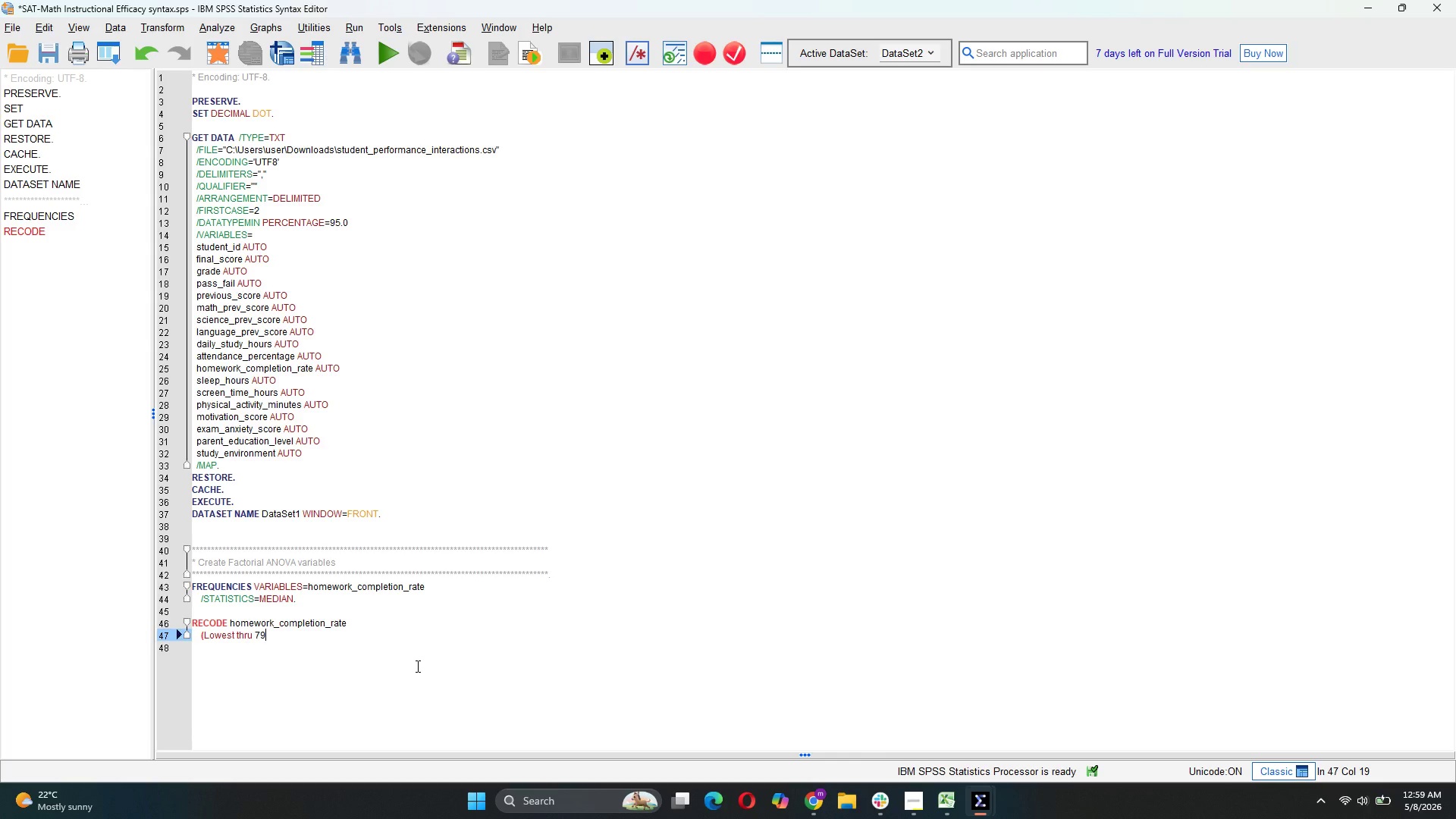 
wait(6.0)
 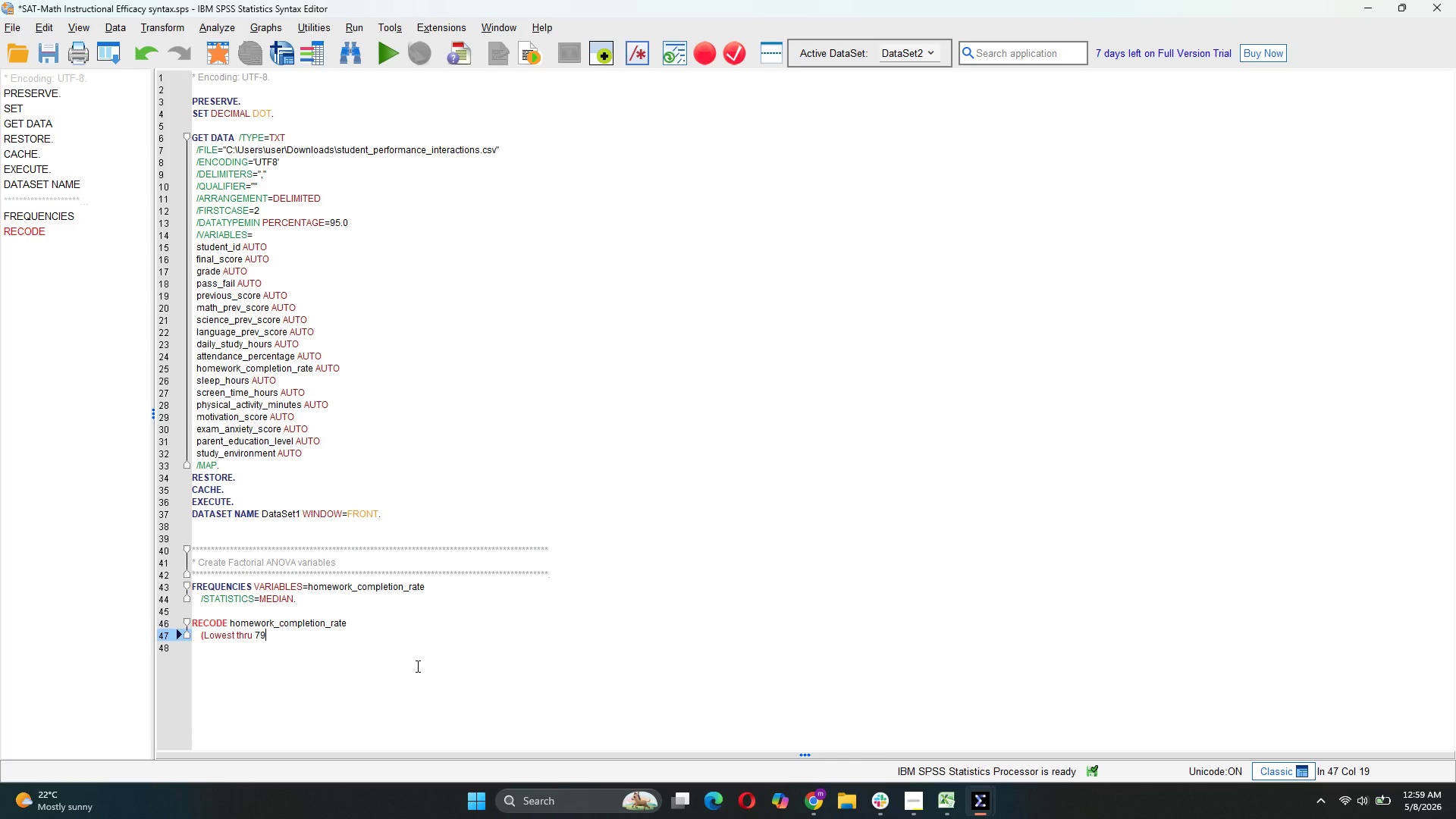 
type(=1) (70 thru Highest=2))
 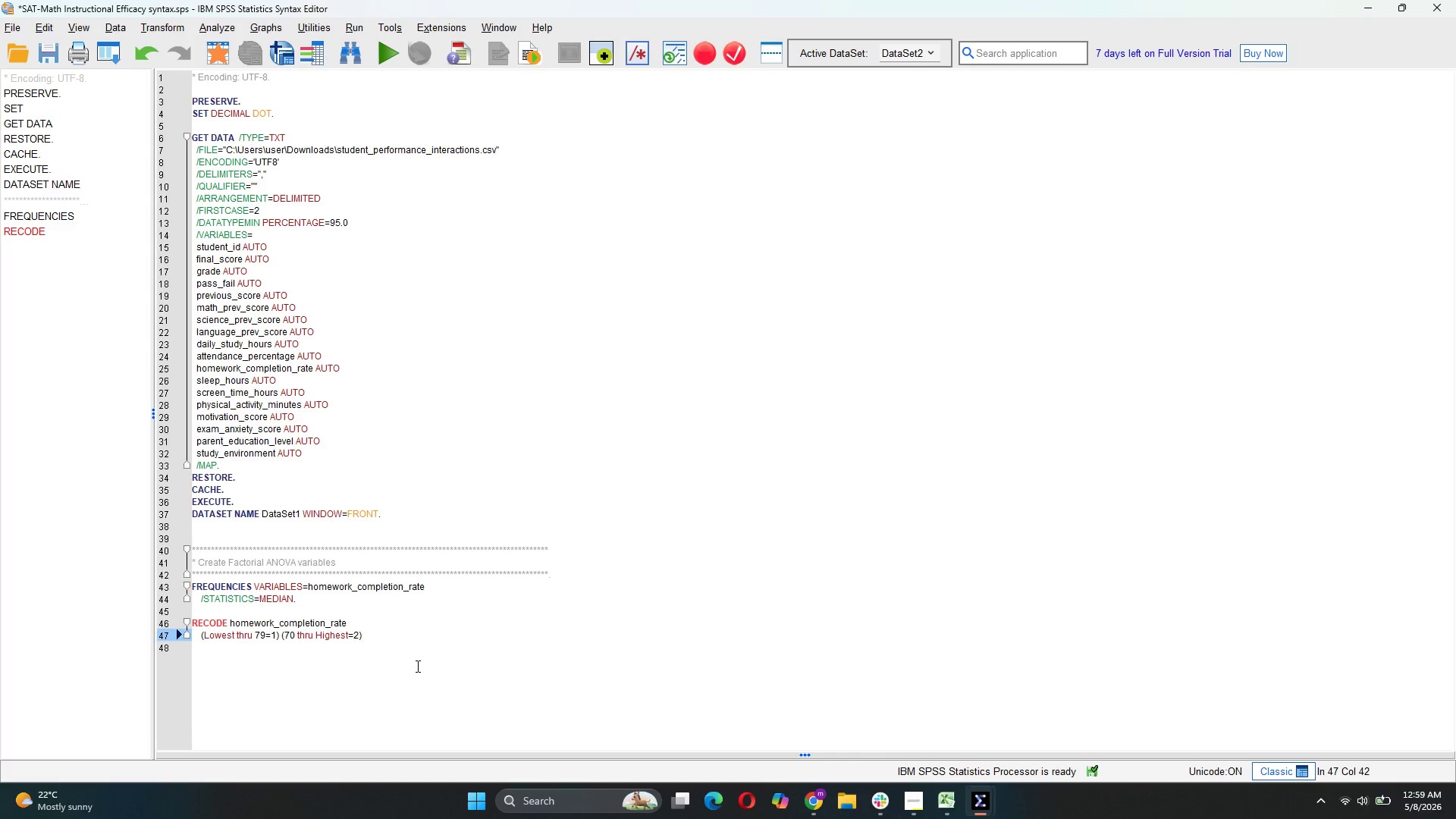 
key(Enter)
 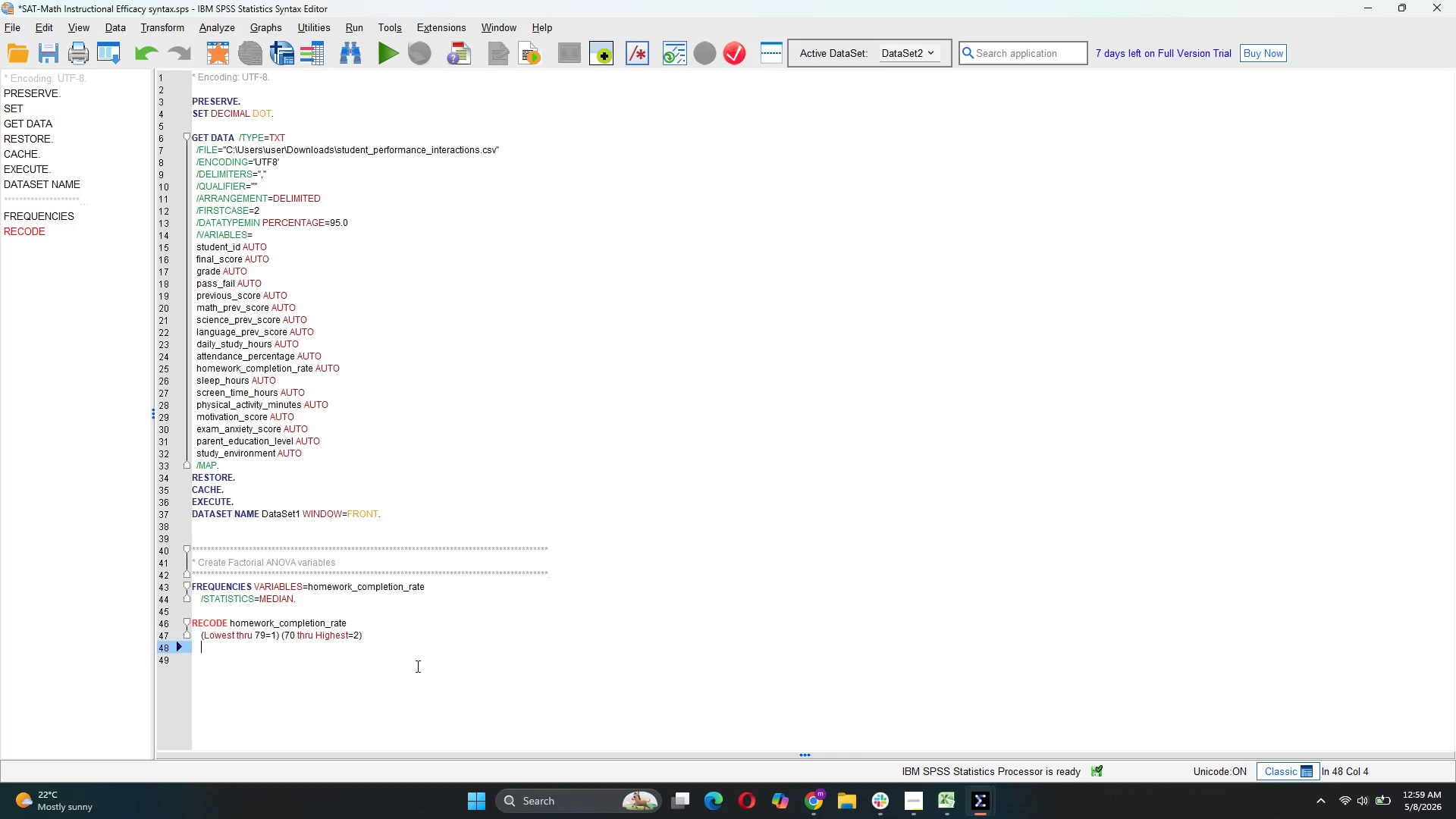 
type(INTO TutoringMethod.)
 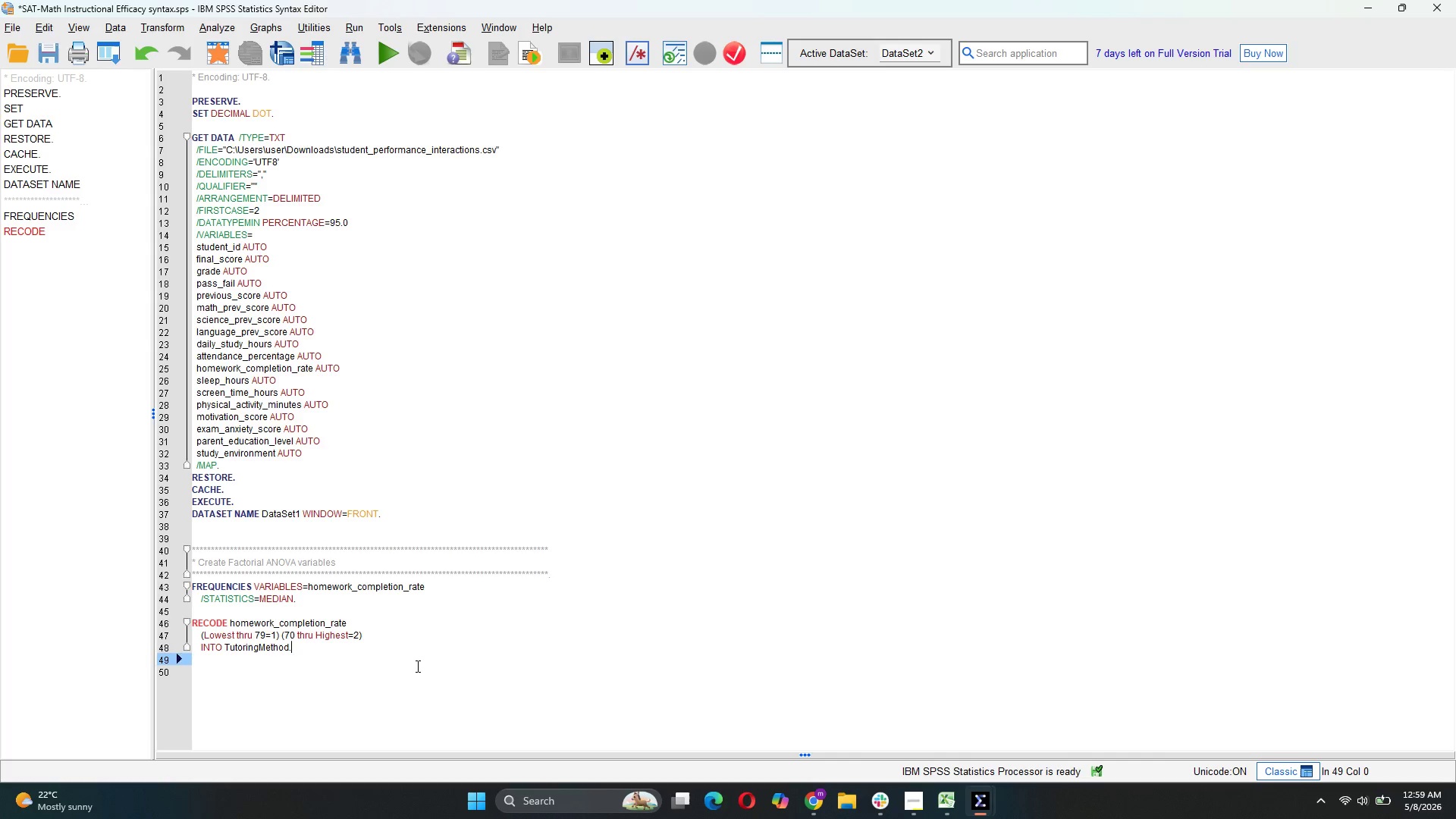 
key(Enter)
 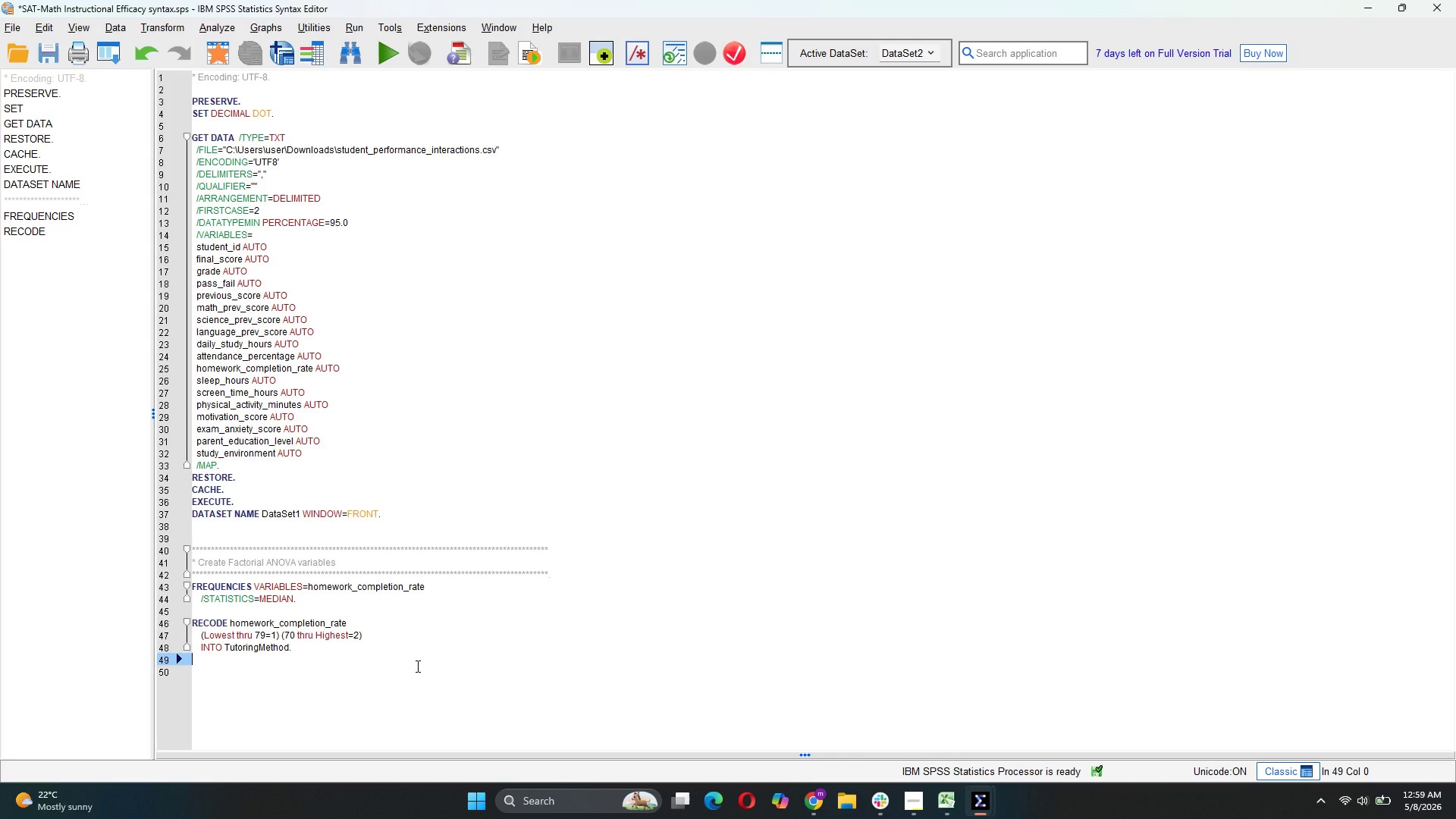 
type(VAK)
key(Backspace)
type(LUE LABELS Ti)
key(Backspace)
type(utoringMethod)
 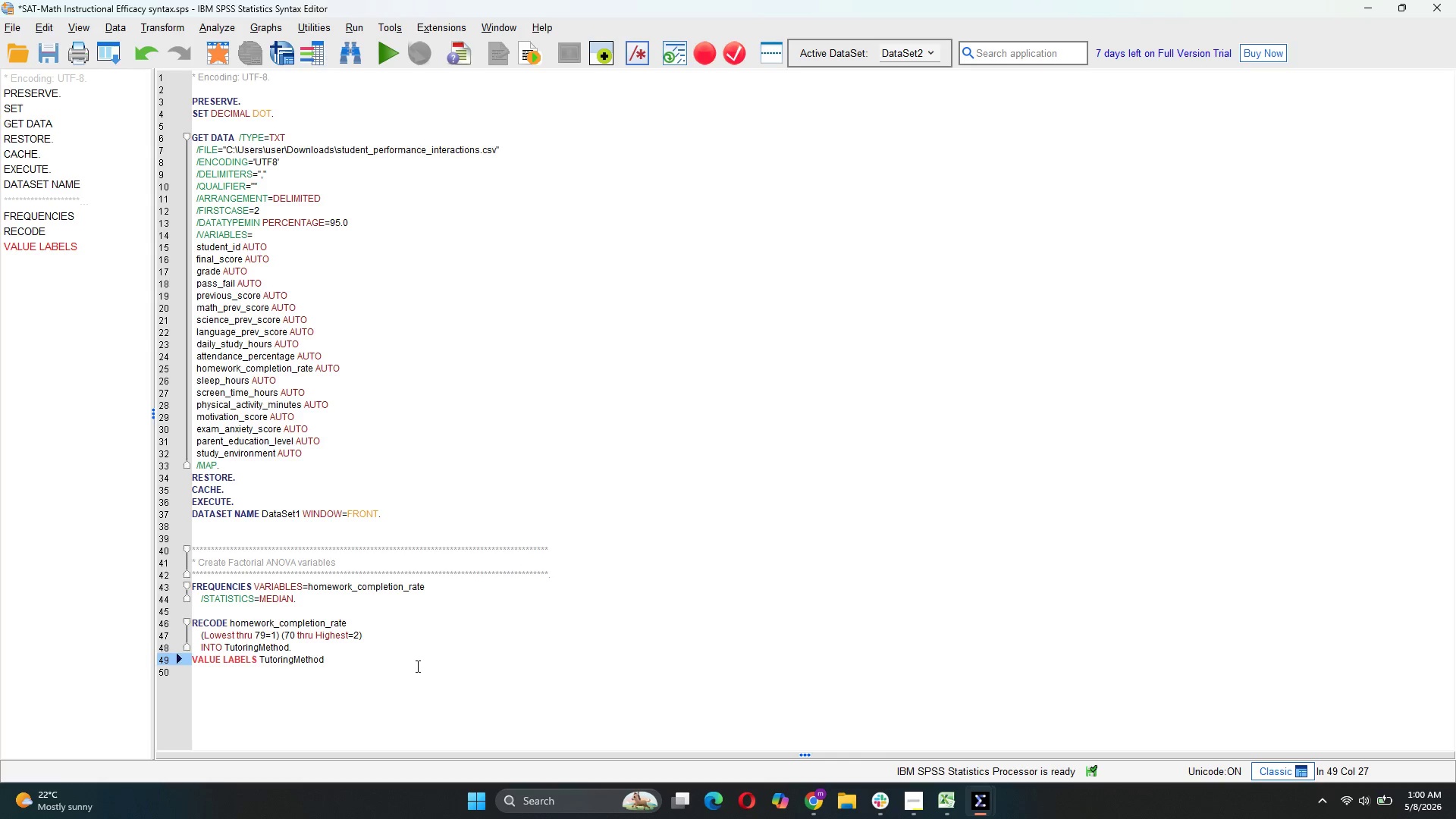 
key(Enter)
 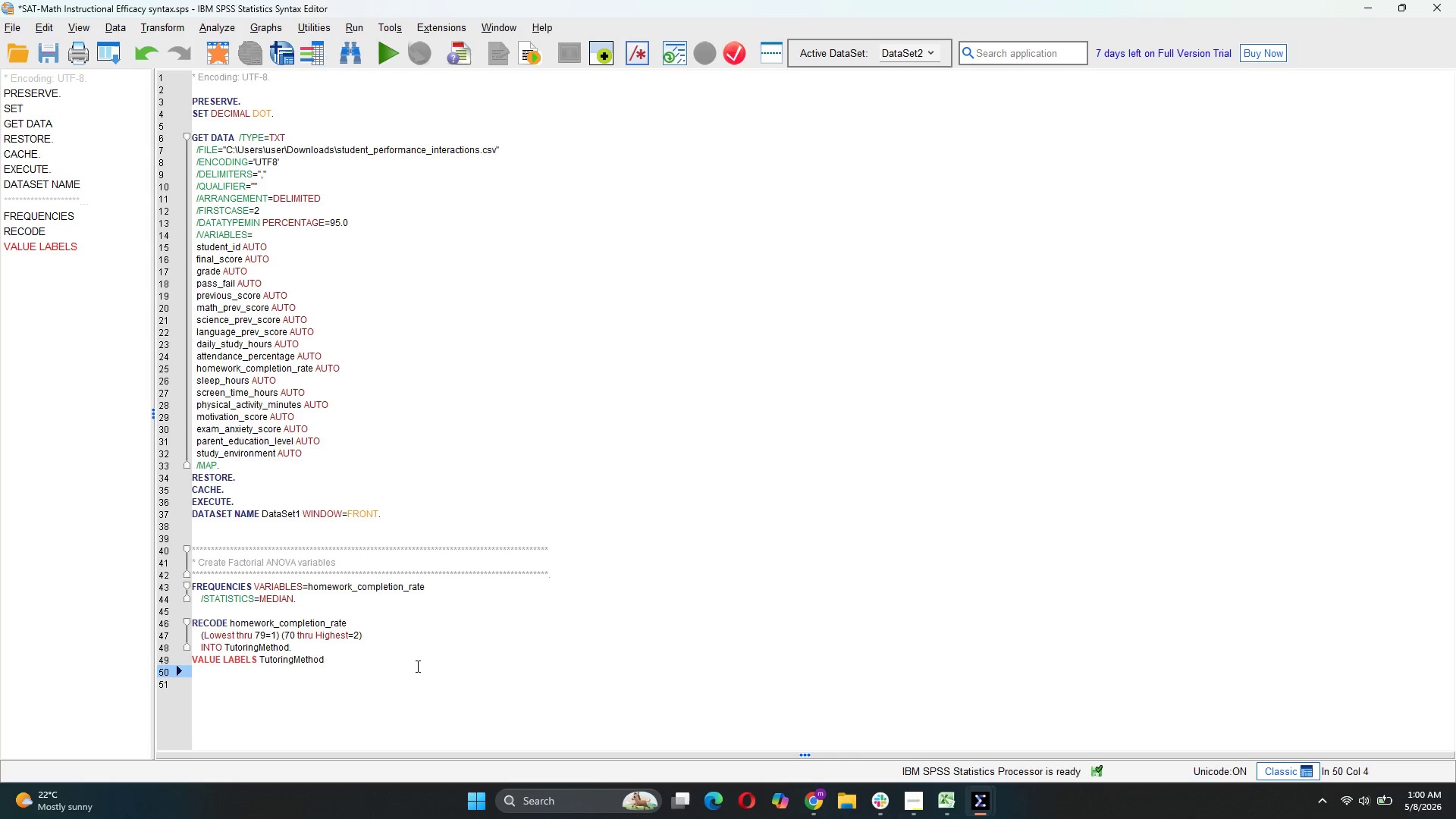 
type(1 'pER)
key(Backspace)
key(Backspace)
key(Backspace)
type(Peer-Tutoring')
 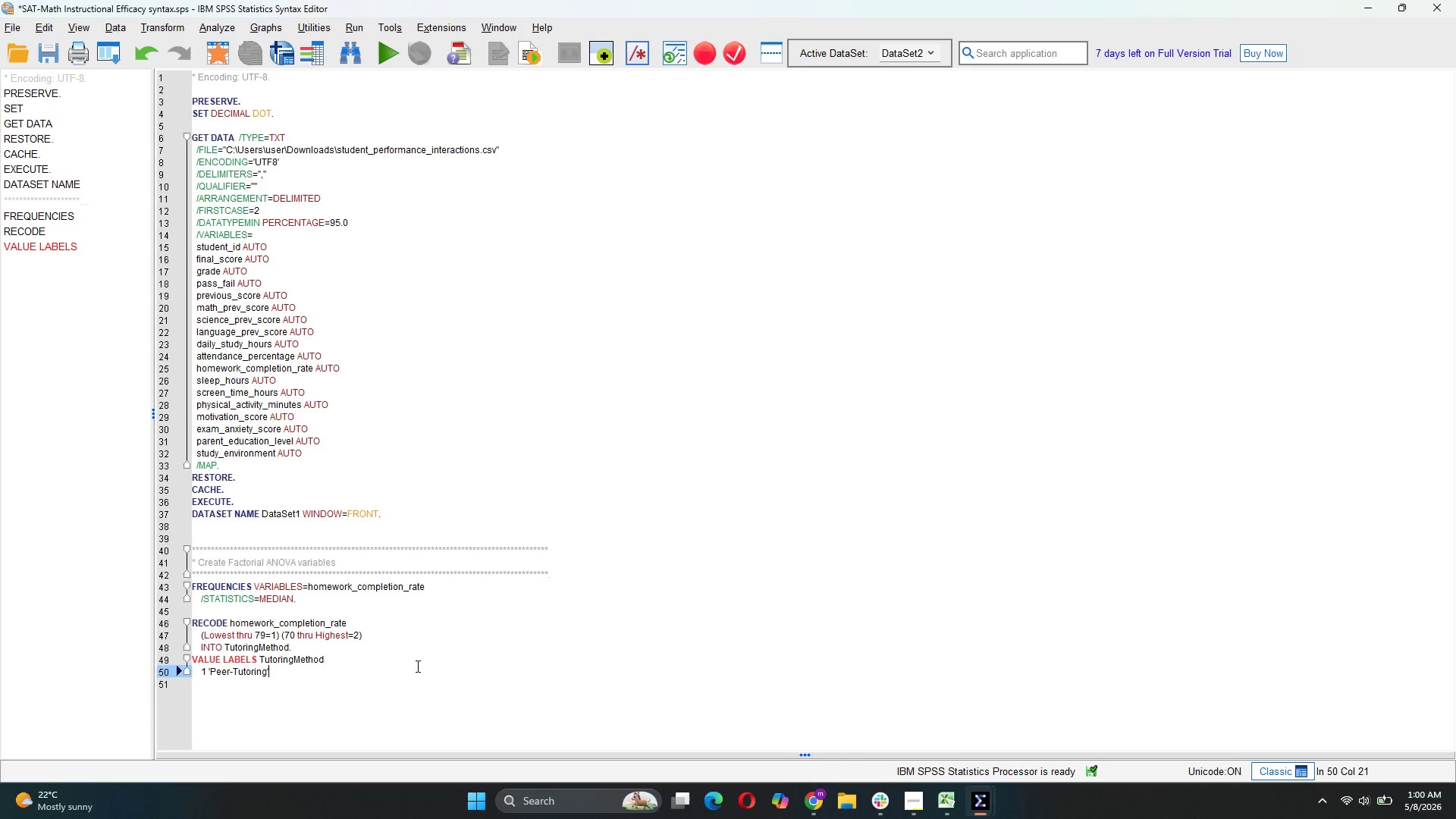 
key(Enter)
 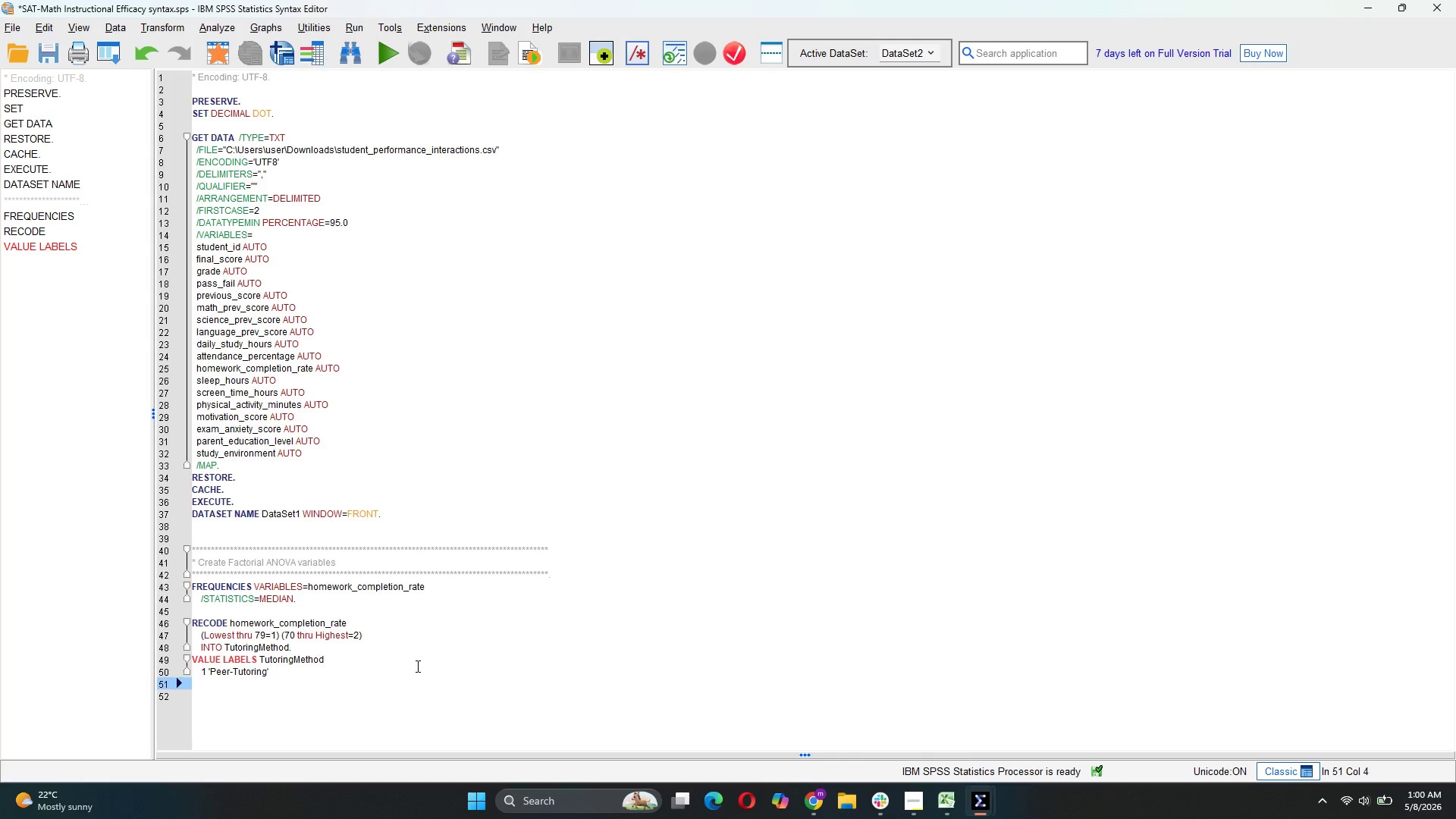 
type(2 'Gamified Logic)
 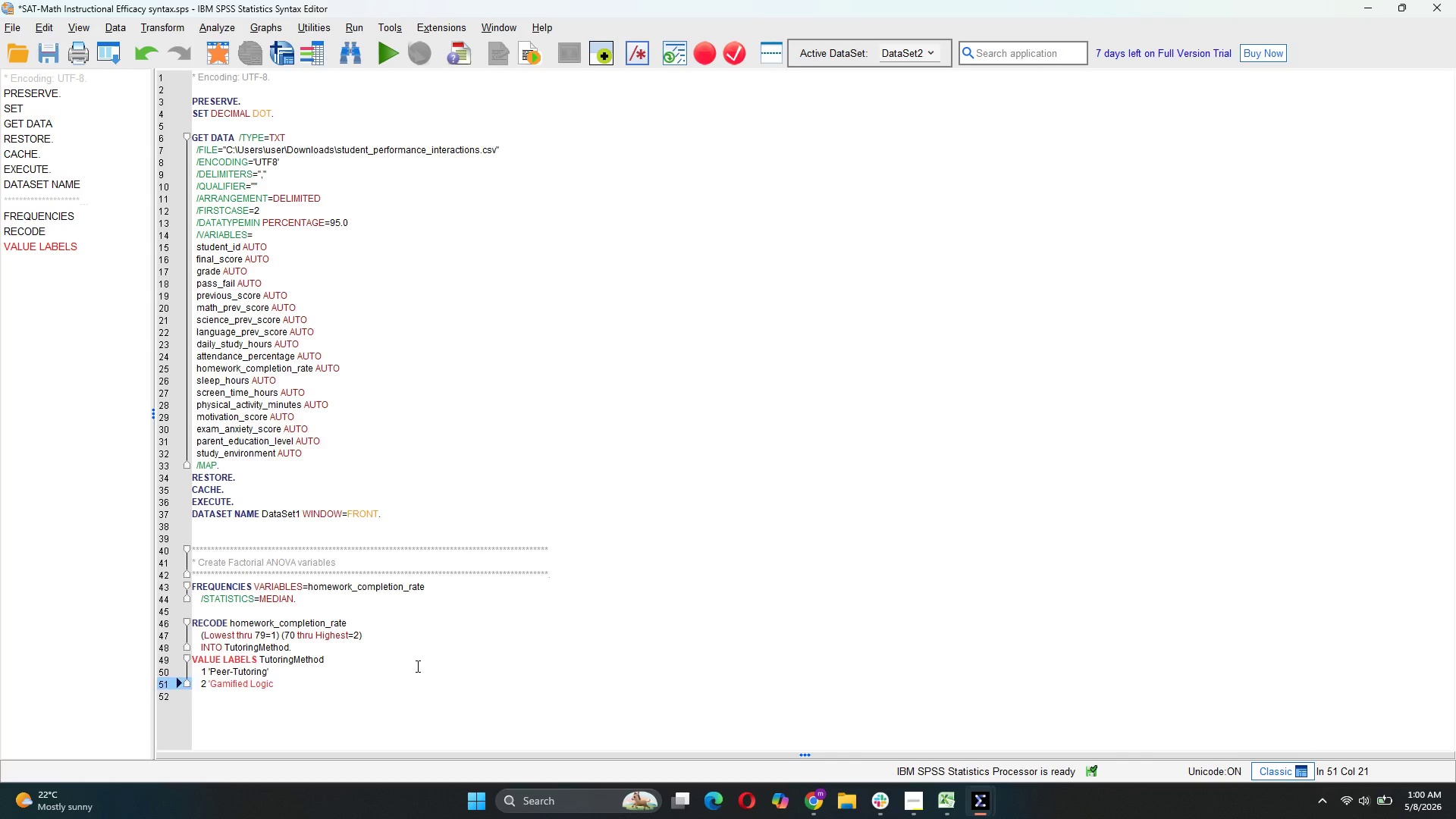 
key(ArrowRight)
 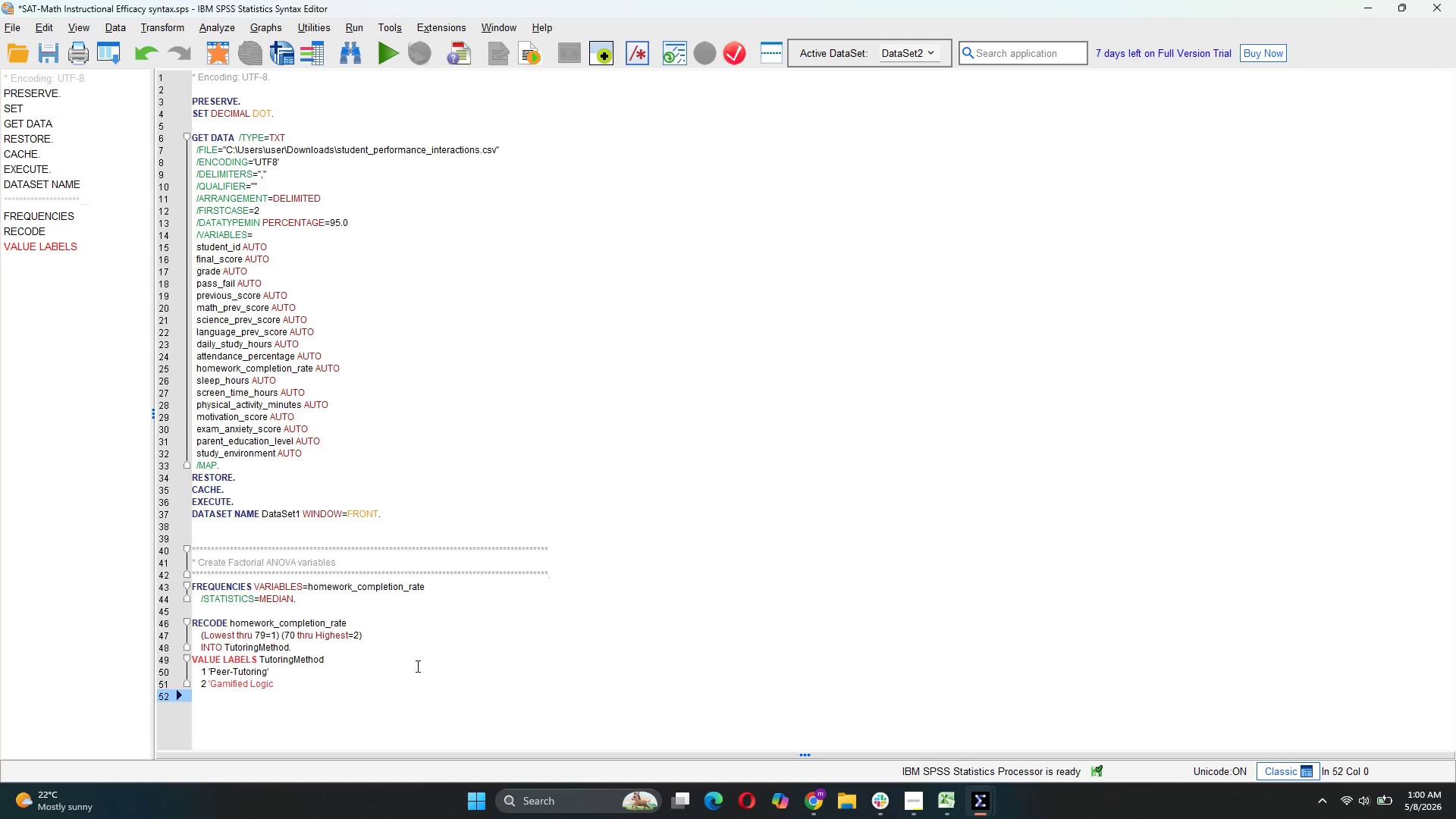 
key(ArrowLeft)
 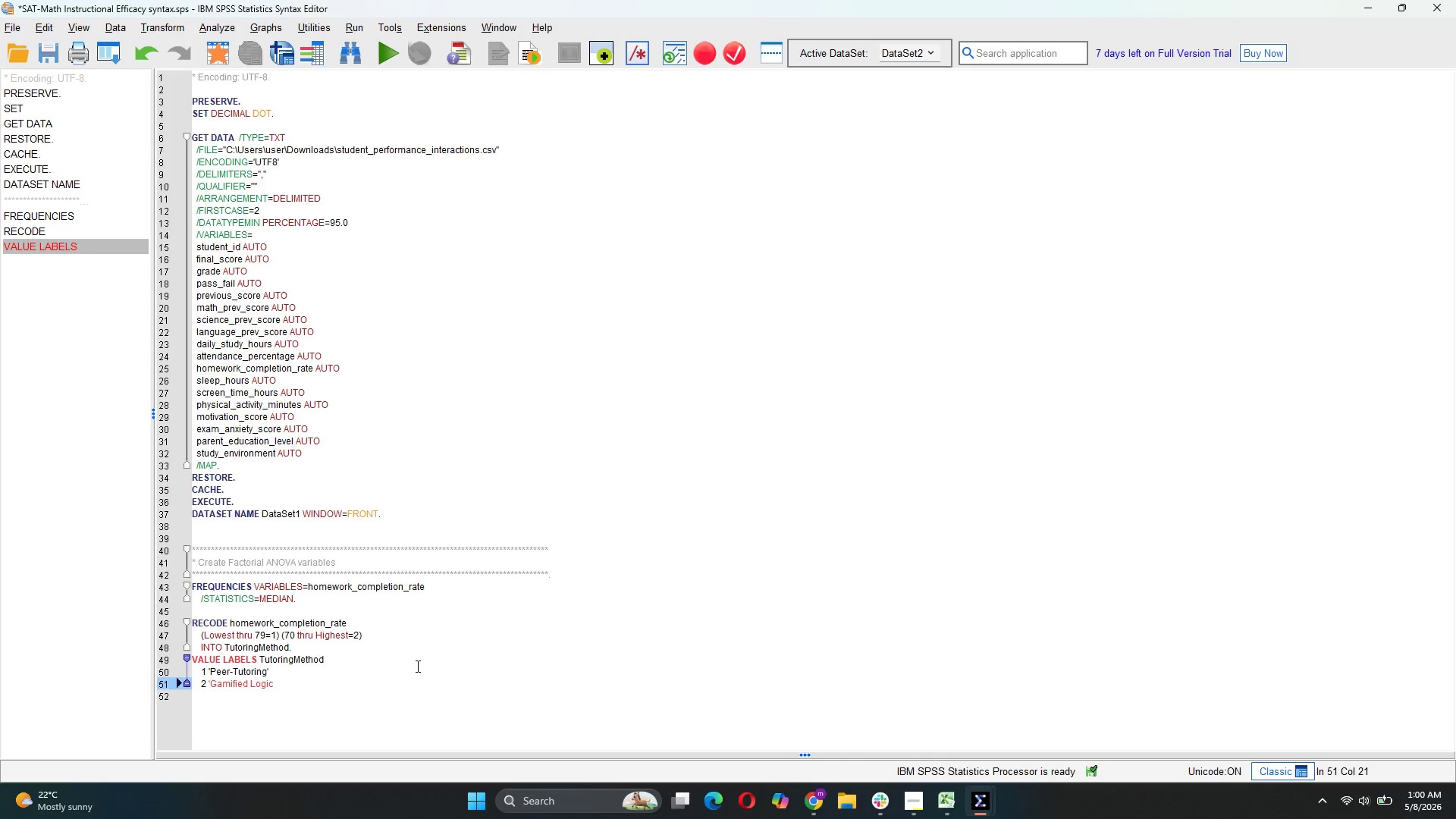 
key(Quote)
 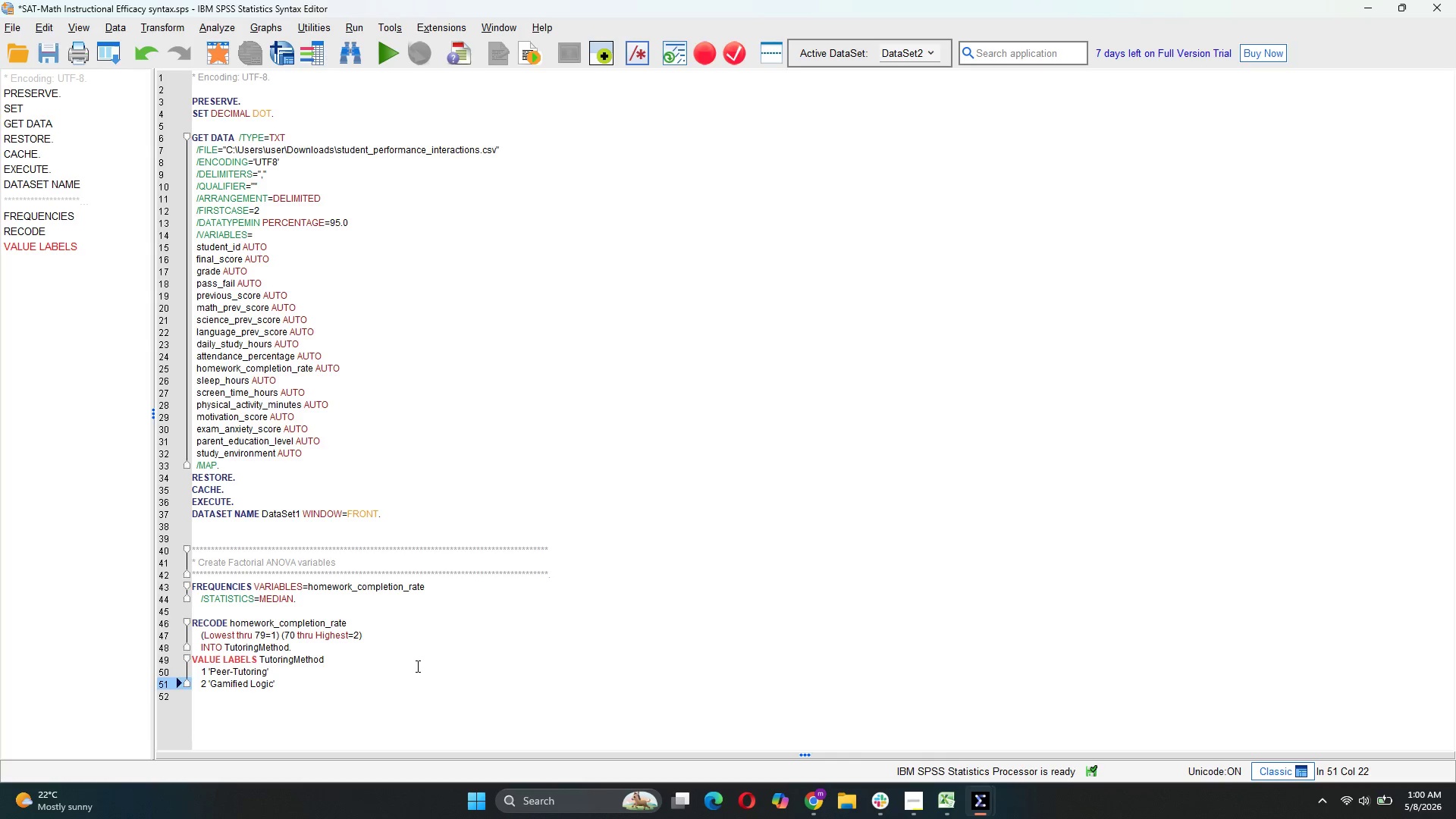 
key(Period)
 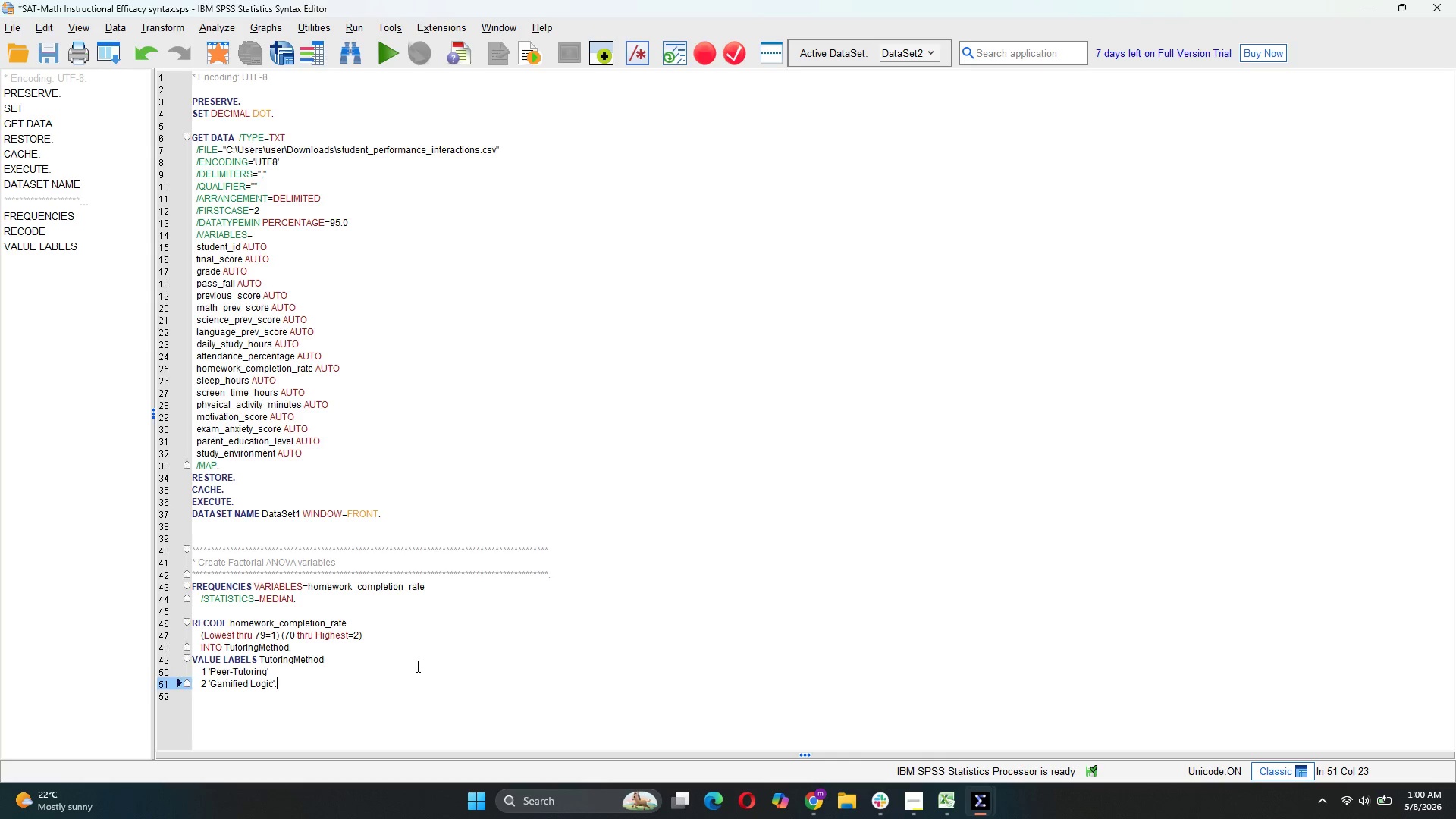 
key(Enter)
 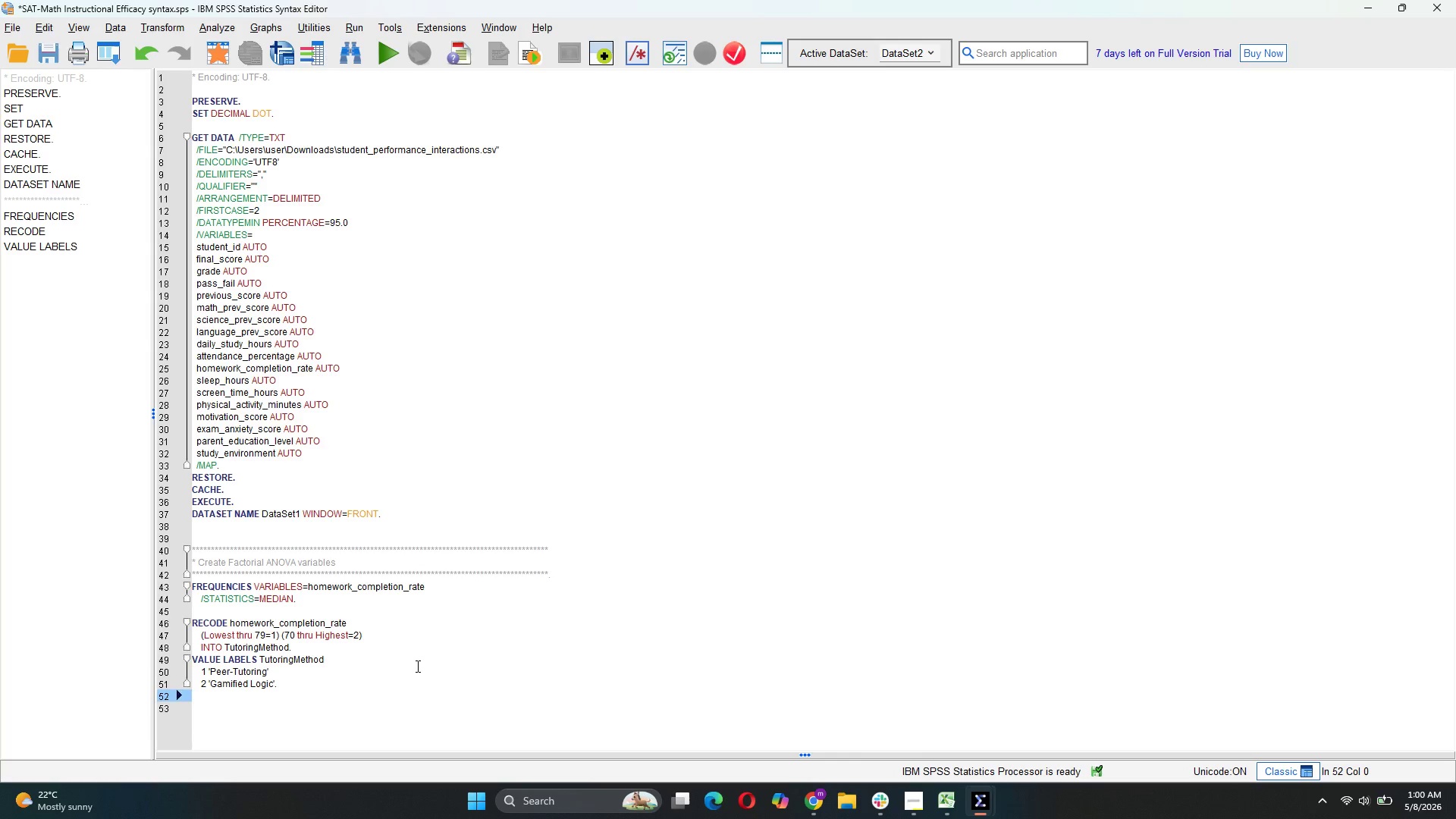 
type(VARIB)
key(Backspace)
type(ABLE LEVEL TutoringMethod (NOM)
key(Tab)
key(Backspace)
key(Backspace)
key(Backspace)
key(Backspace)
type(INAL).)
 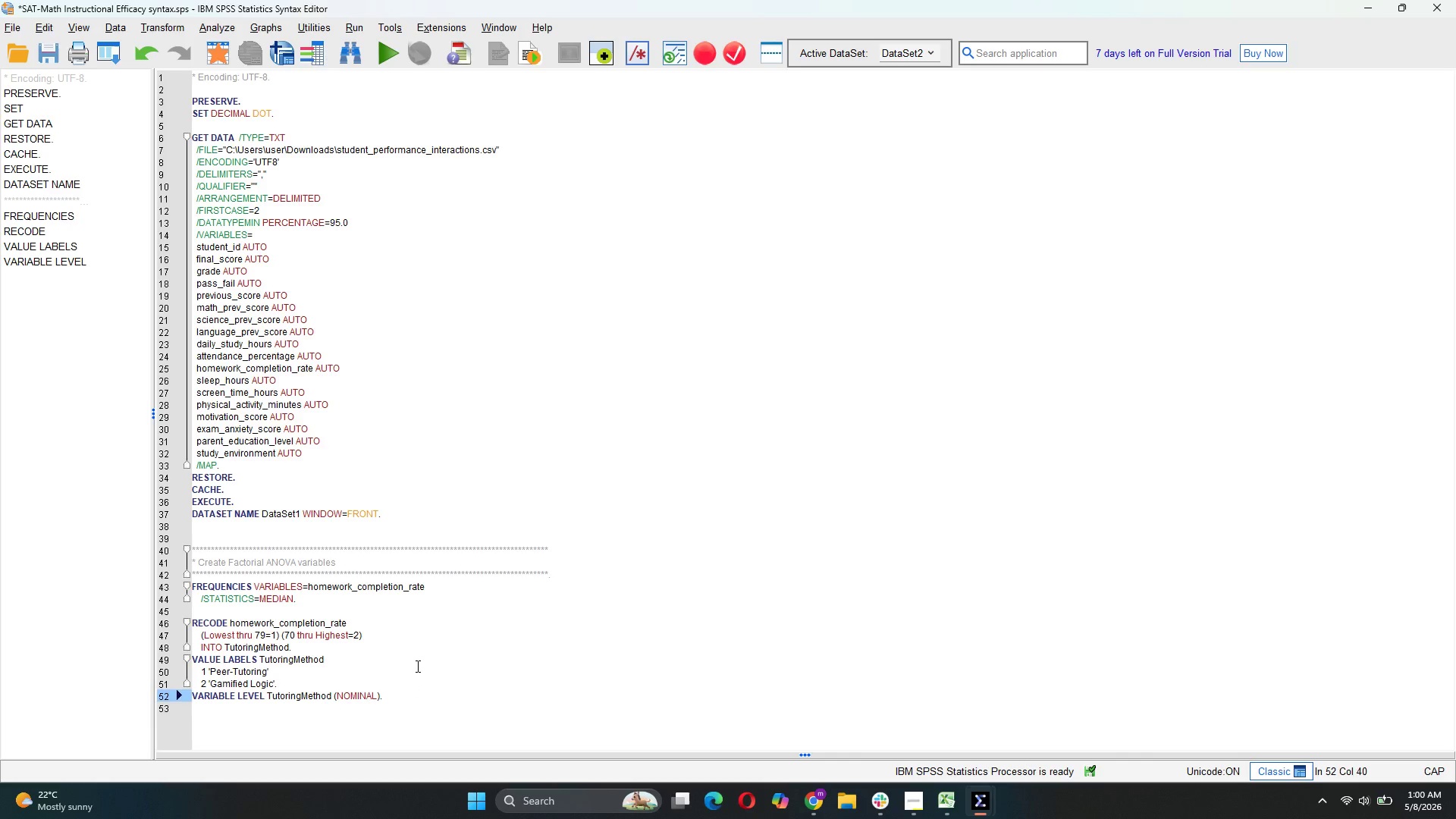 
key(Enter)
 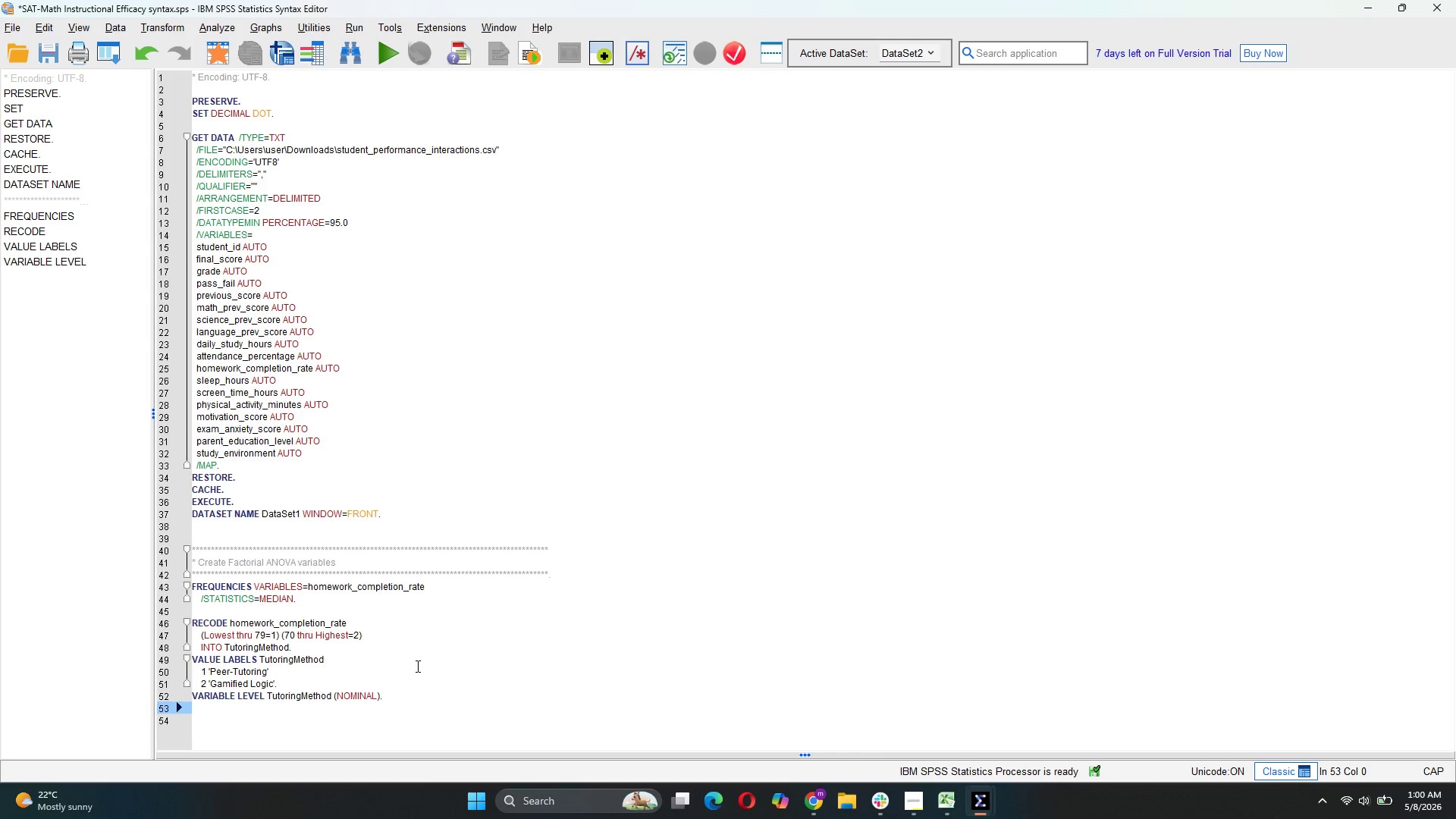 
type(EXECUTE.)
 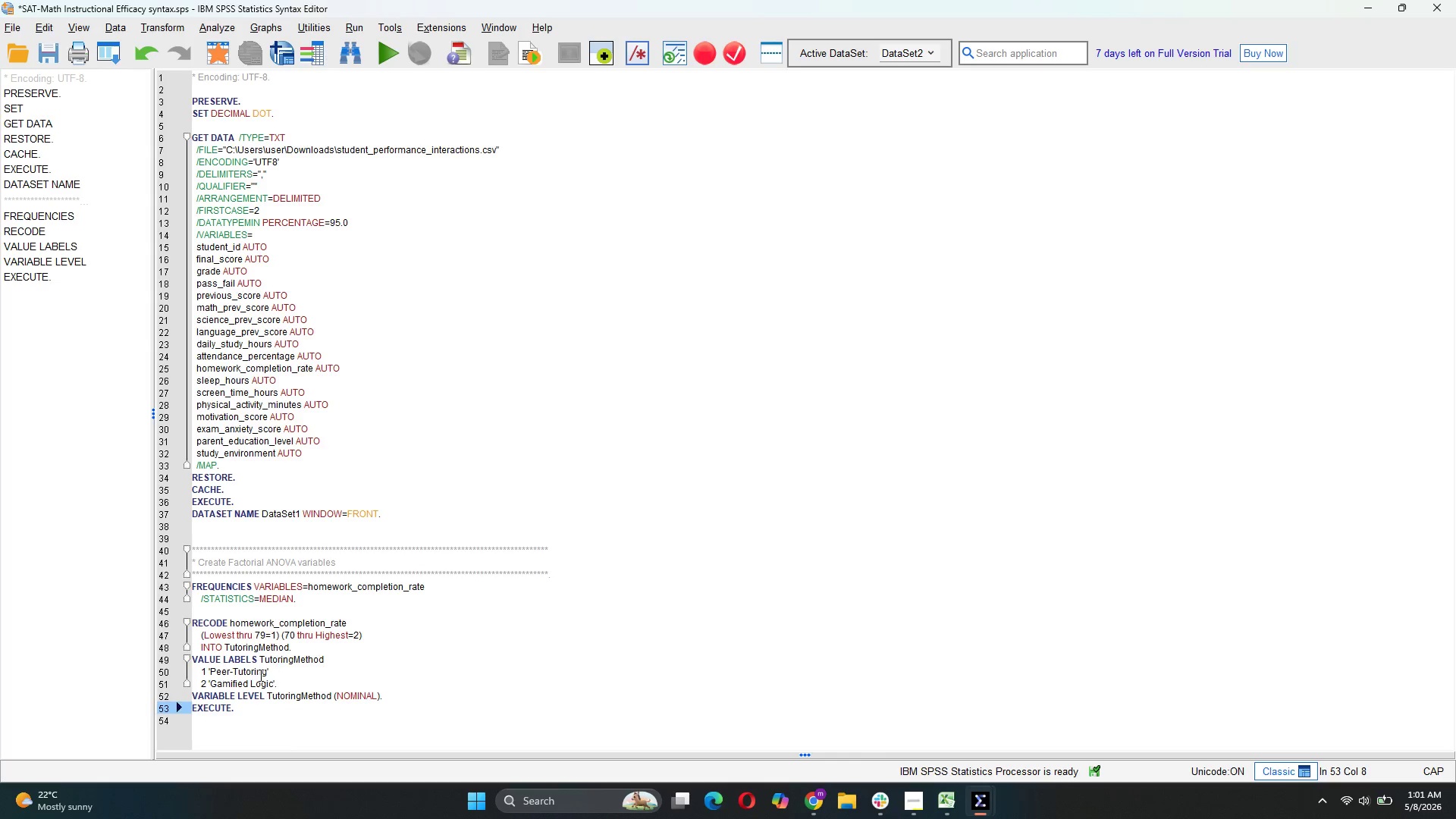 
wait(6.36)
 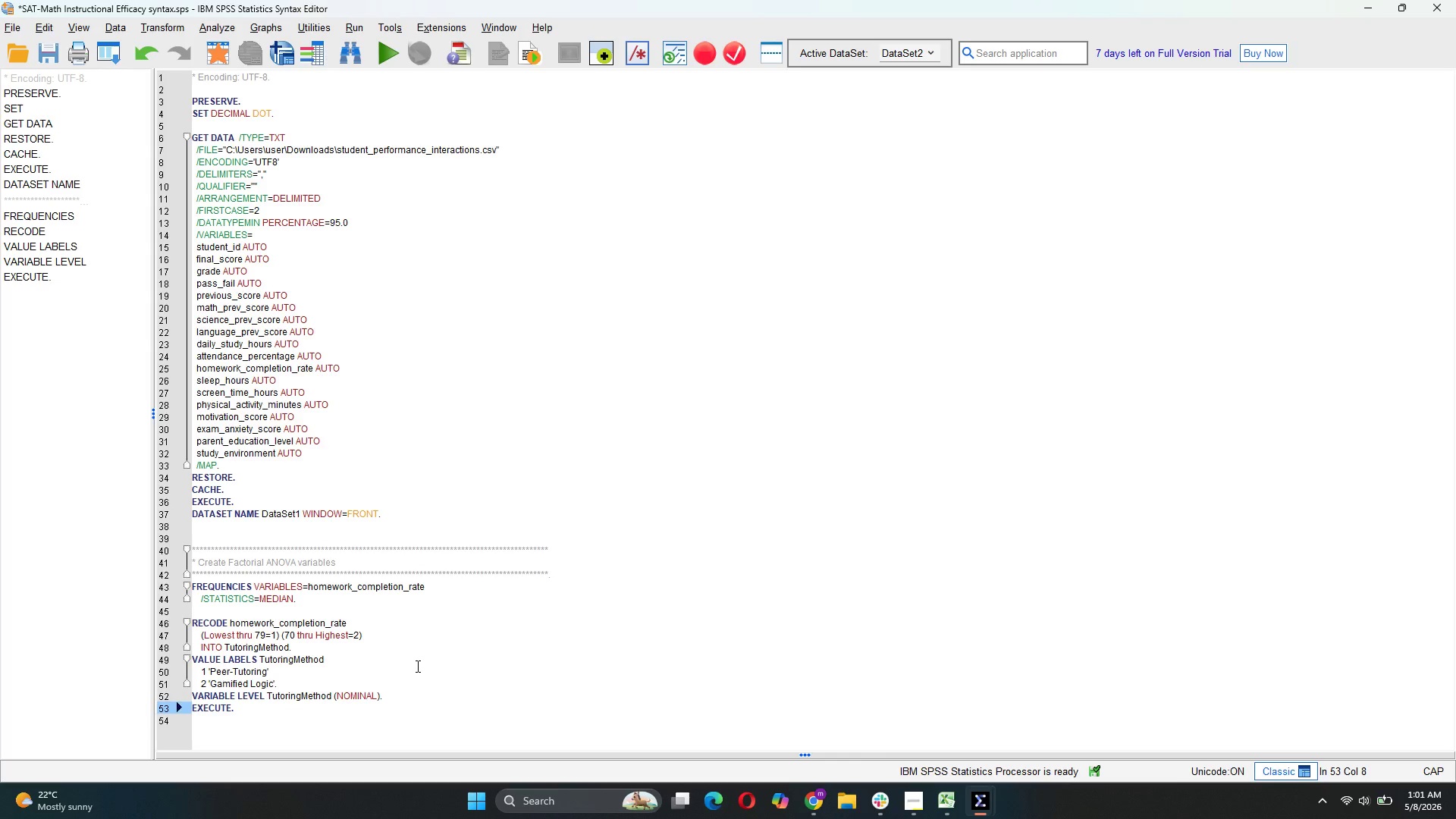 
left_click_drag(start_coordinate=[237, 711], to_coordinate=[194, 626])
 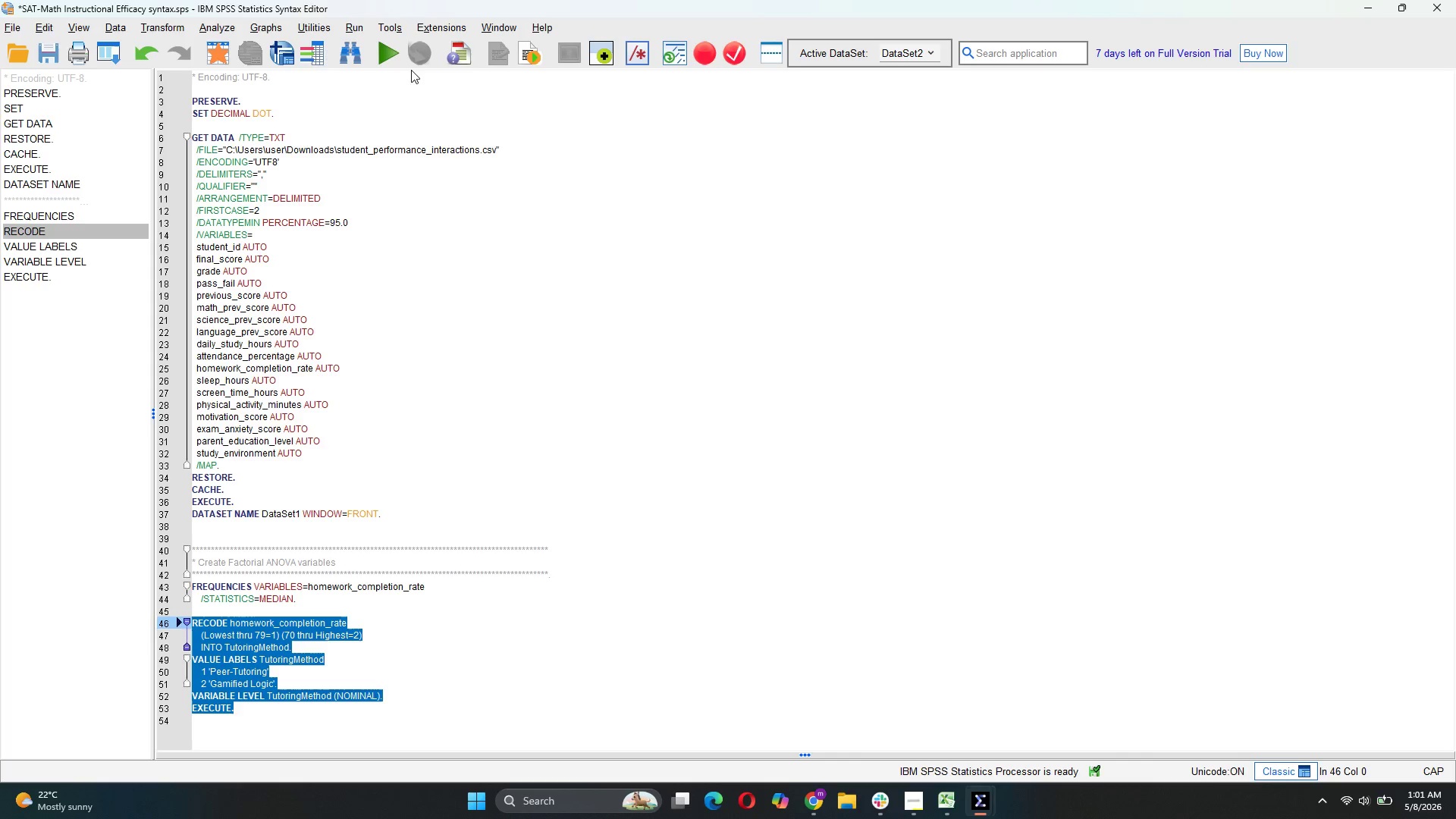 
left_click([396, 64])
 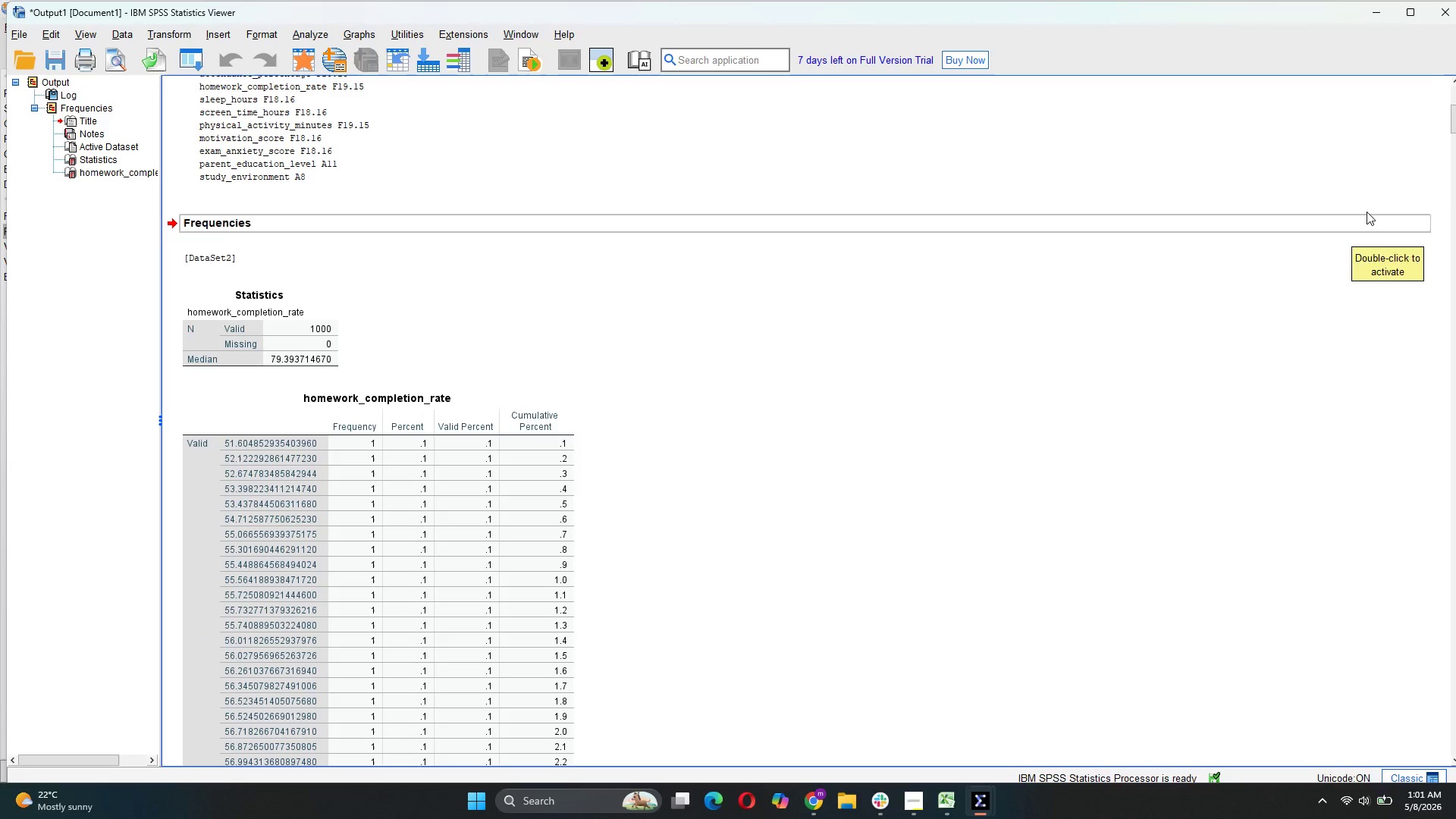 
left_click_drag(start_coordinate=[1455, 130], to_coordinate=[1455, 773])
 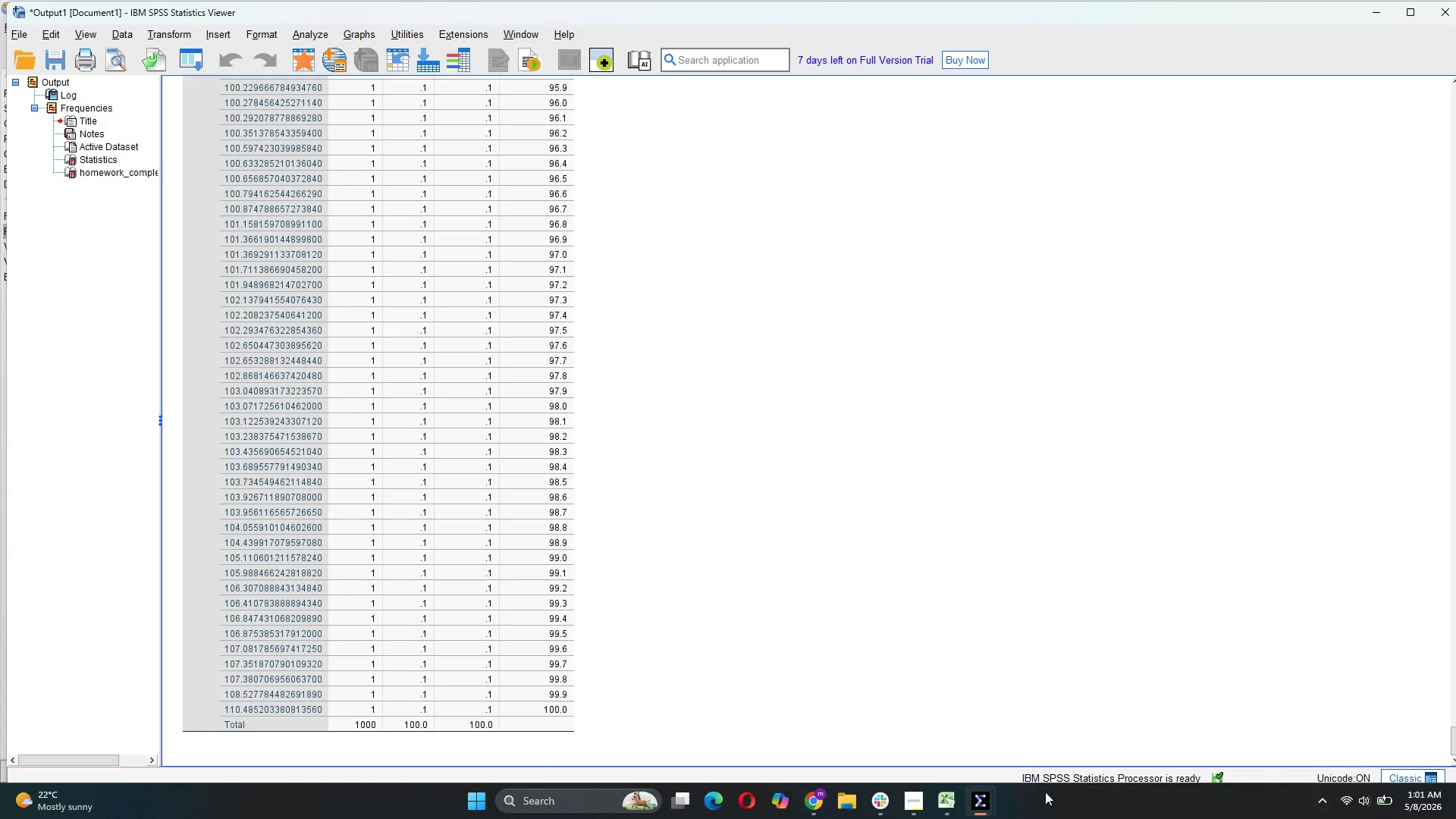 
mouse_move([987, 810])
 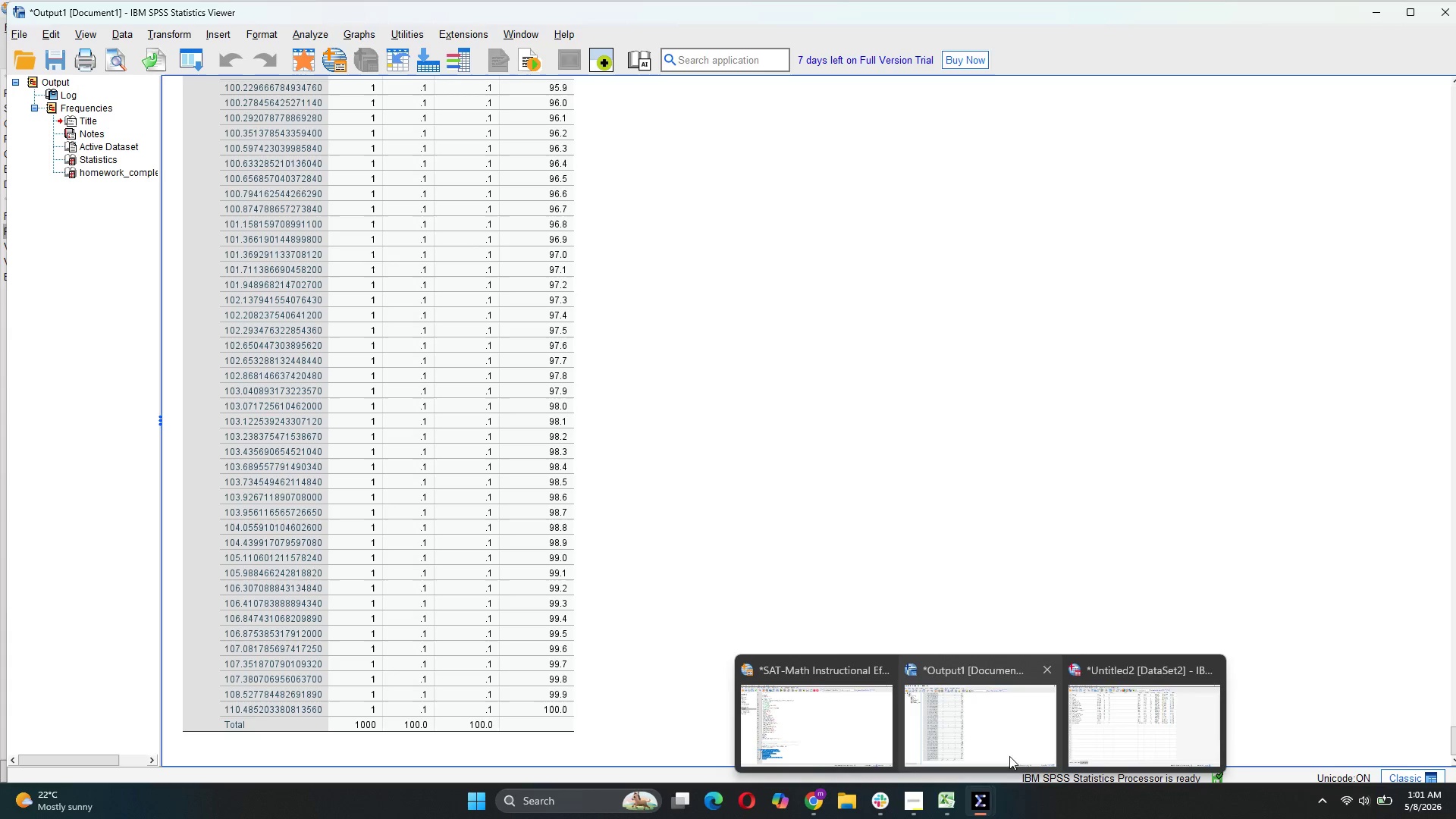 
left_click([1099, 698])
 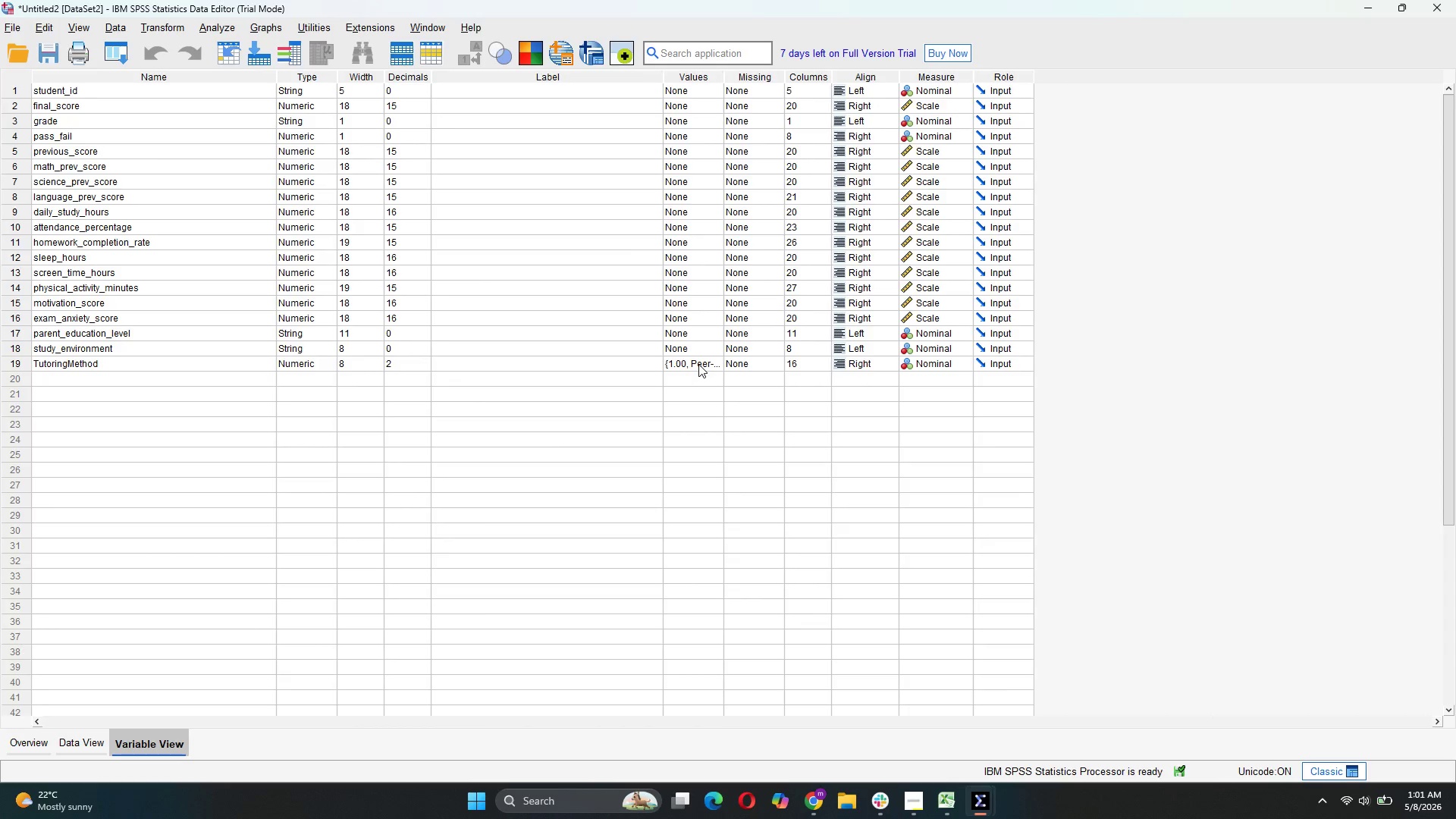 
left_click([407, 362])
 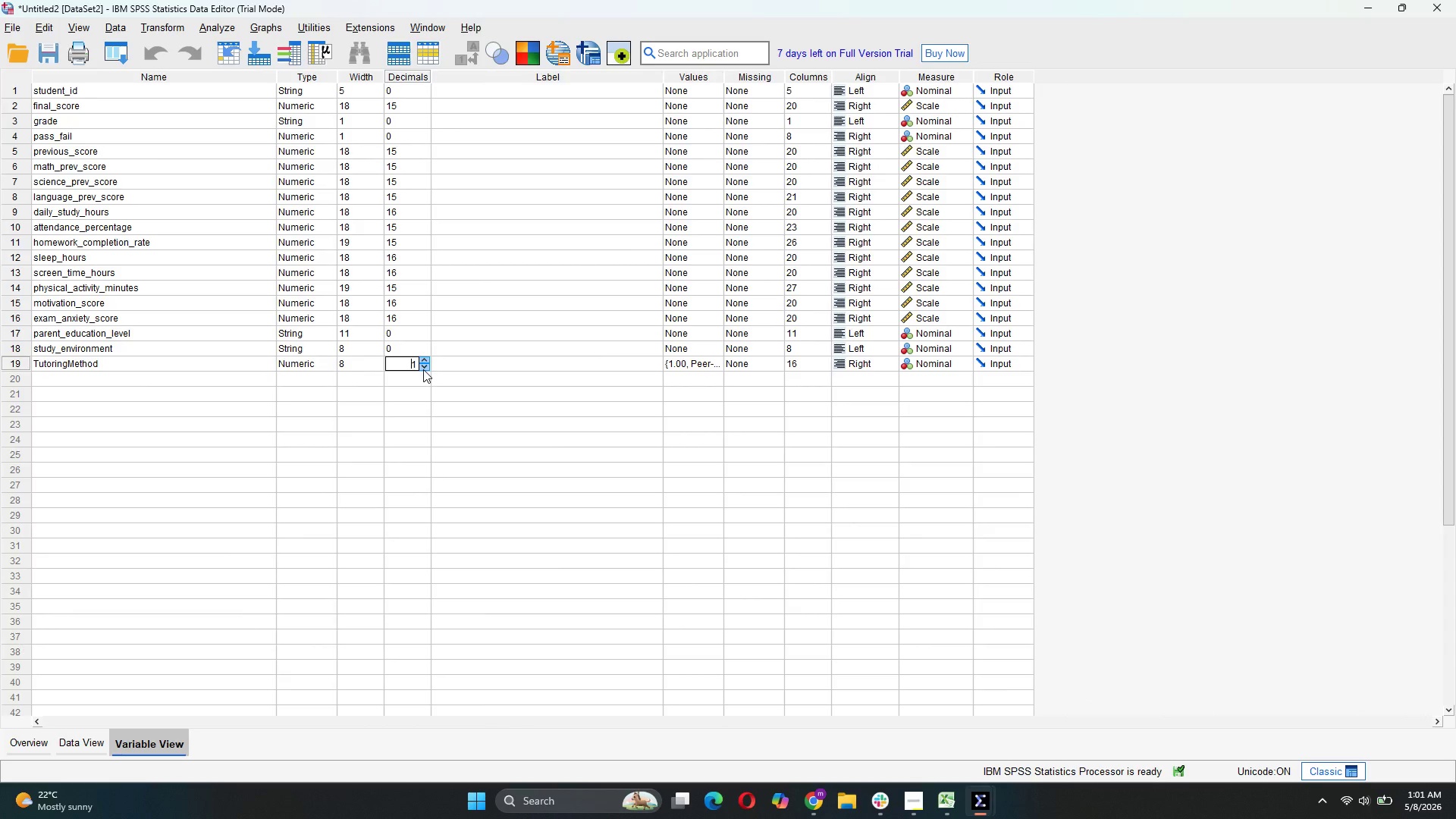 
double_click([423, 369])
 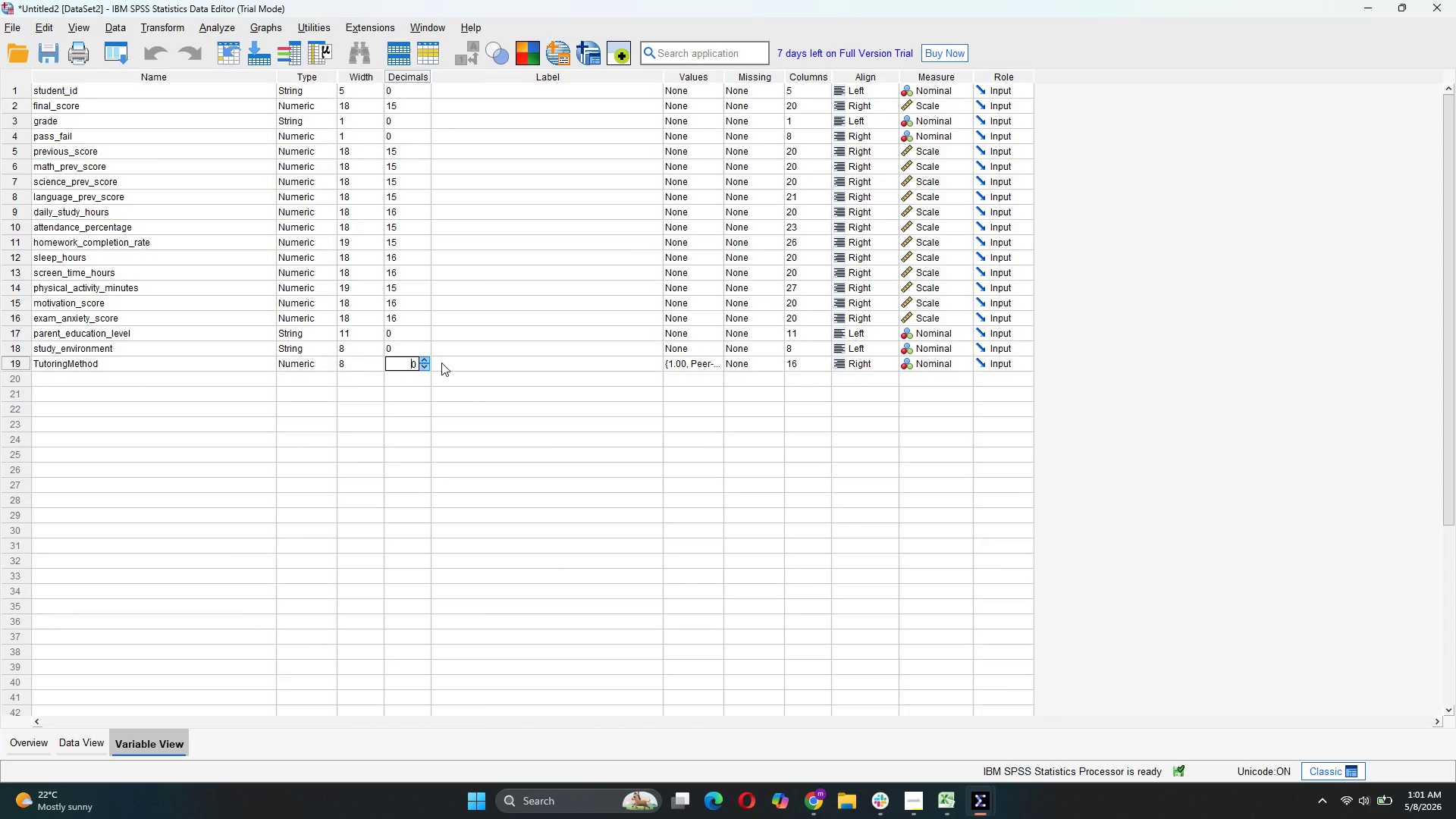 
key(Enter)
 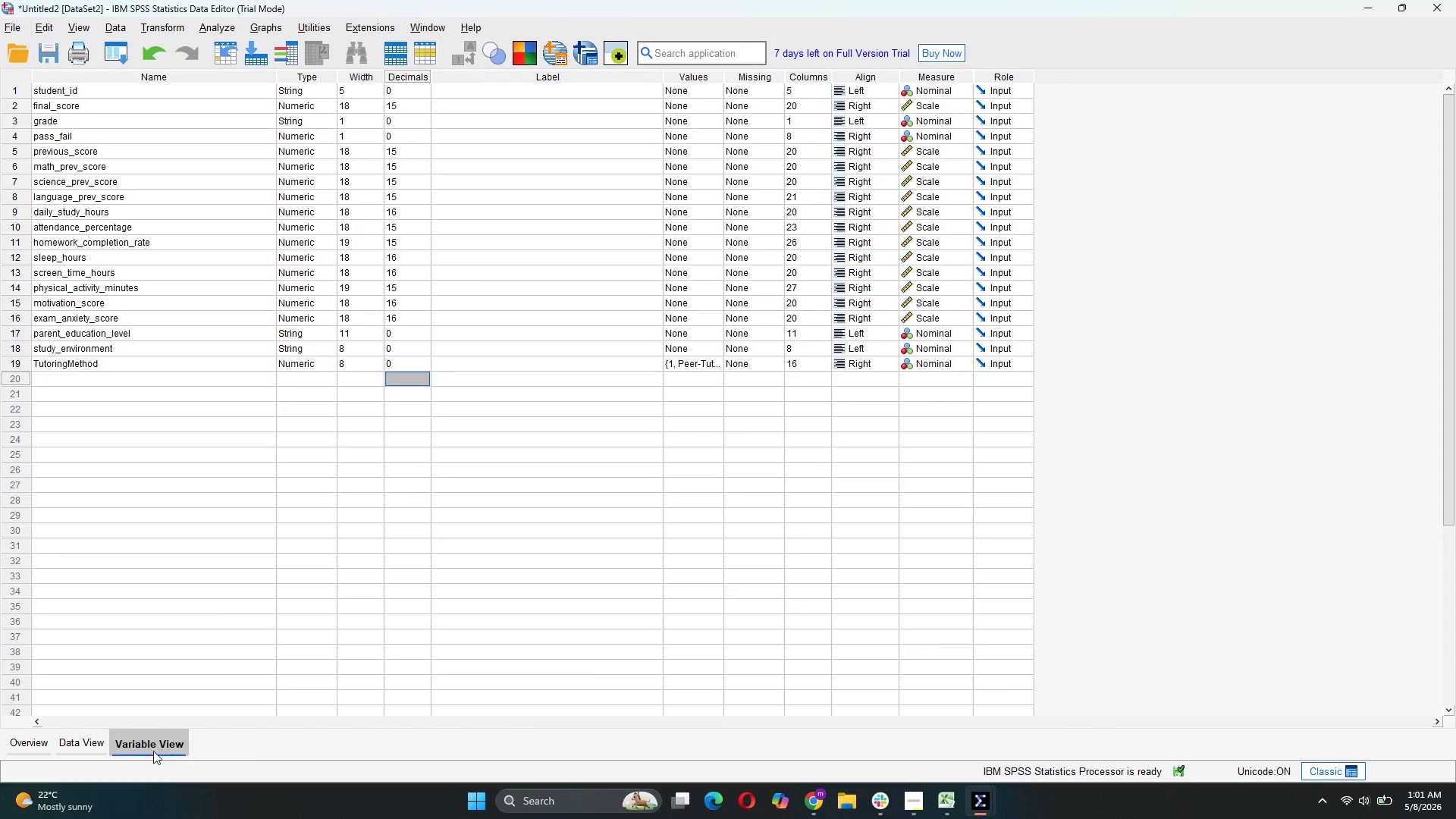 
left_click([74, 751])
 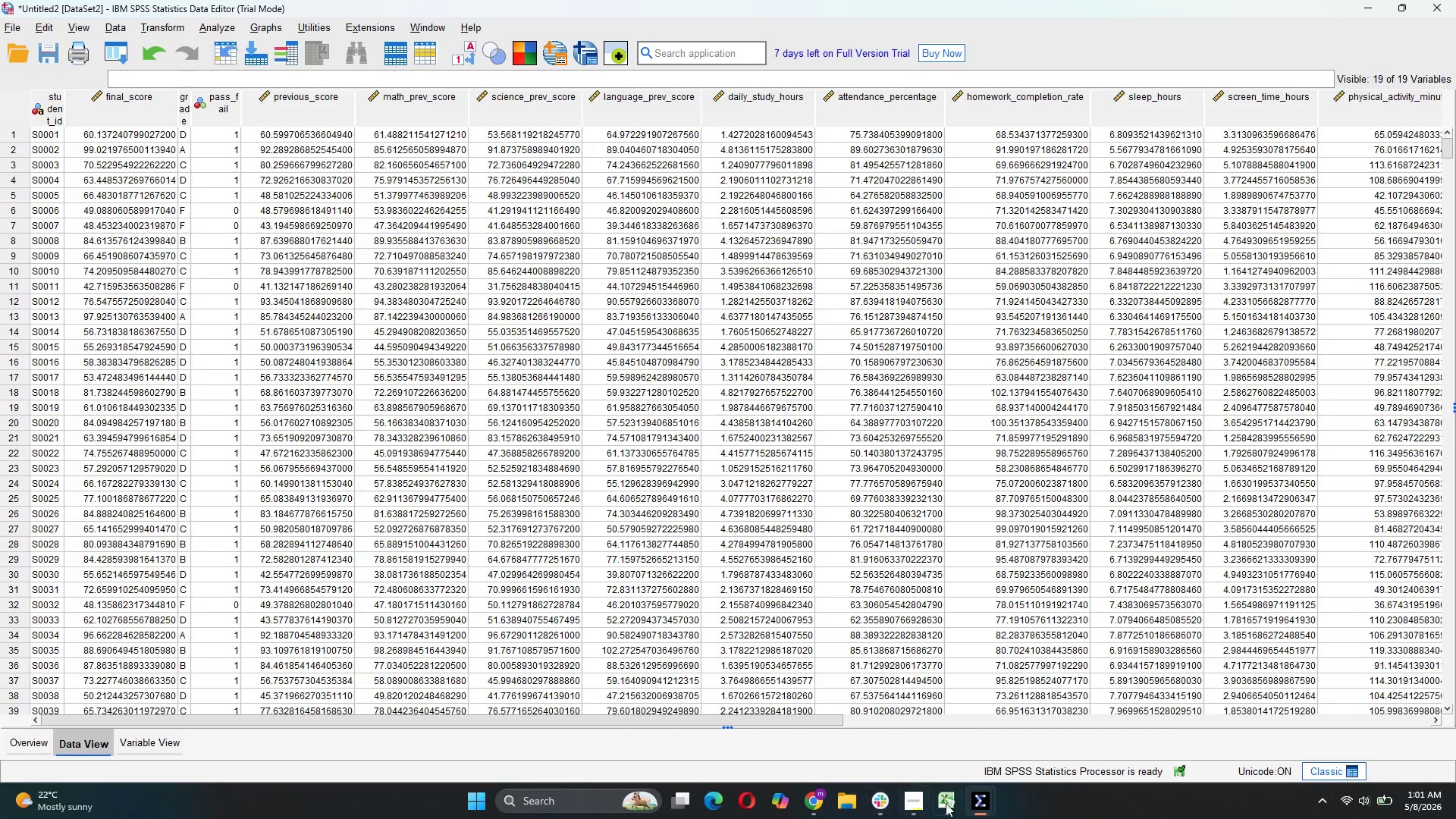 
wait(5.28)
 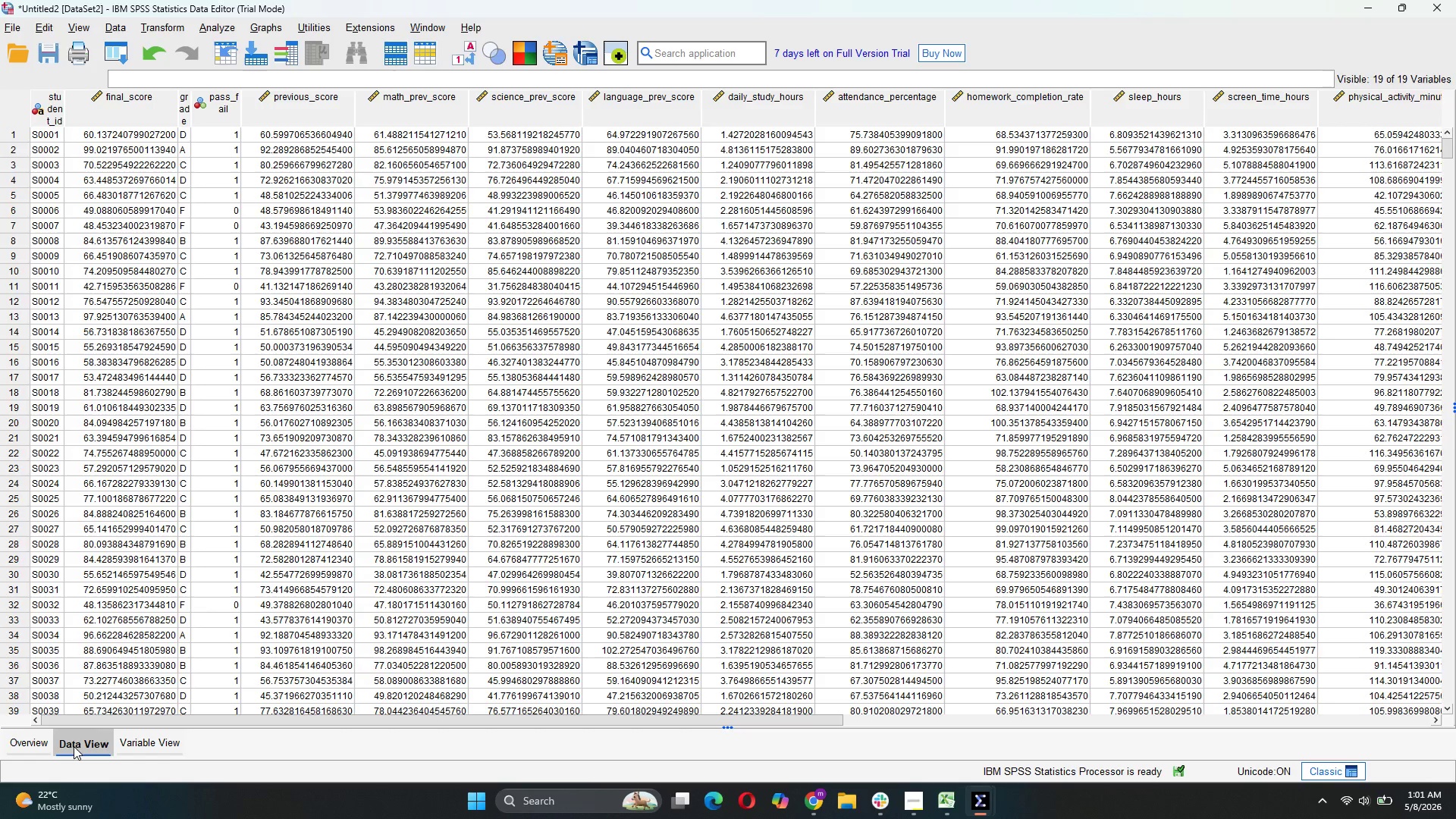 
left_click([810, 747])
 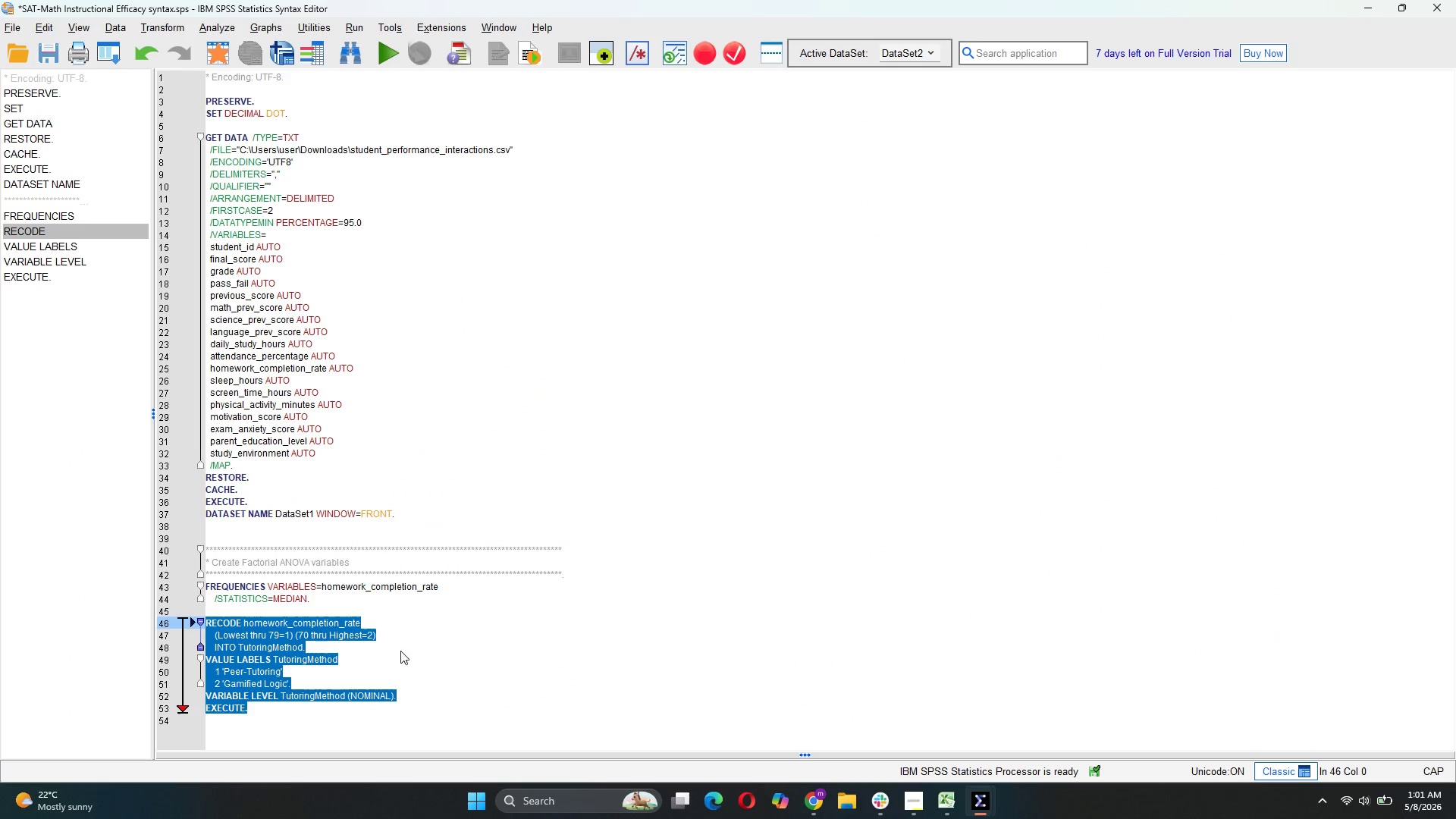 
left_click([404, 629])
 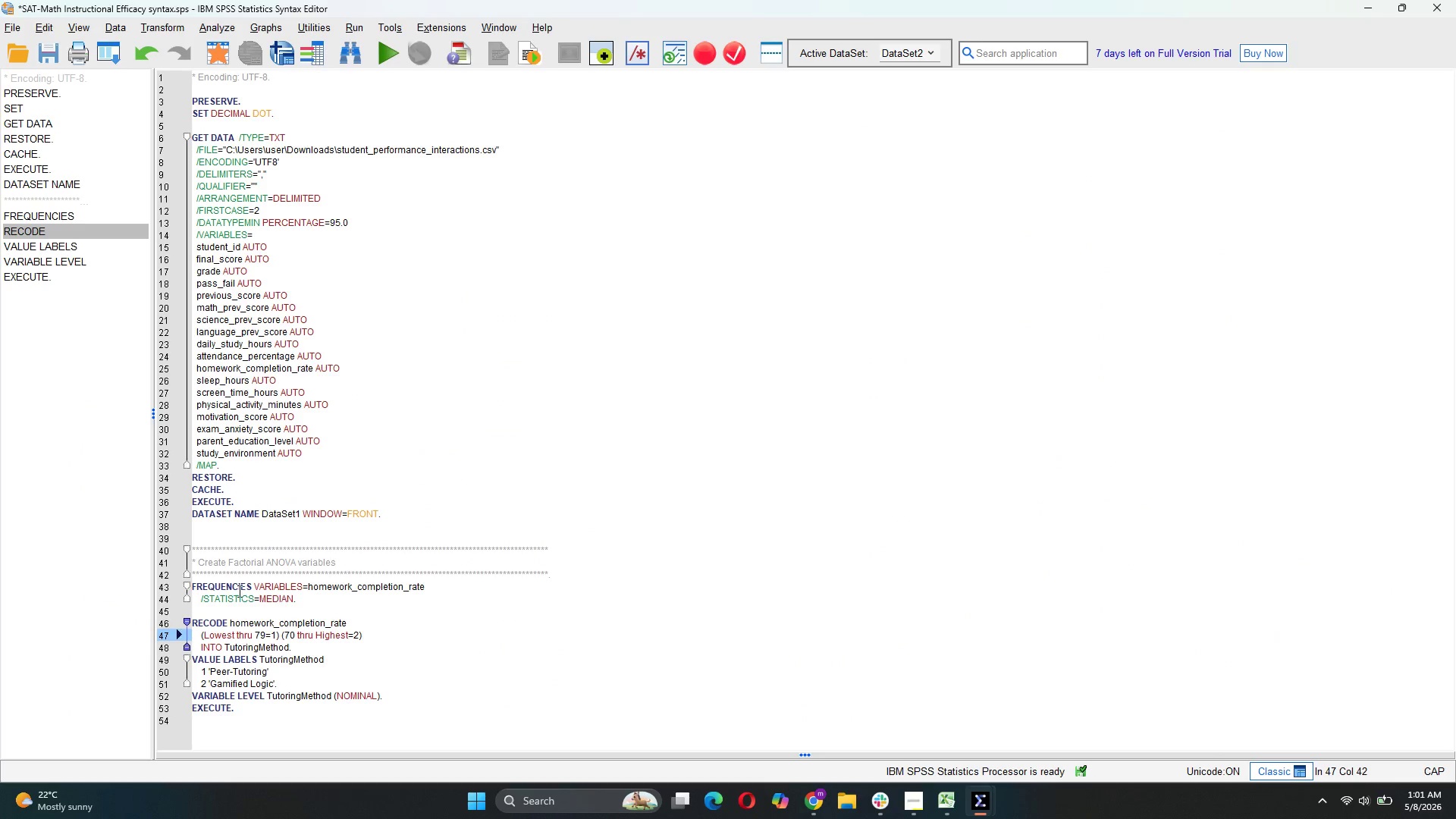 
left_click([195, 588])
 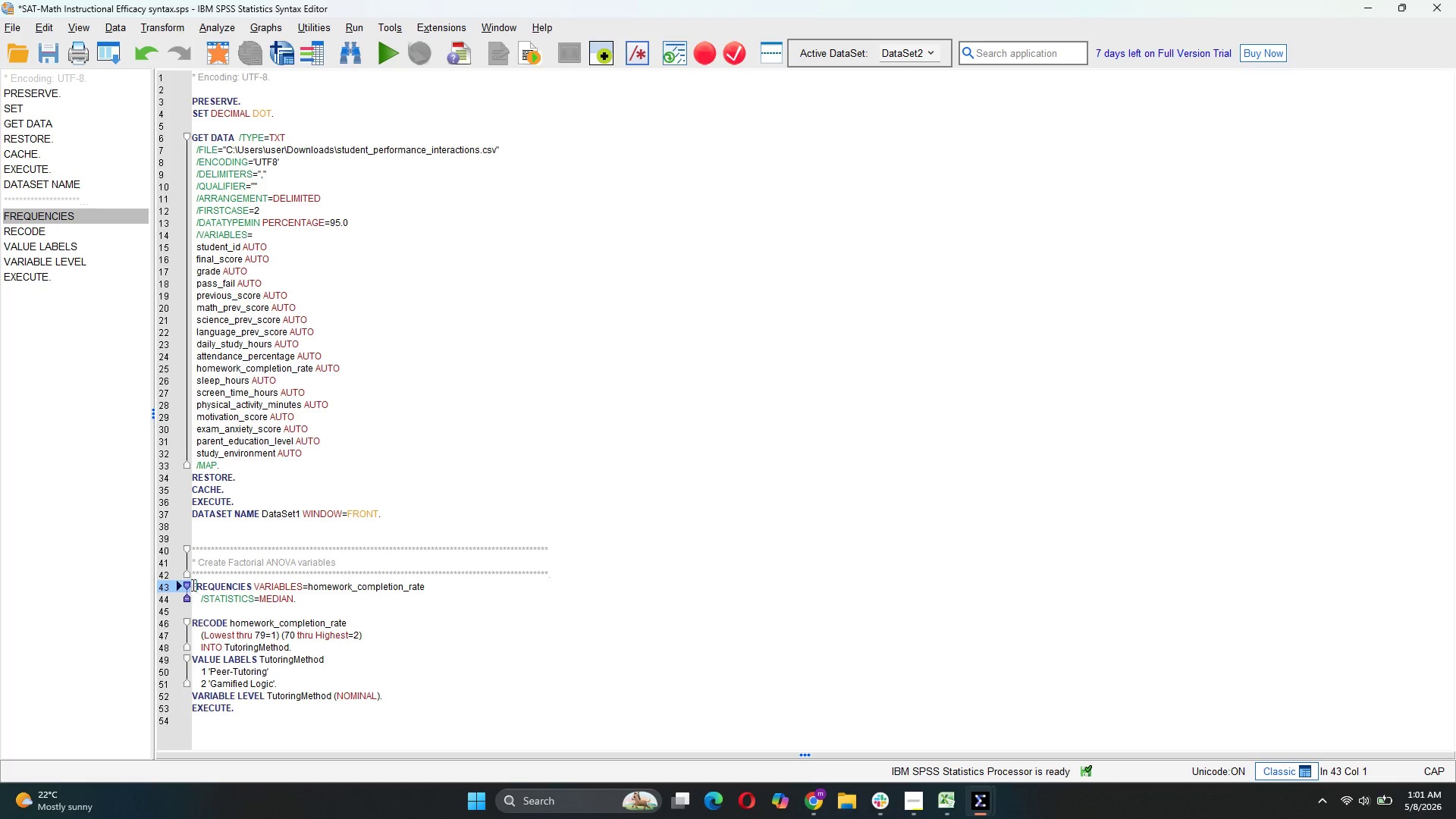 
left_click([192, 585])
 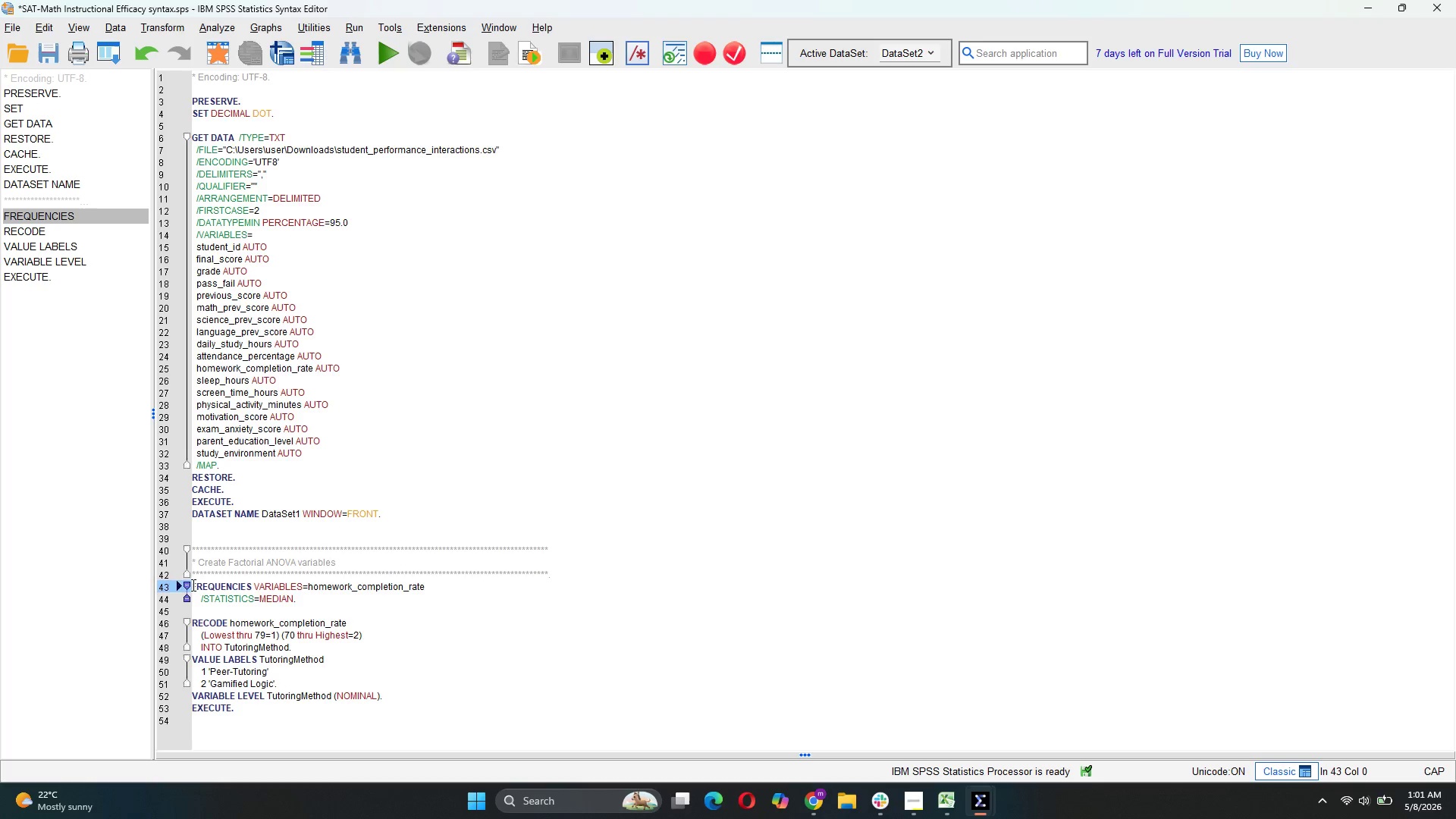 
key(Enter)
 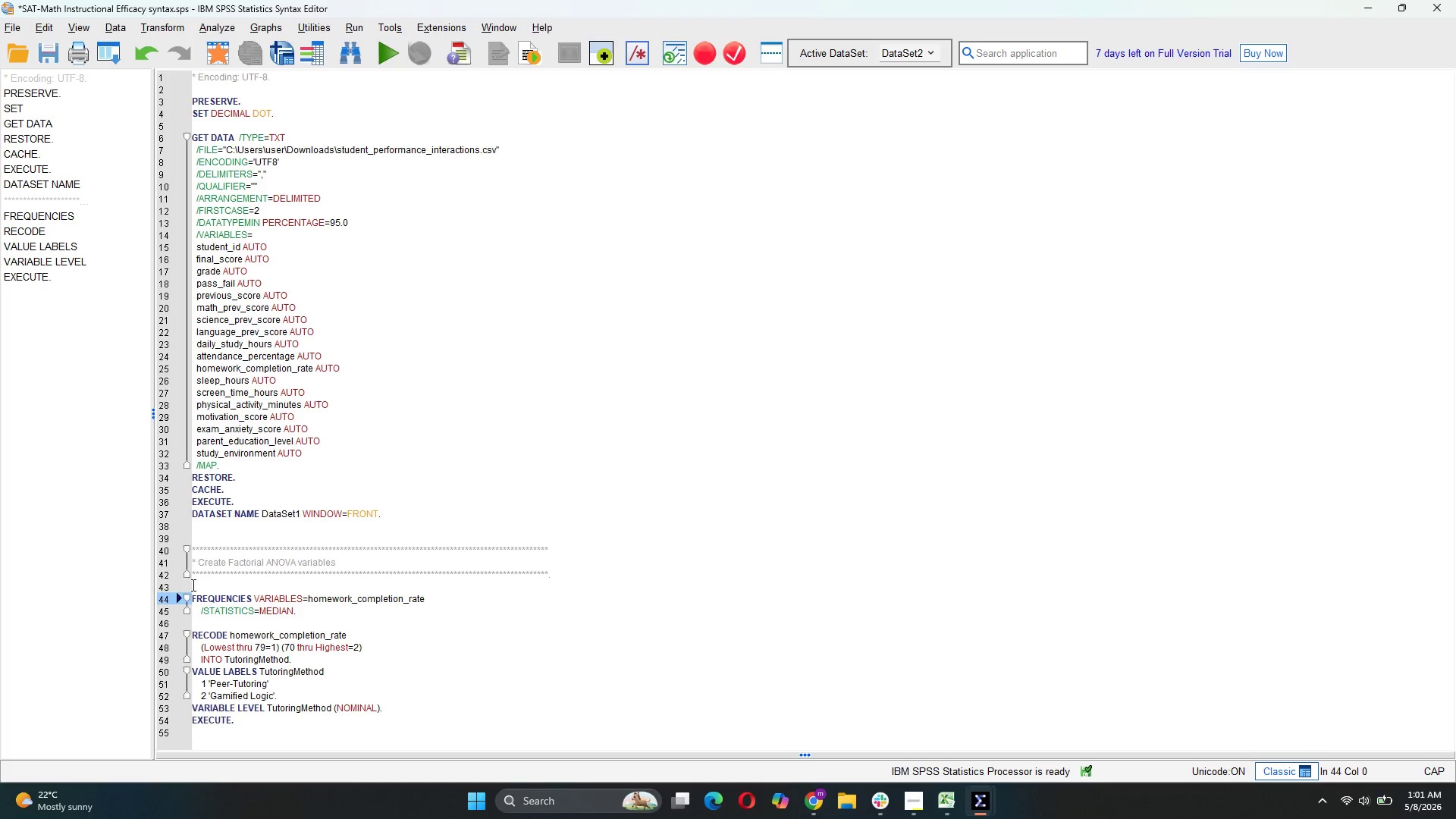 
key(ArrowUp)
 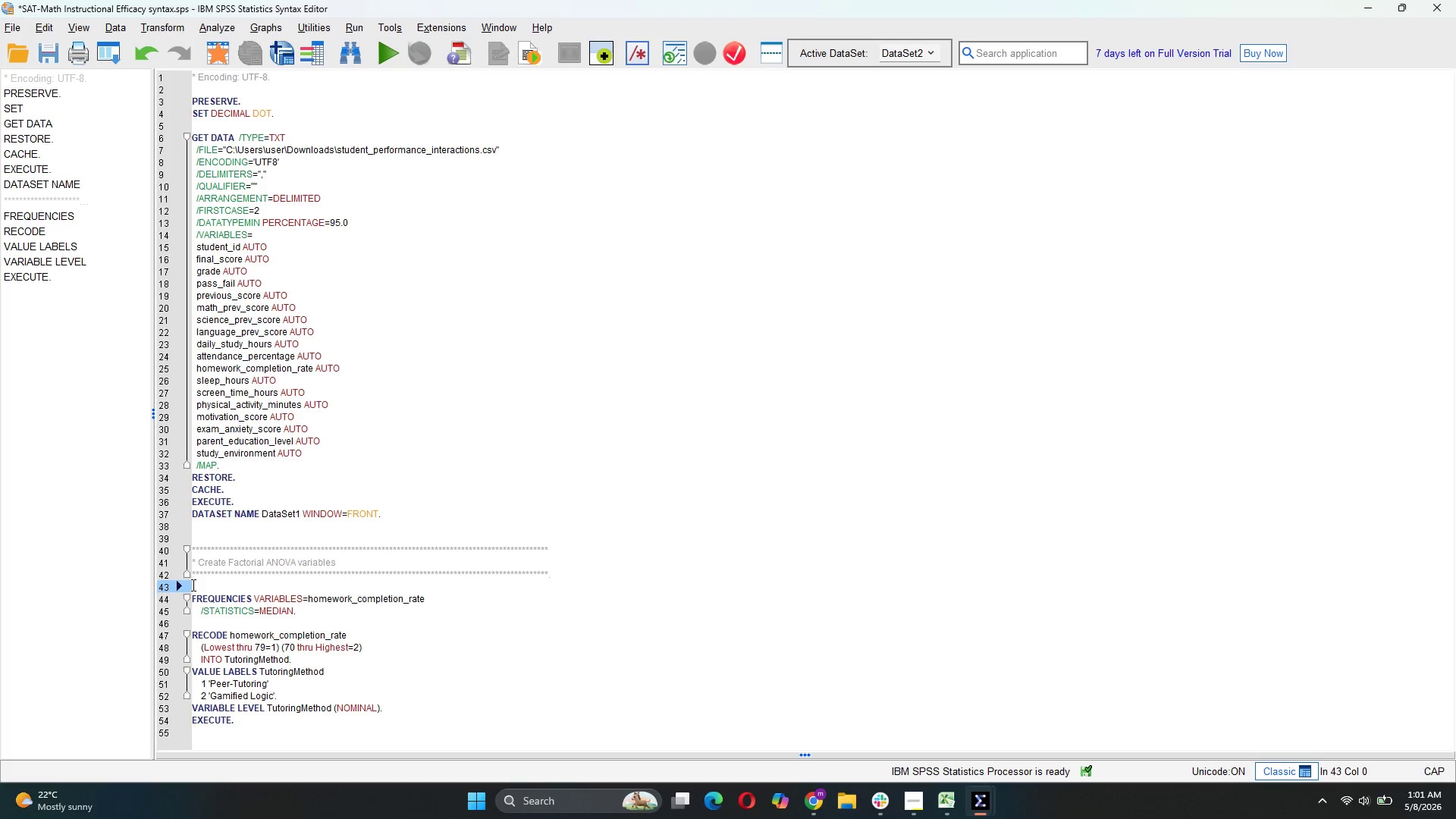 
type(* c)
key(Backspace)
type(Creay)
key(Backspace)
type(te TituringgMethod )
 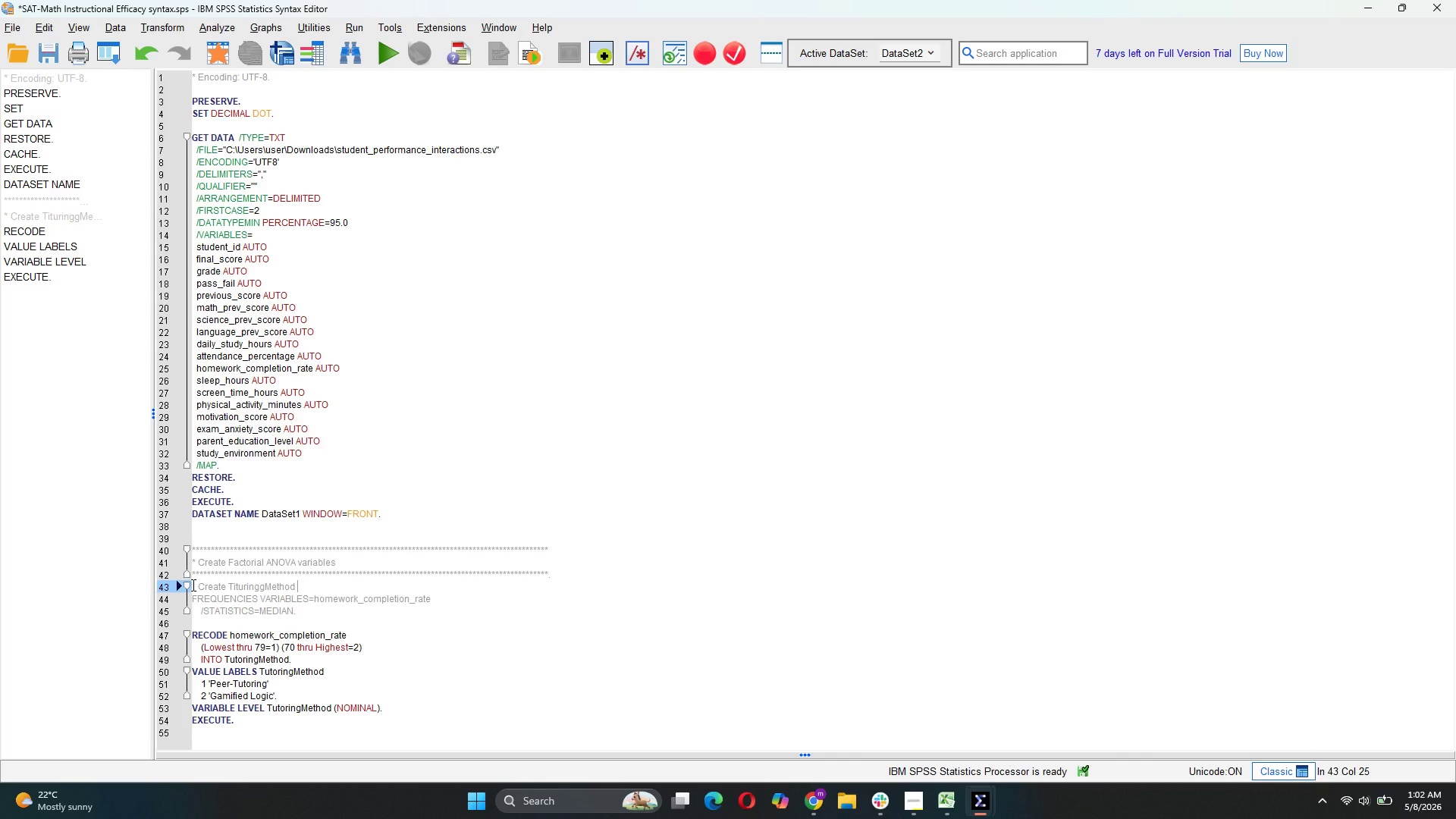 
type((split at median of homework_completion_rate).)
 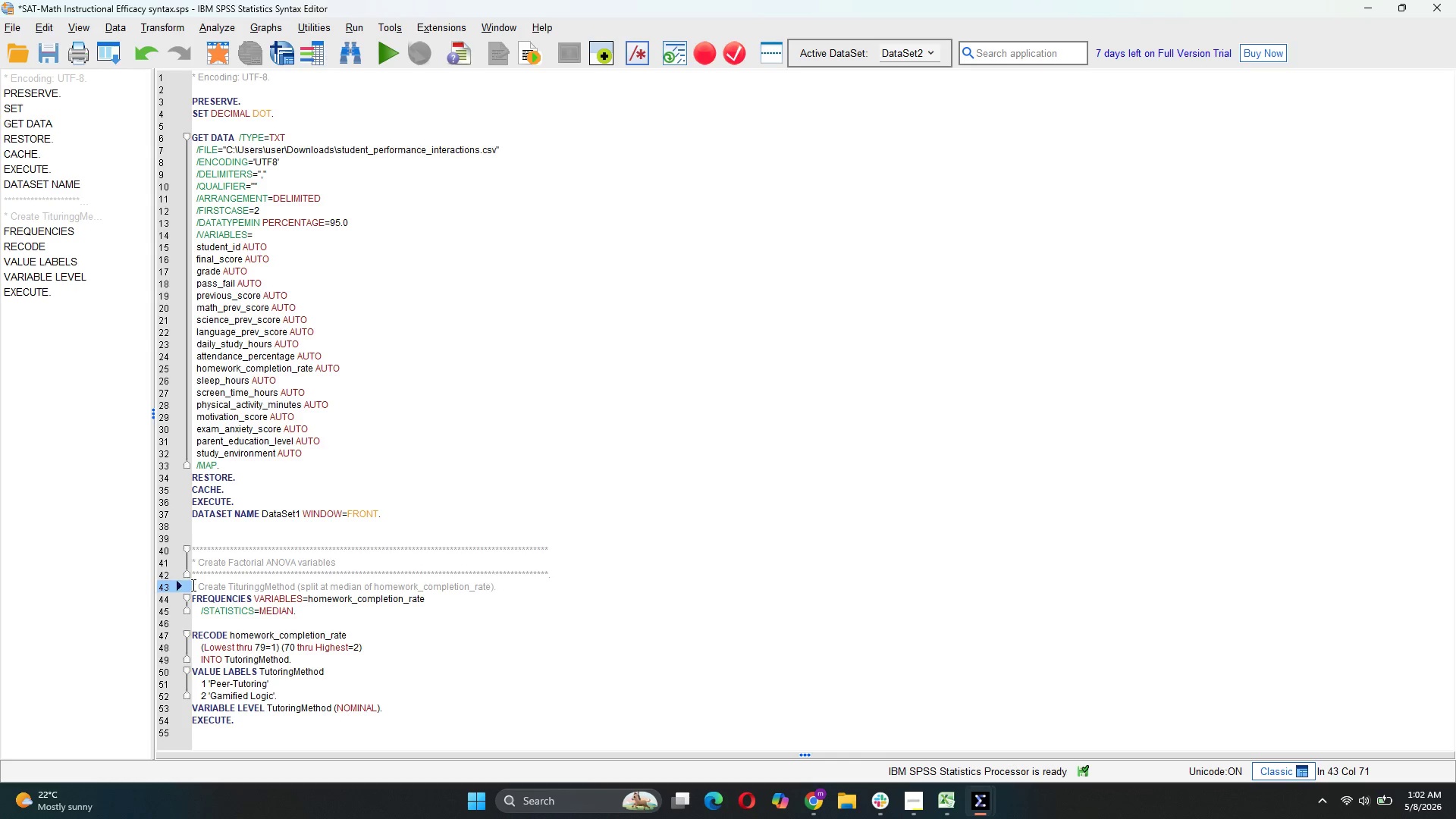 
key(Enter)
 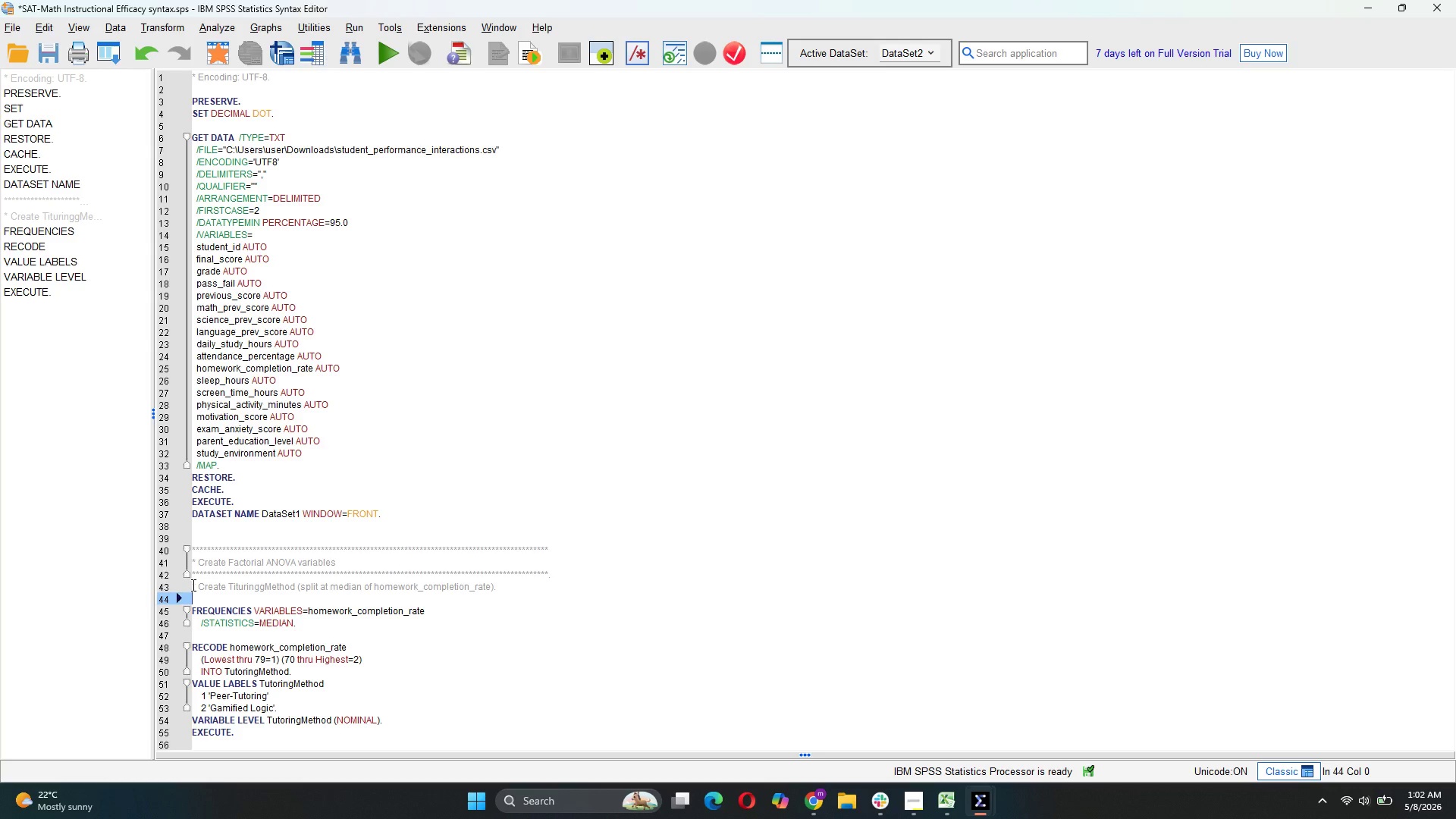 
type(* First )
key(Backspace)
type(, check median.)
 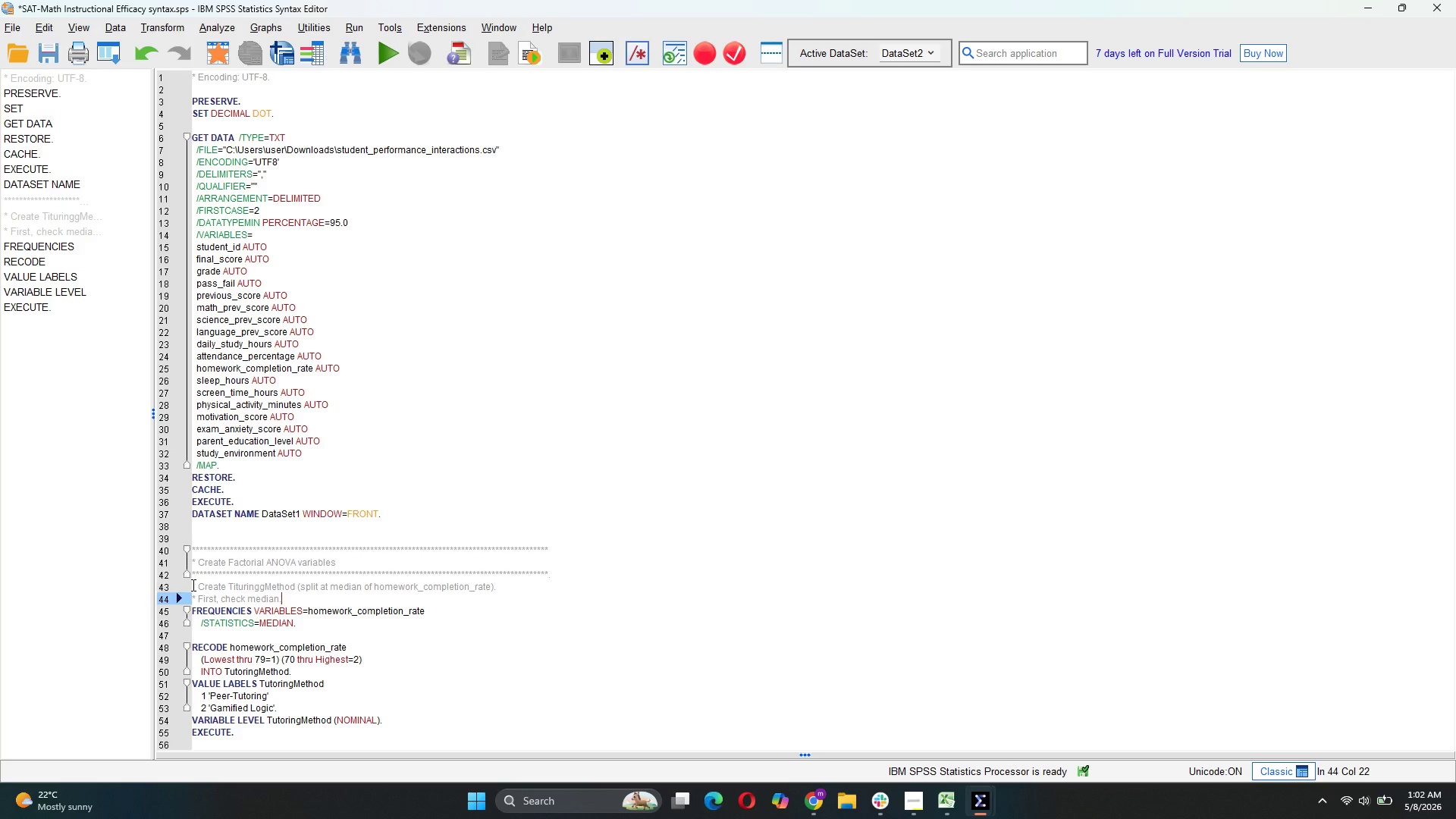 
key(Enter)
 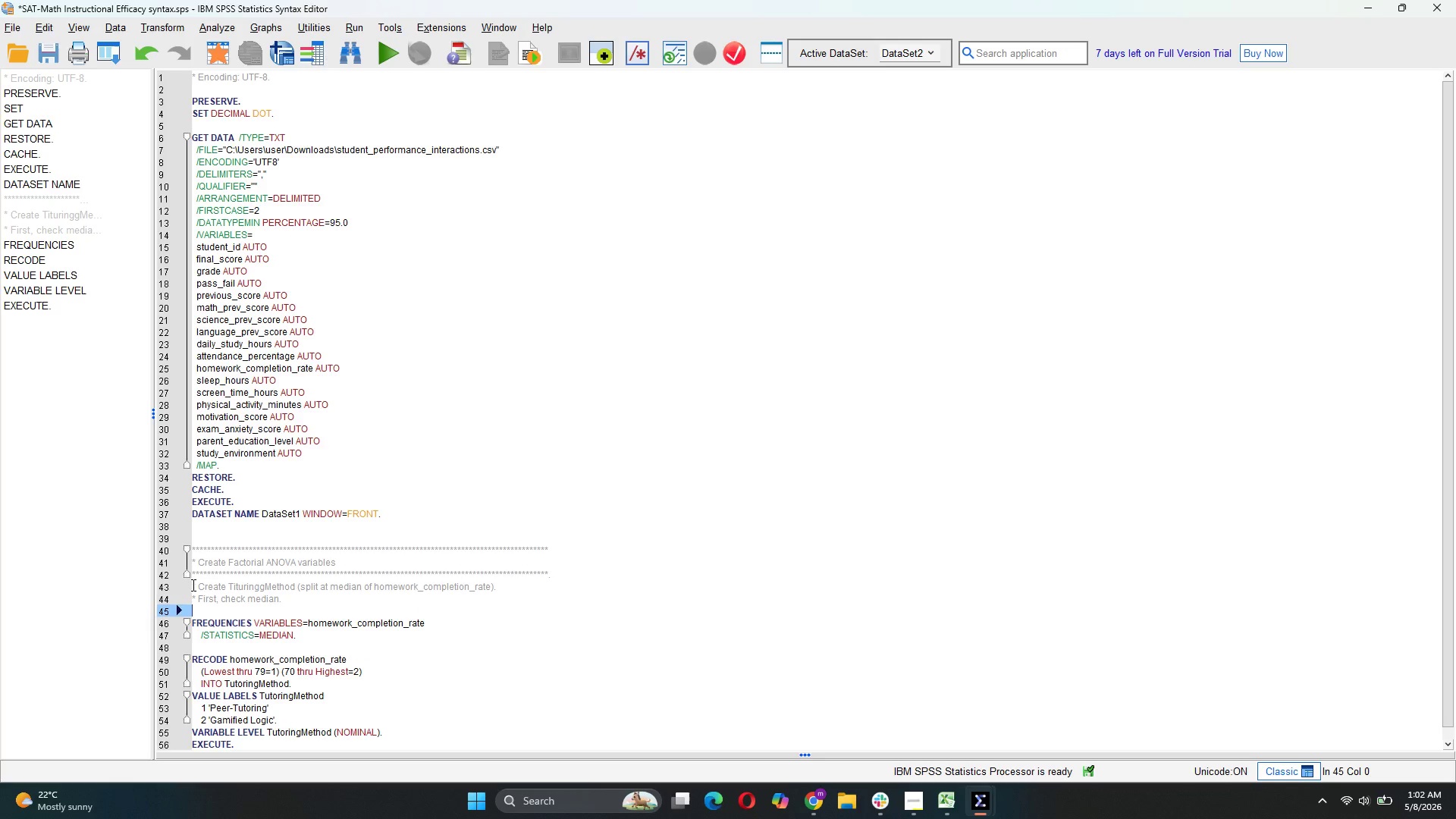 
key(Backspace)
 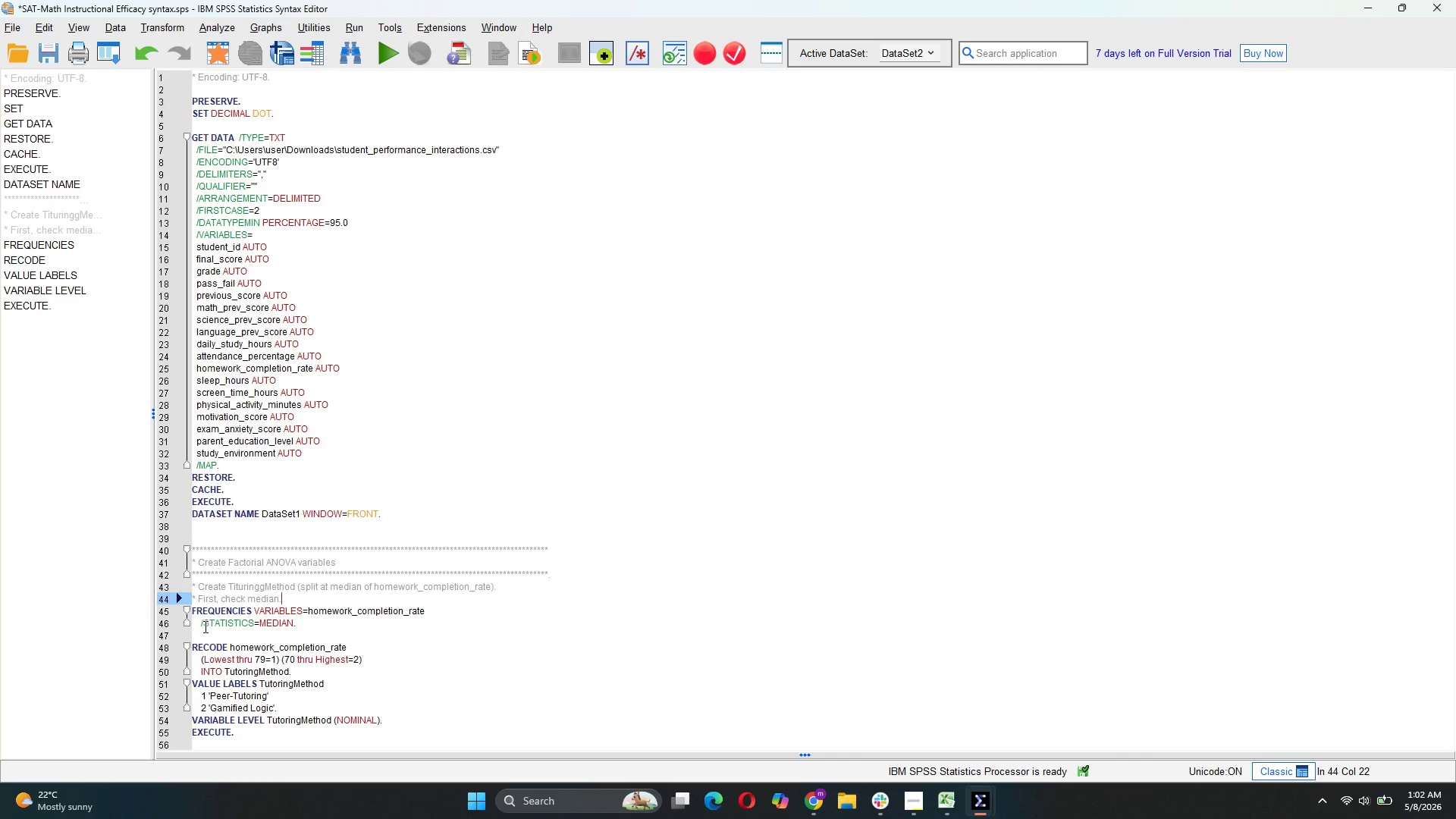 
left_click([202, 630])
 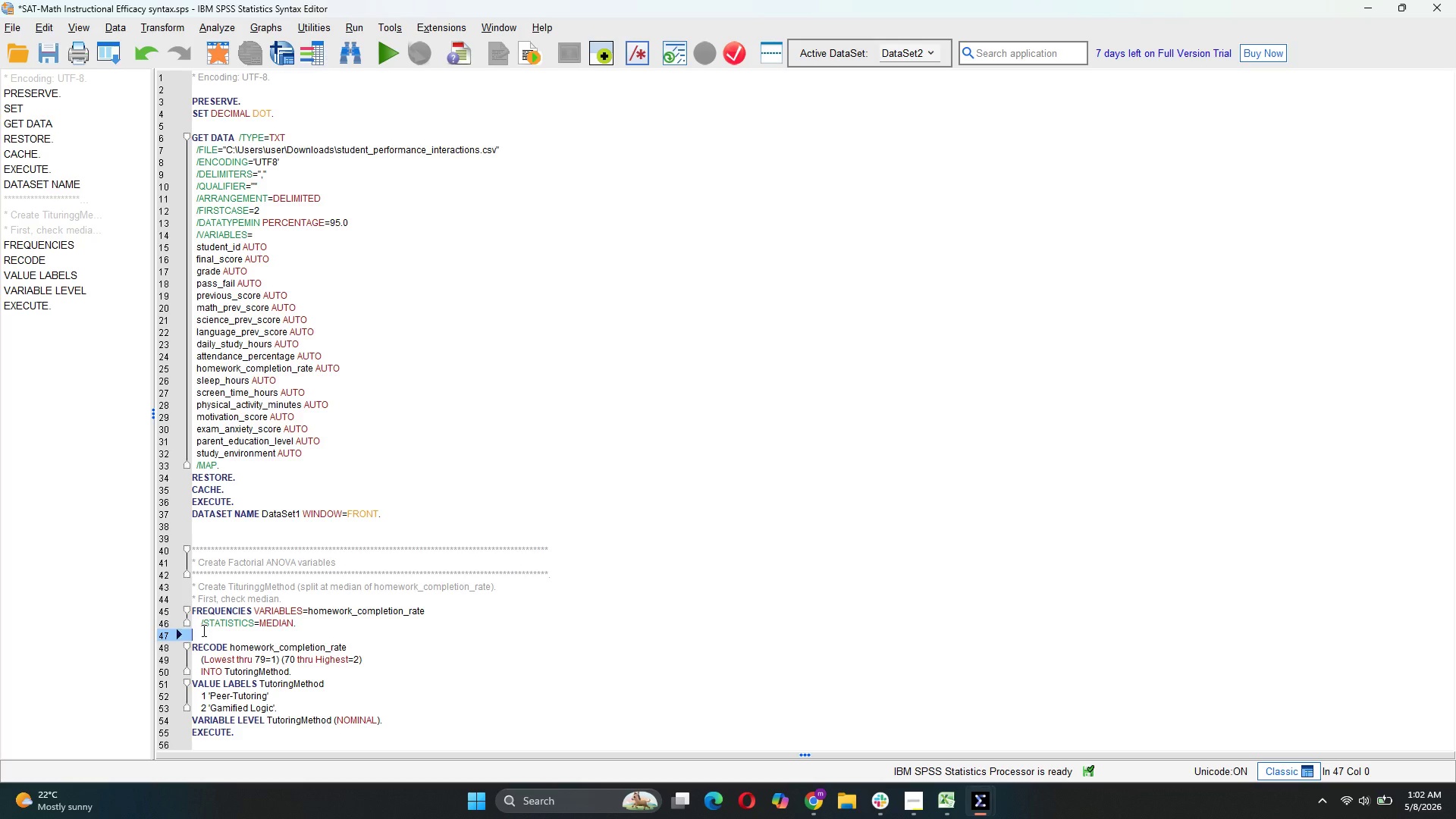 
key(Enter)
 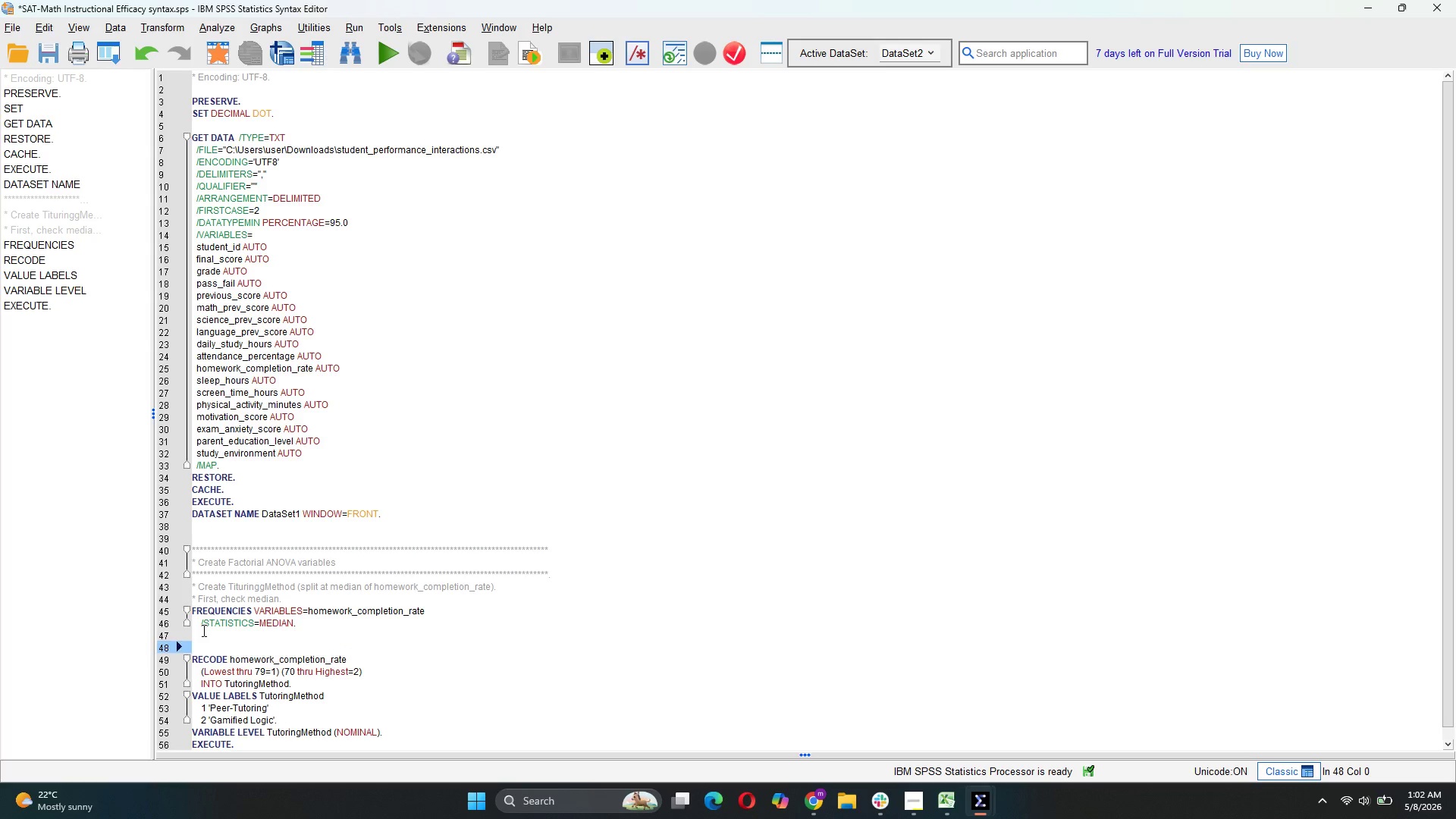 
type(* Assuming median is )
 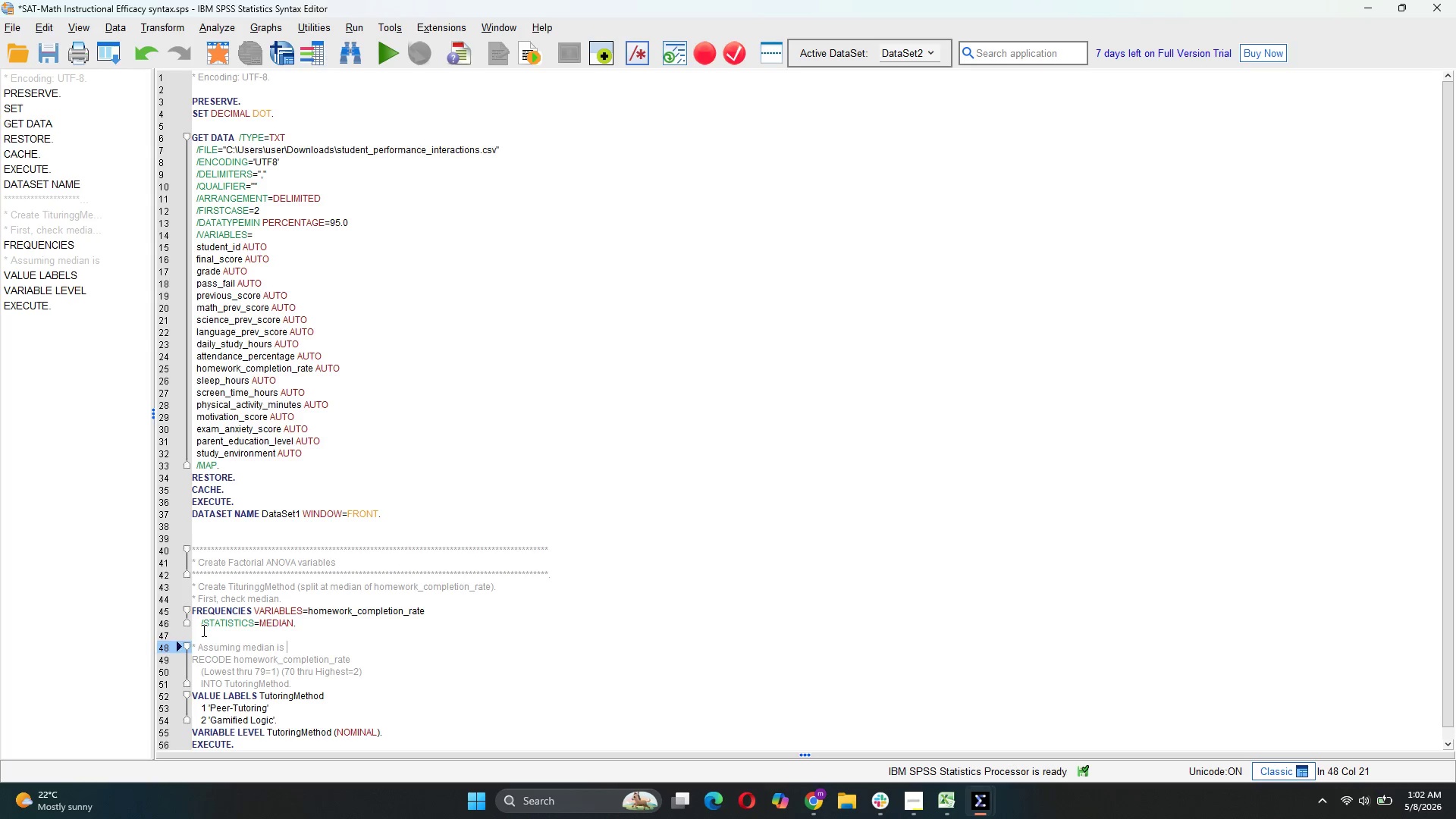 
hold_key(key=Backspace, duration=1.03)
 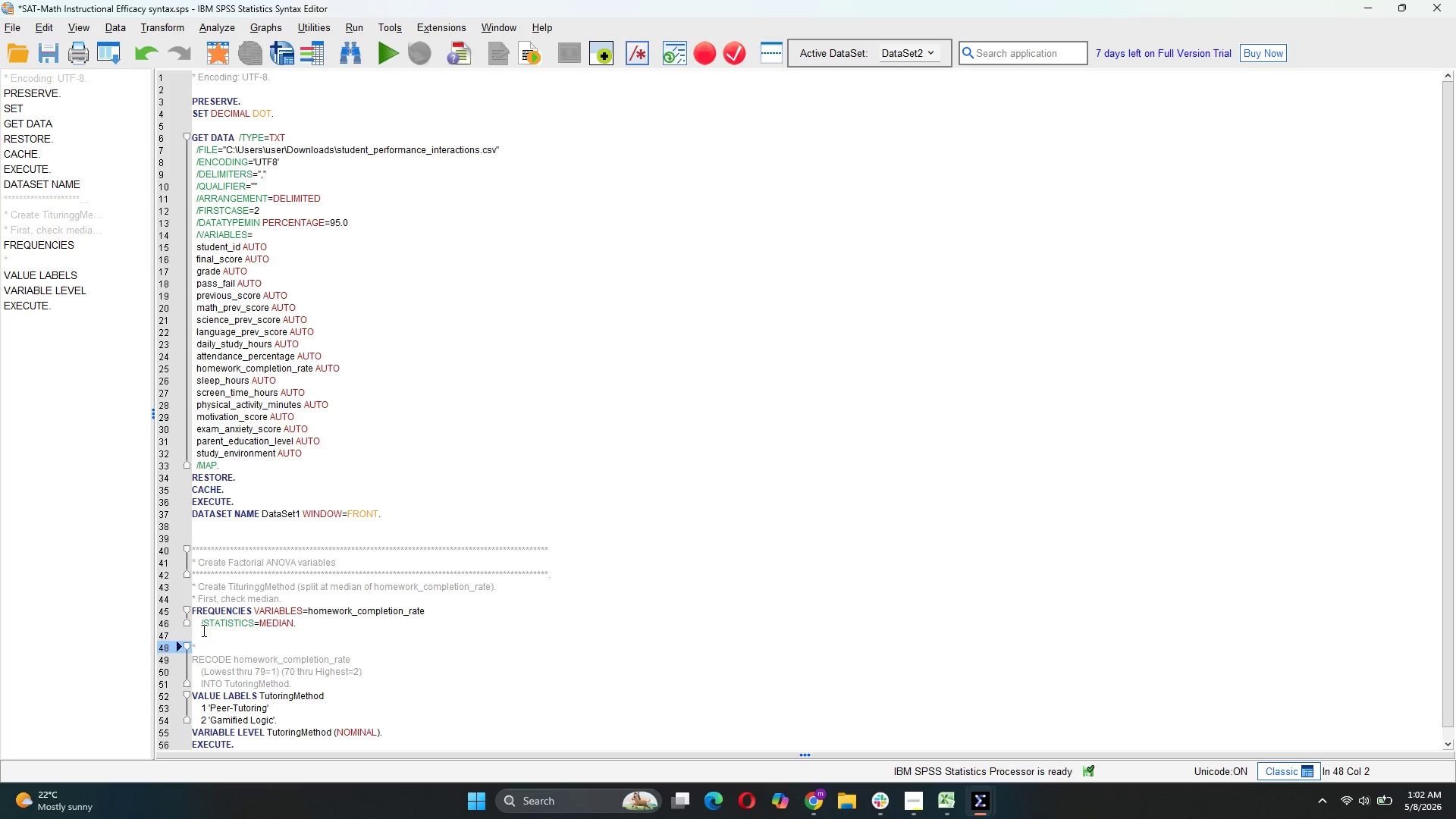 
key(Backspace)
 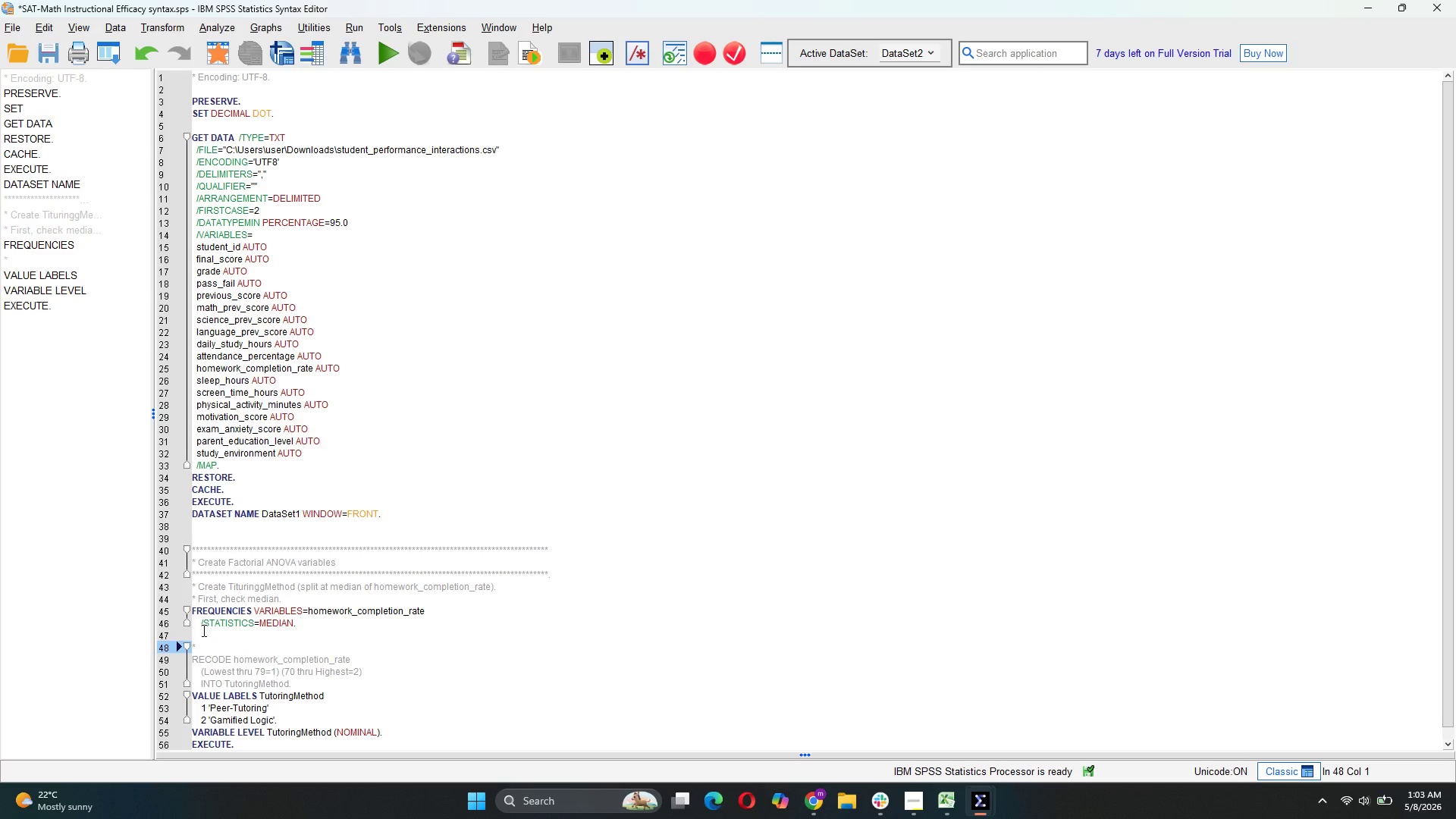 
key(Backspace)
 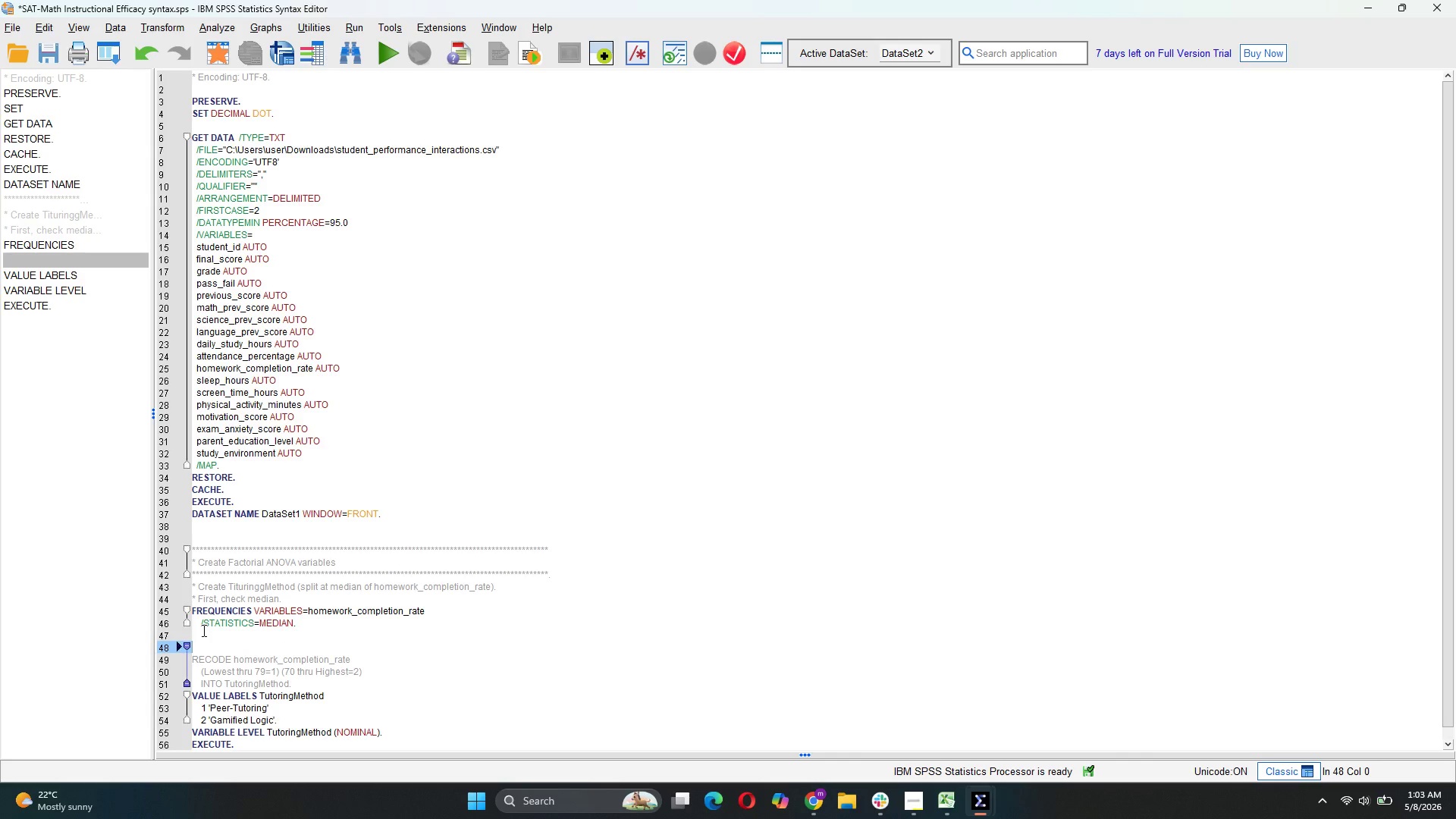 
key(Backspace)
 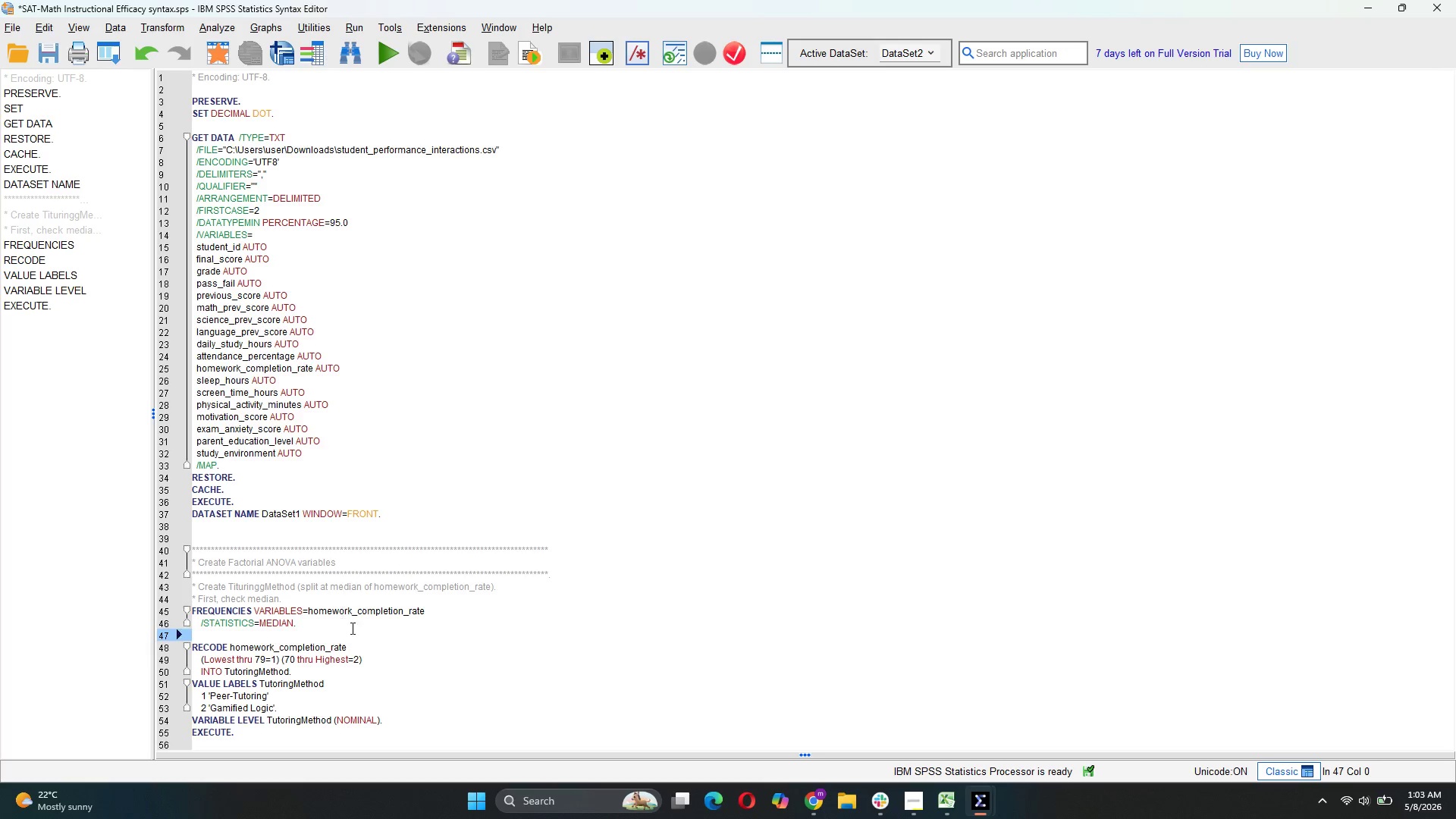 
scroll: coordinate [418, 667], scroll_direction: down, amount: 2.0
 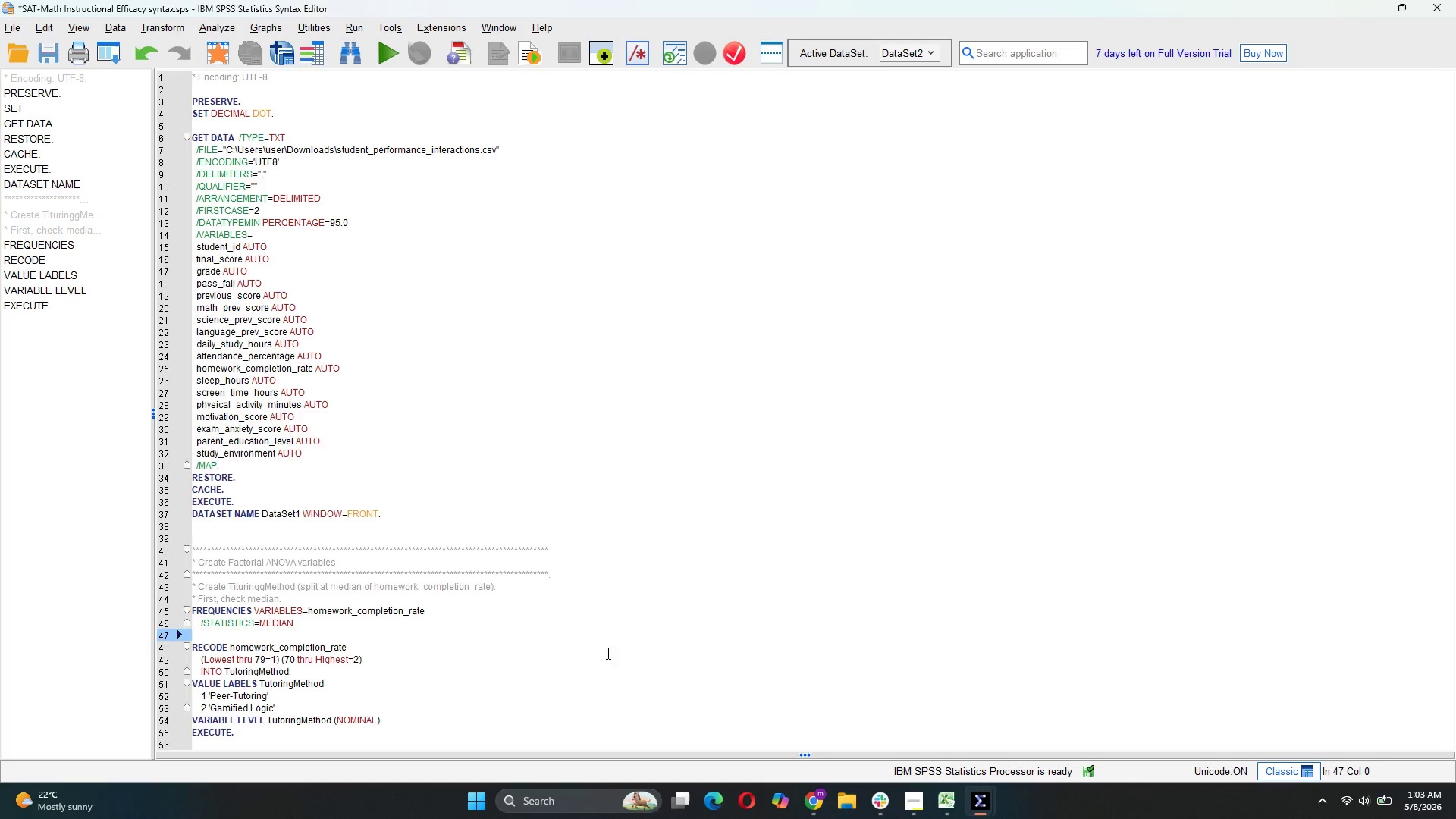 
left_click([522, 694])
 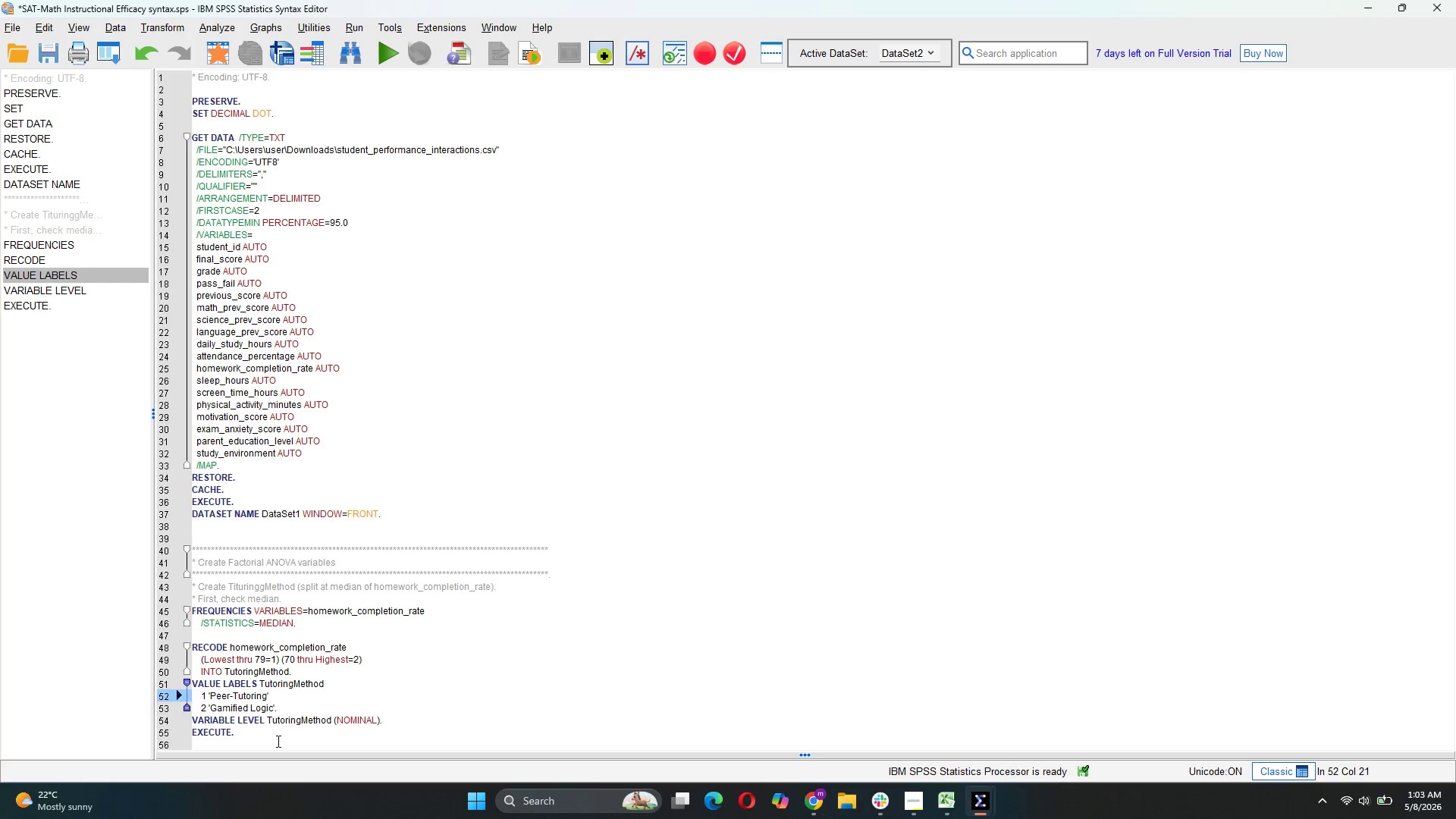 
scroll: coordinate [322, 677], scroll_direction: down, amount: 6.0
 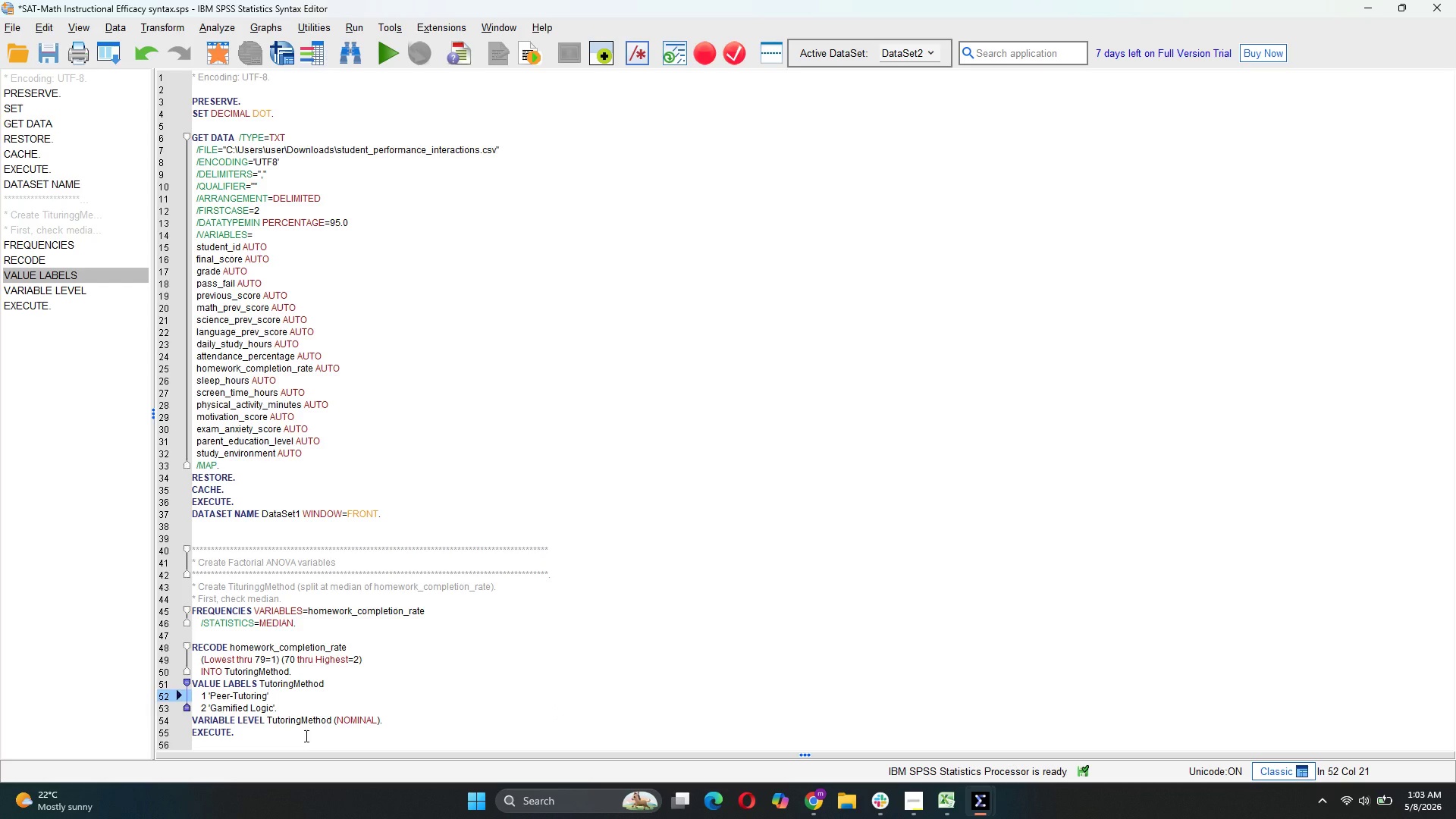 
left_click([267, 733])
 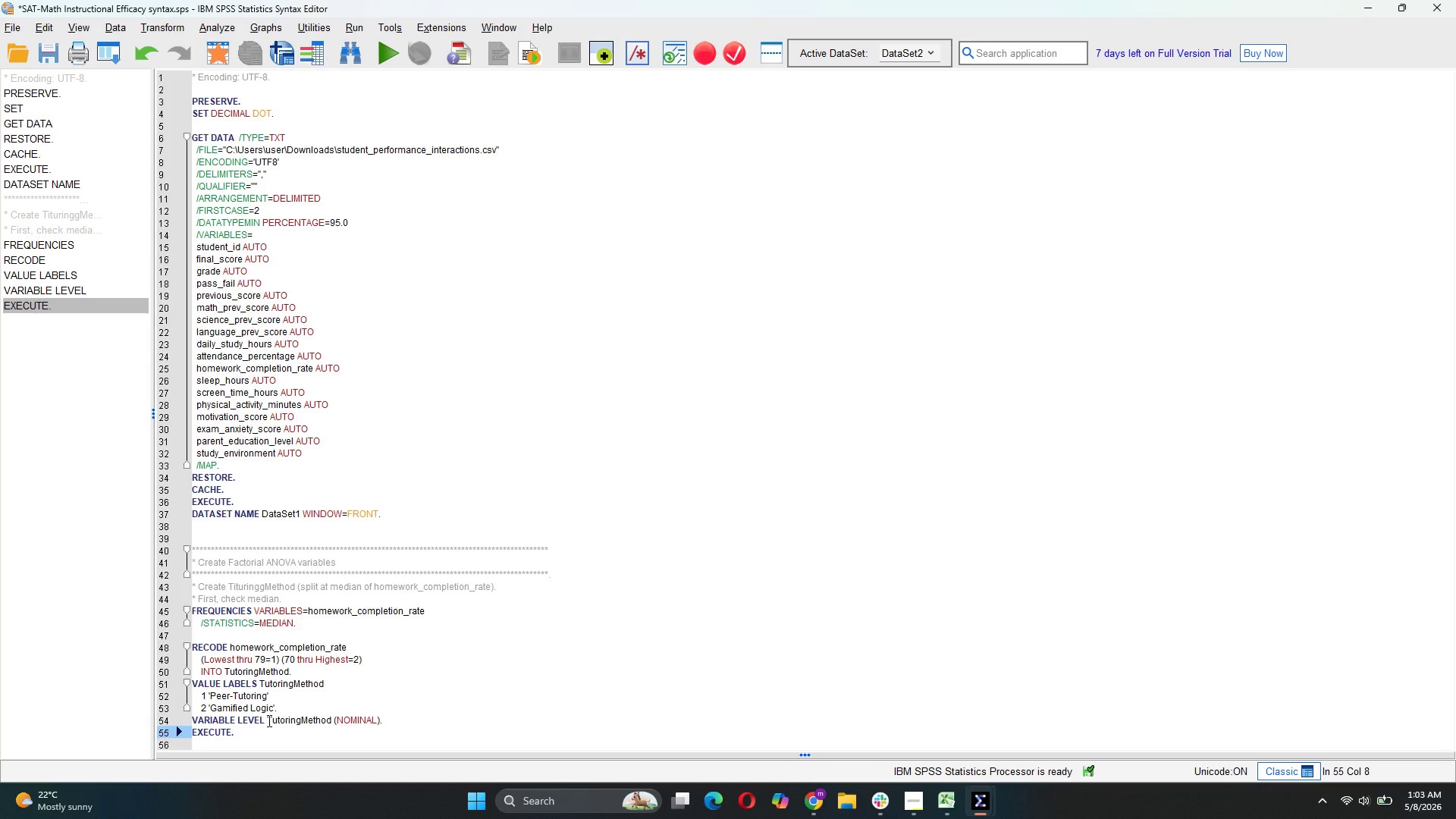 
key(Enter)
 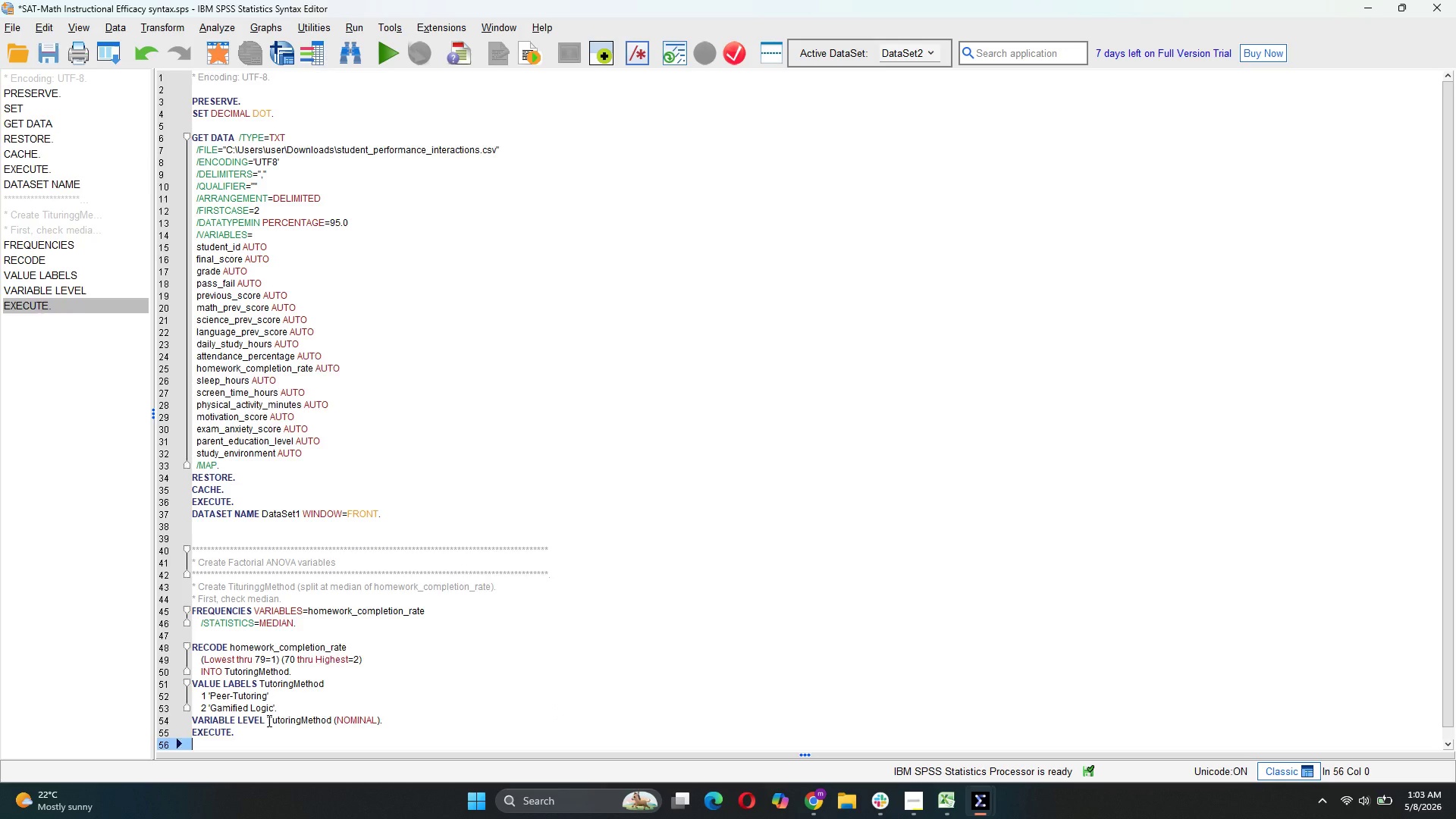 
key(Enter)
 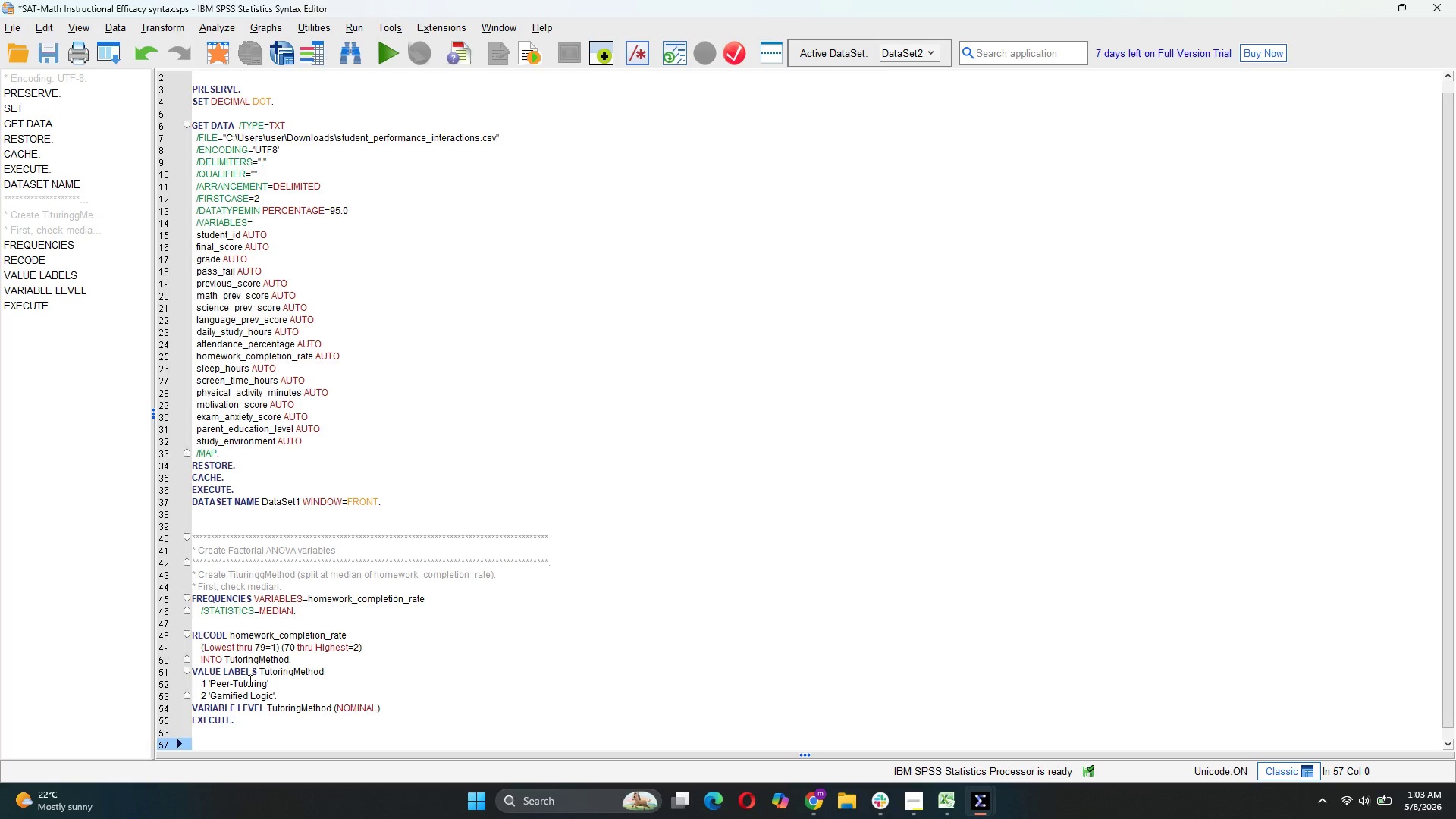 
type(* Create AnxietyLevel (split at median of exam_anxiety_score).)
 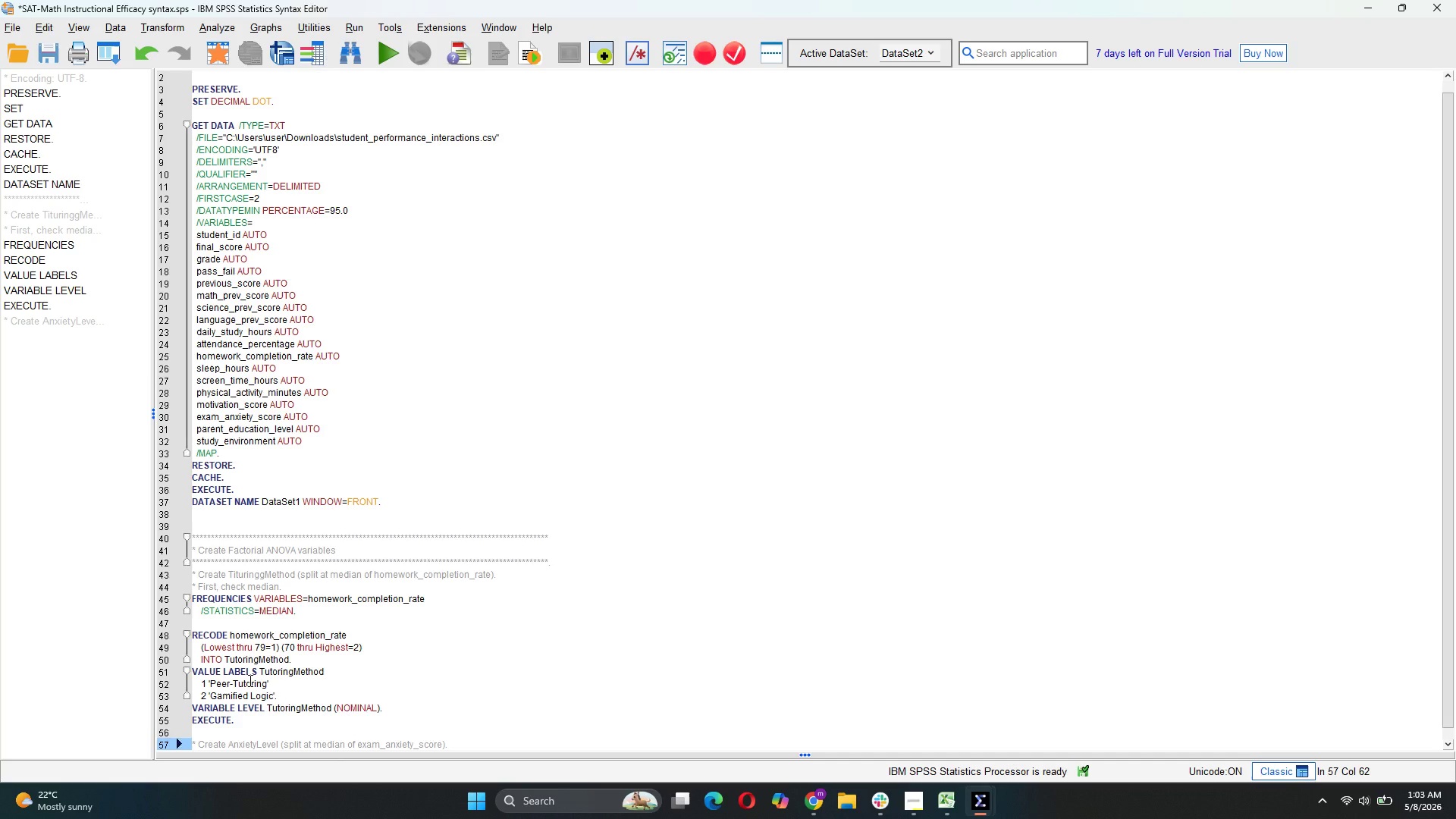 
key(Enter)
 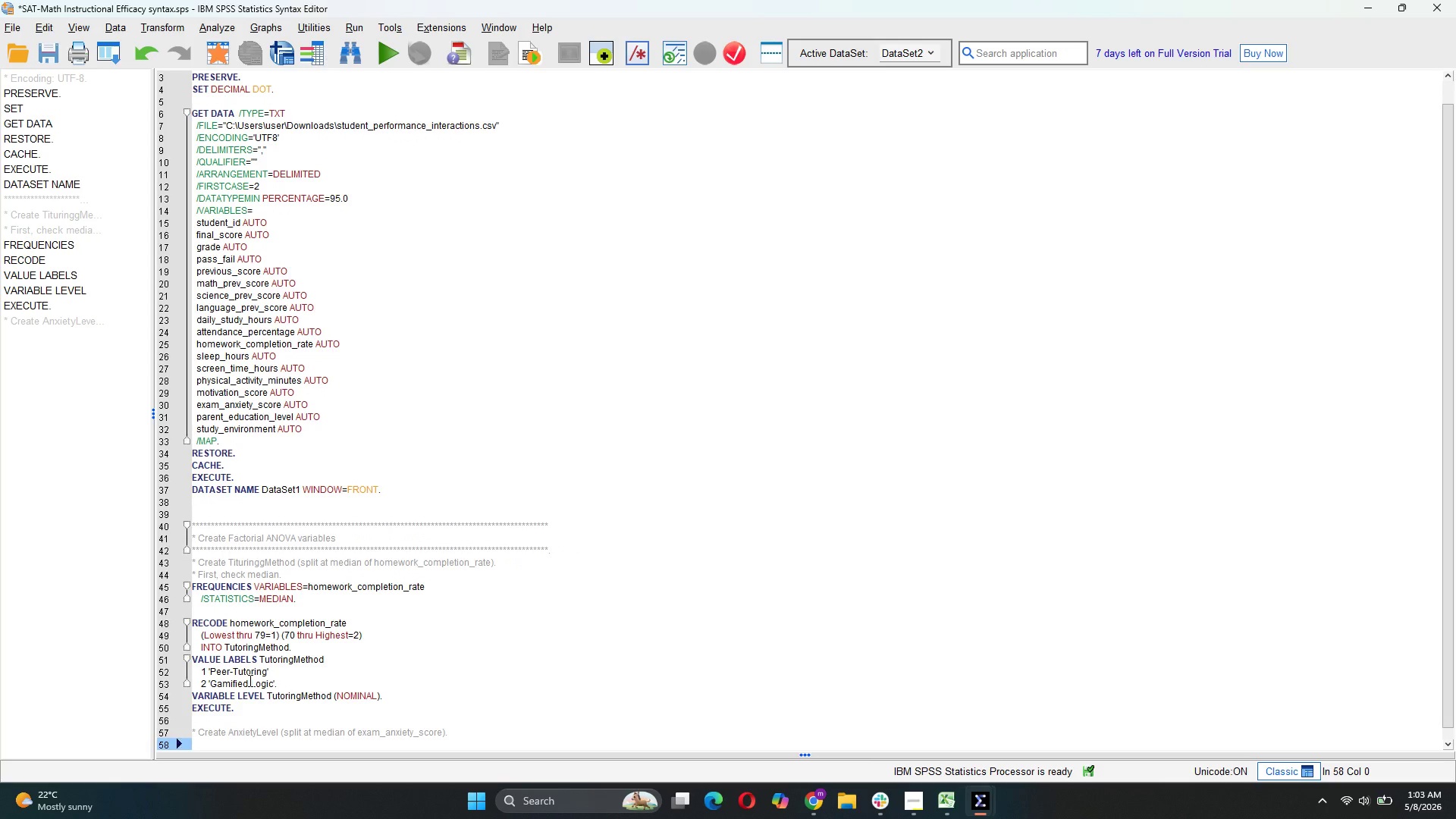 
type(FREQU)
 